 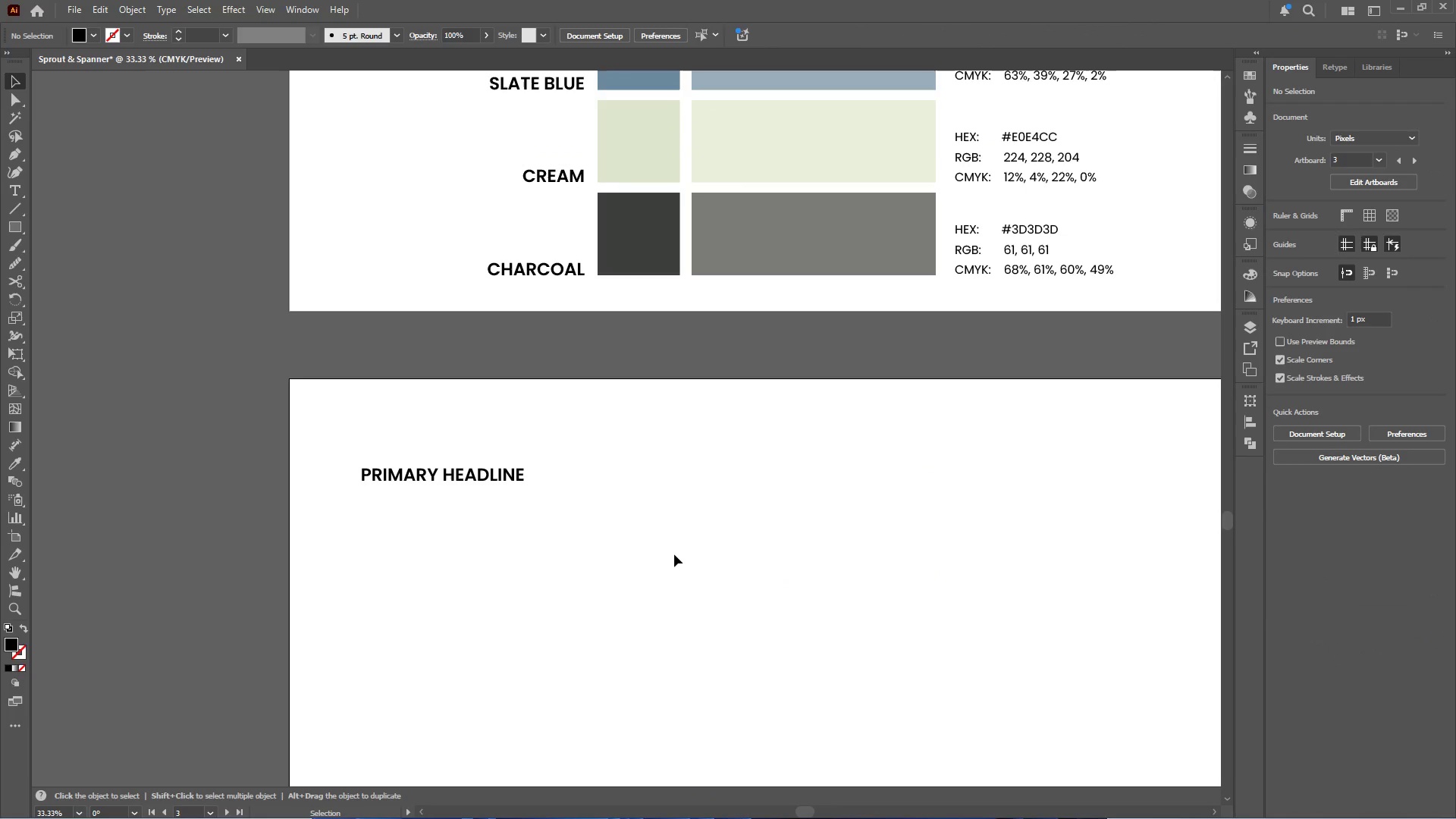 
hold_key(key=AltLeft, duration=0.41)
 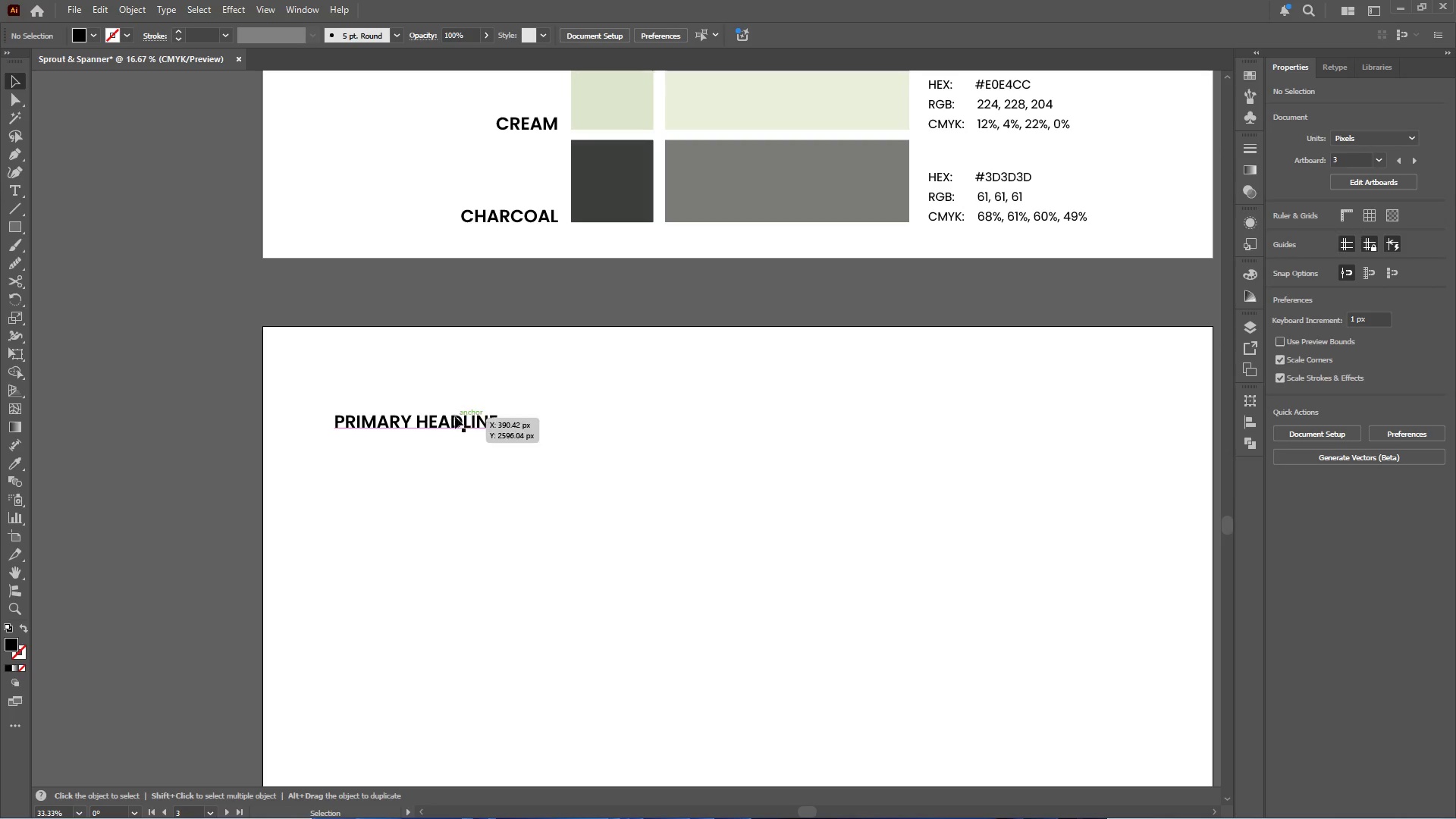 
key(Alt+AltLeft)
 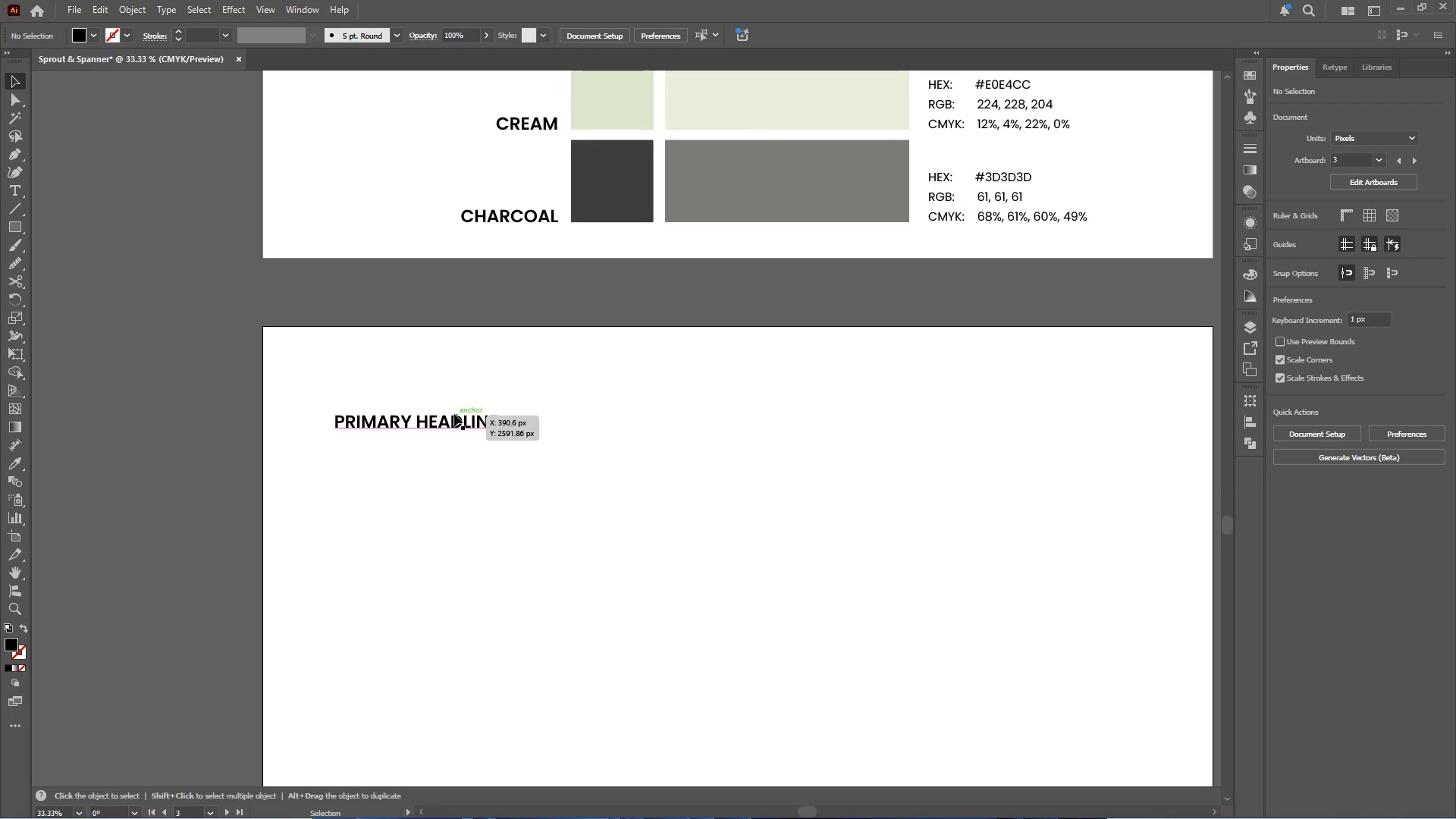 
scroll: coordinate [470, 448], scroll_direction: none, amount: 0.0
 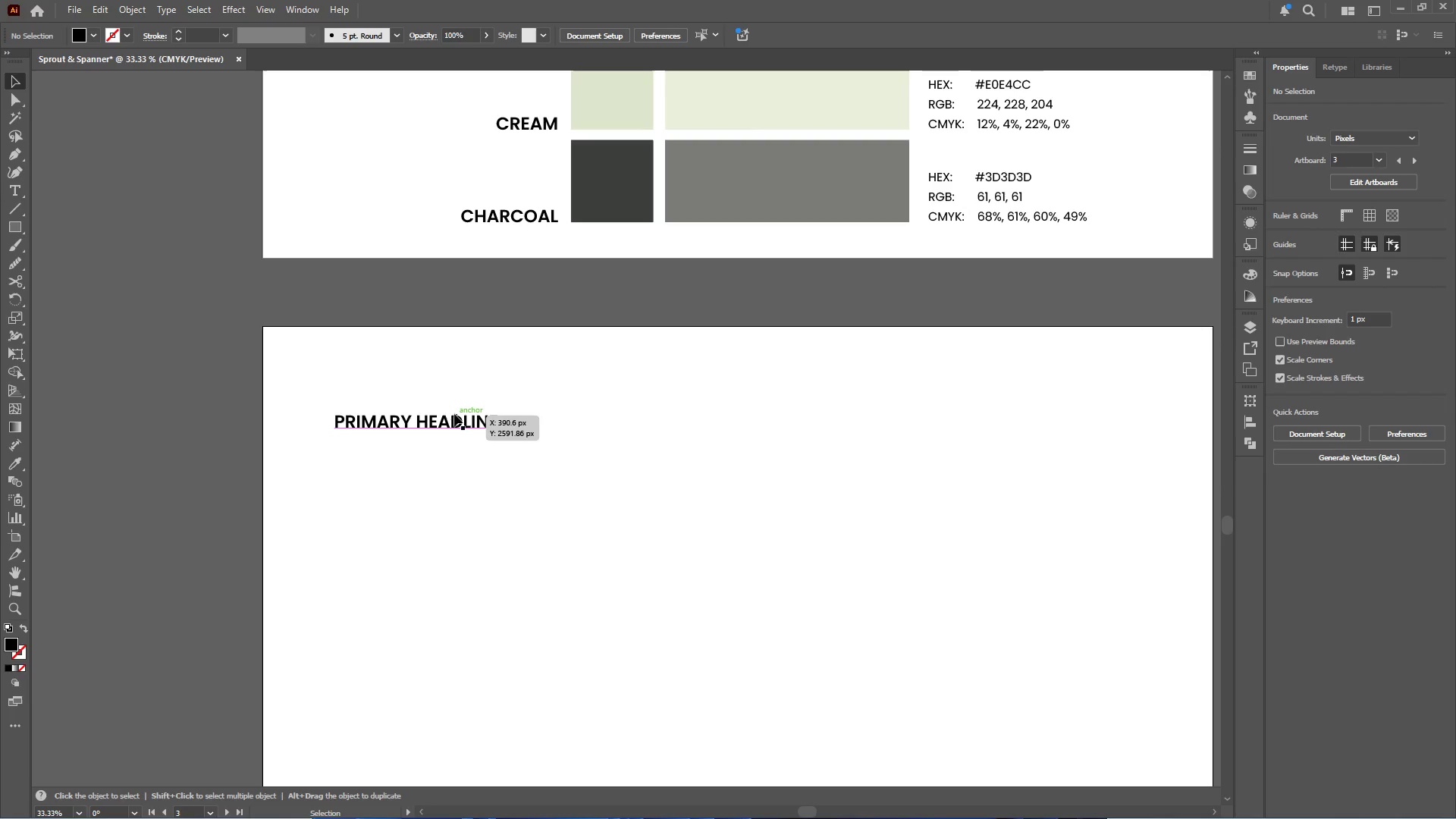 
hold_key(key=AltLeft, duration=0.73)
left_click_drag(start_coordinate=[453, 416], to_coordinate=[453, 462])
 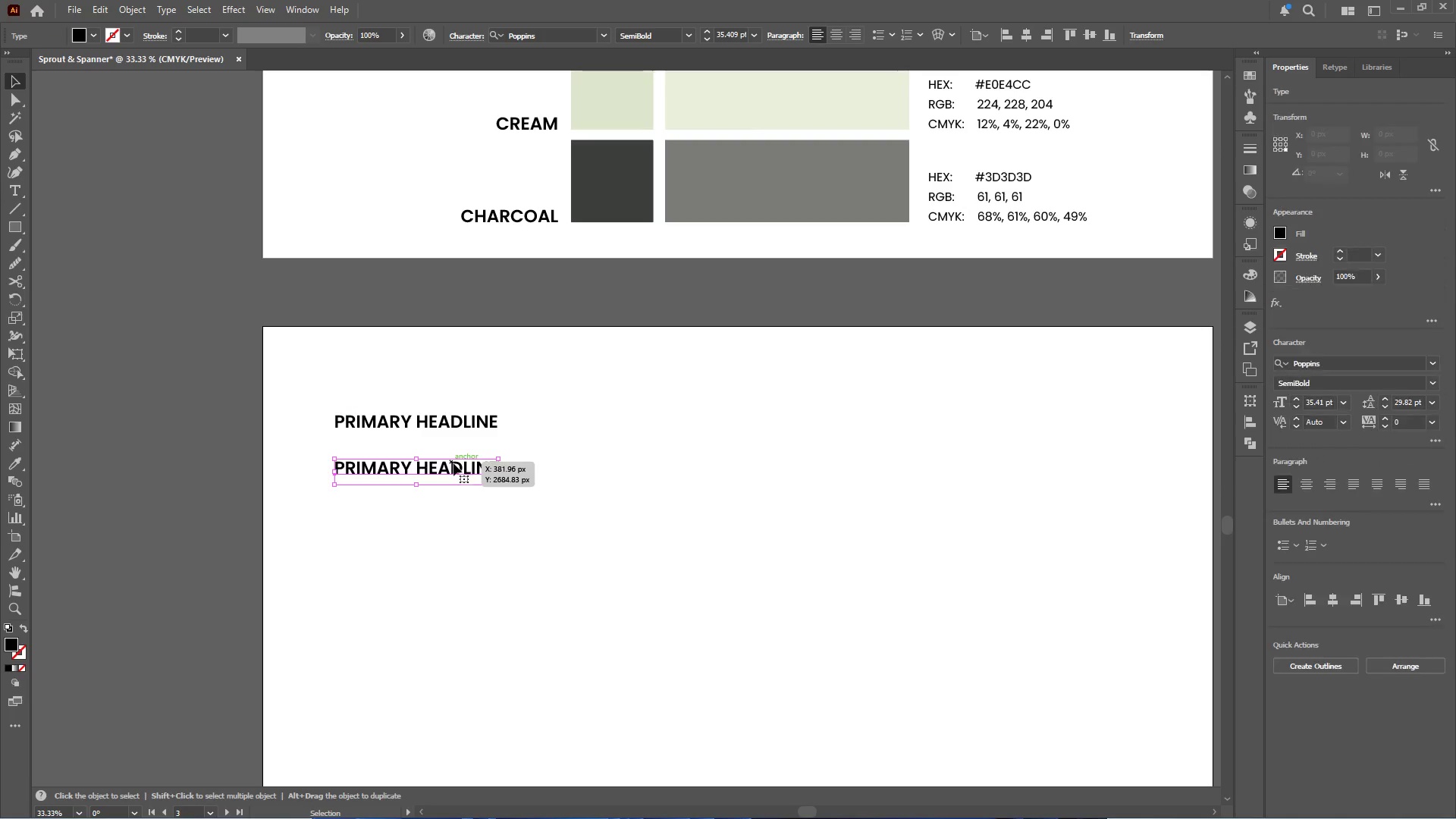 
hold_key(key=ShiftLeft, duration=0.44)
 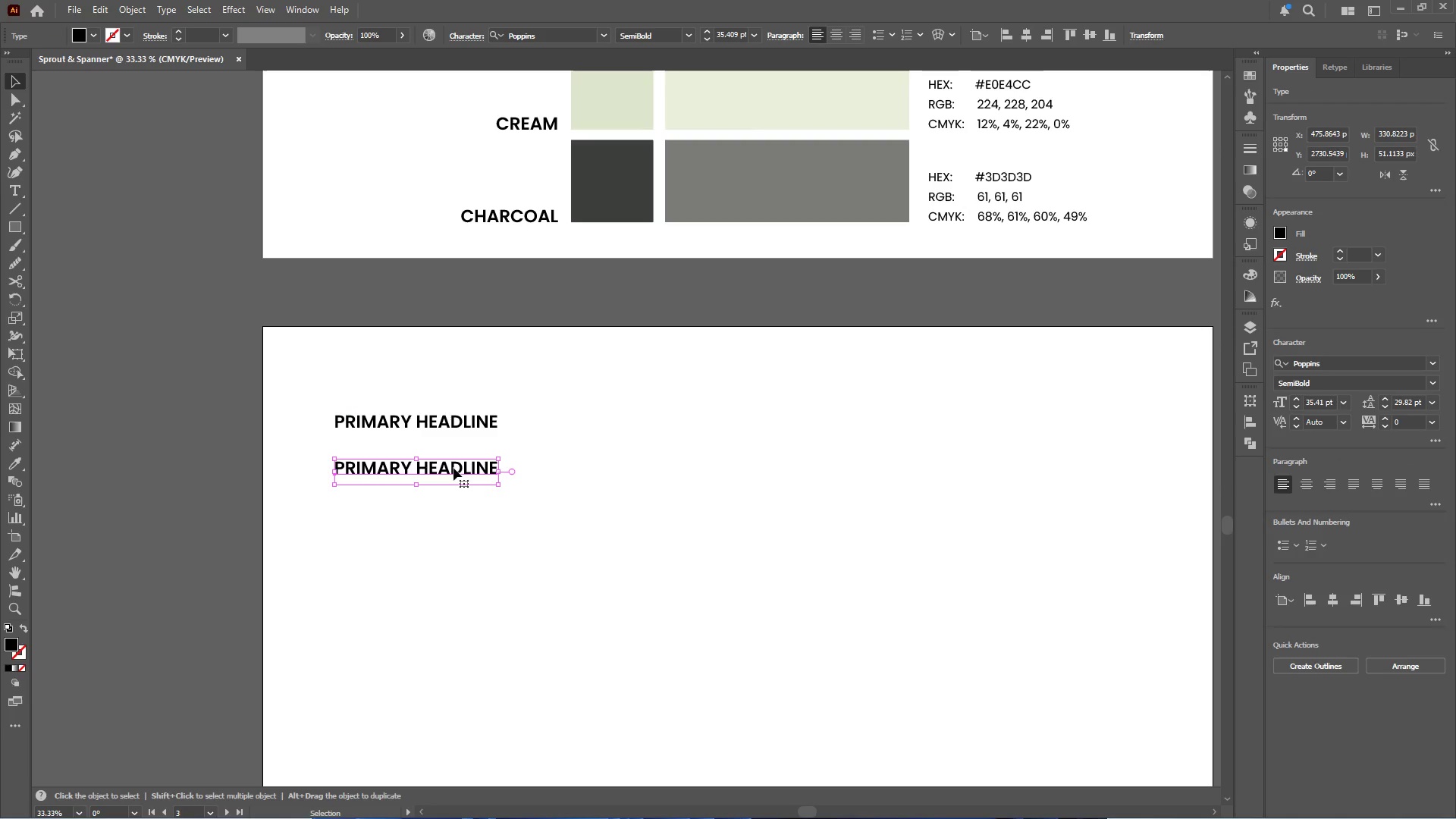 
wait(12.78)
 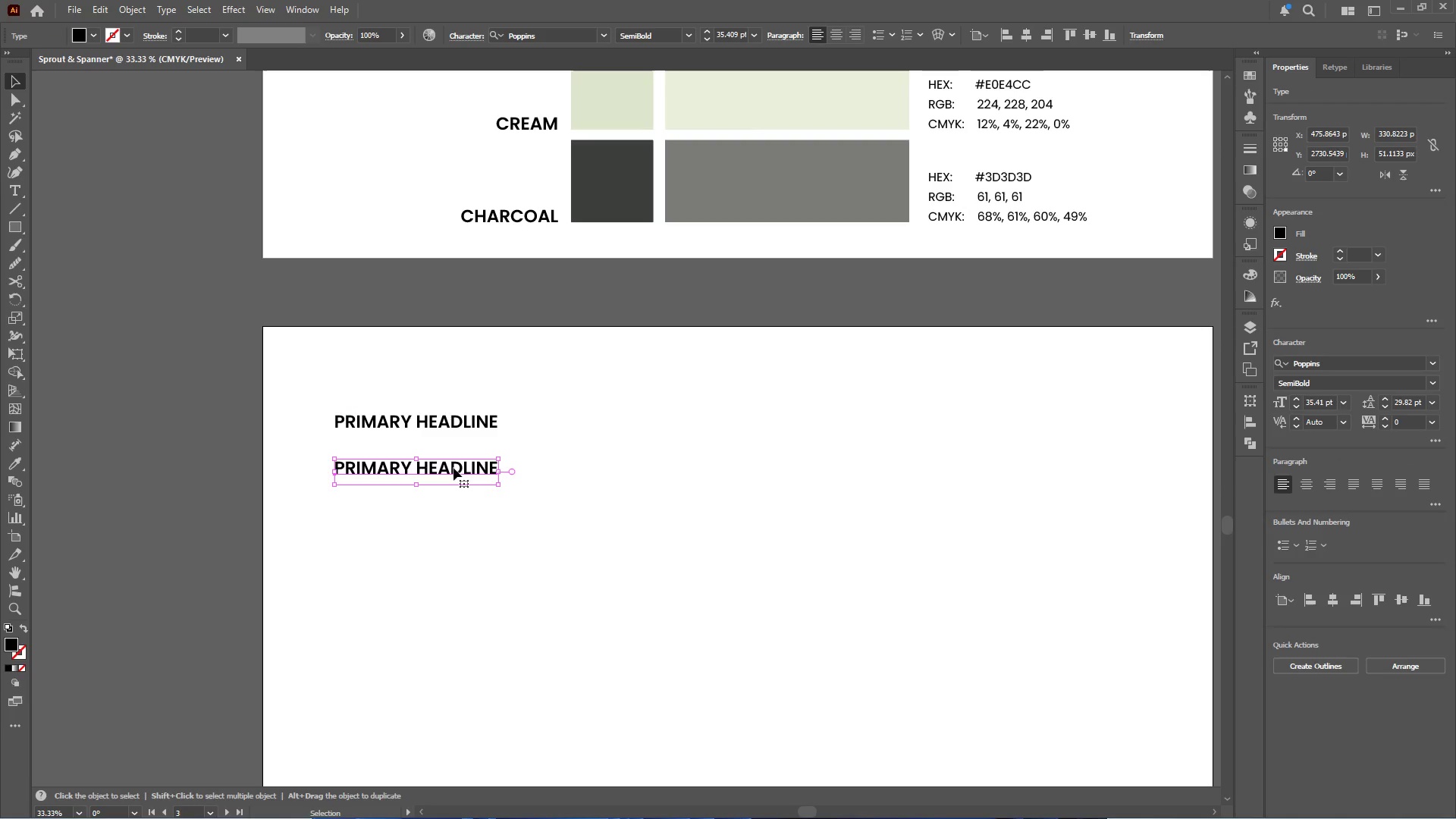 
double_click([453, 468])
 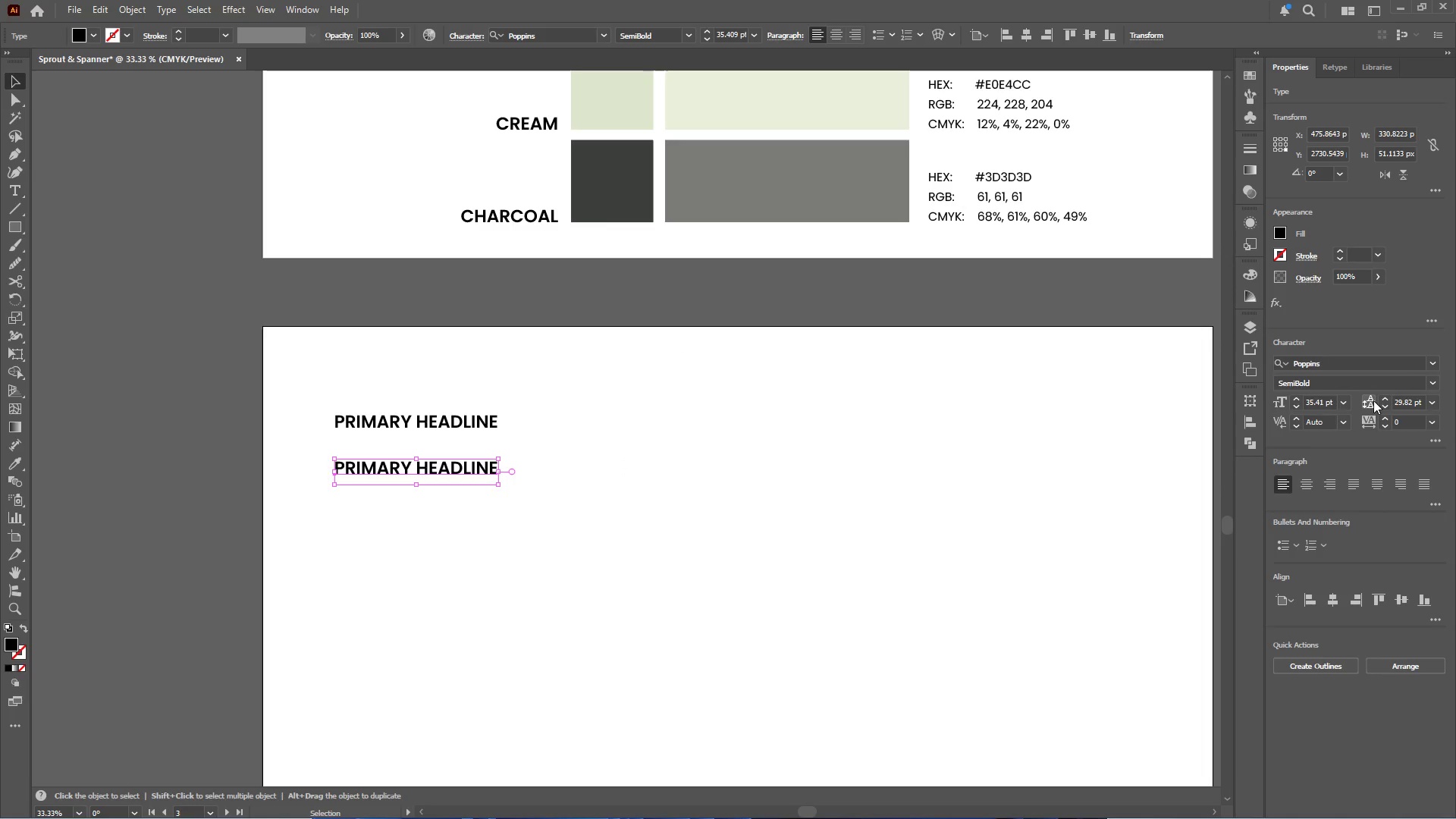 
left_click([1432, 367])
 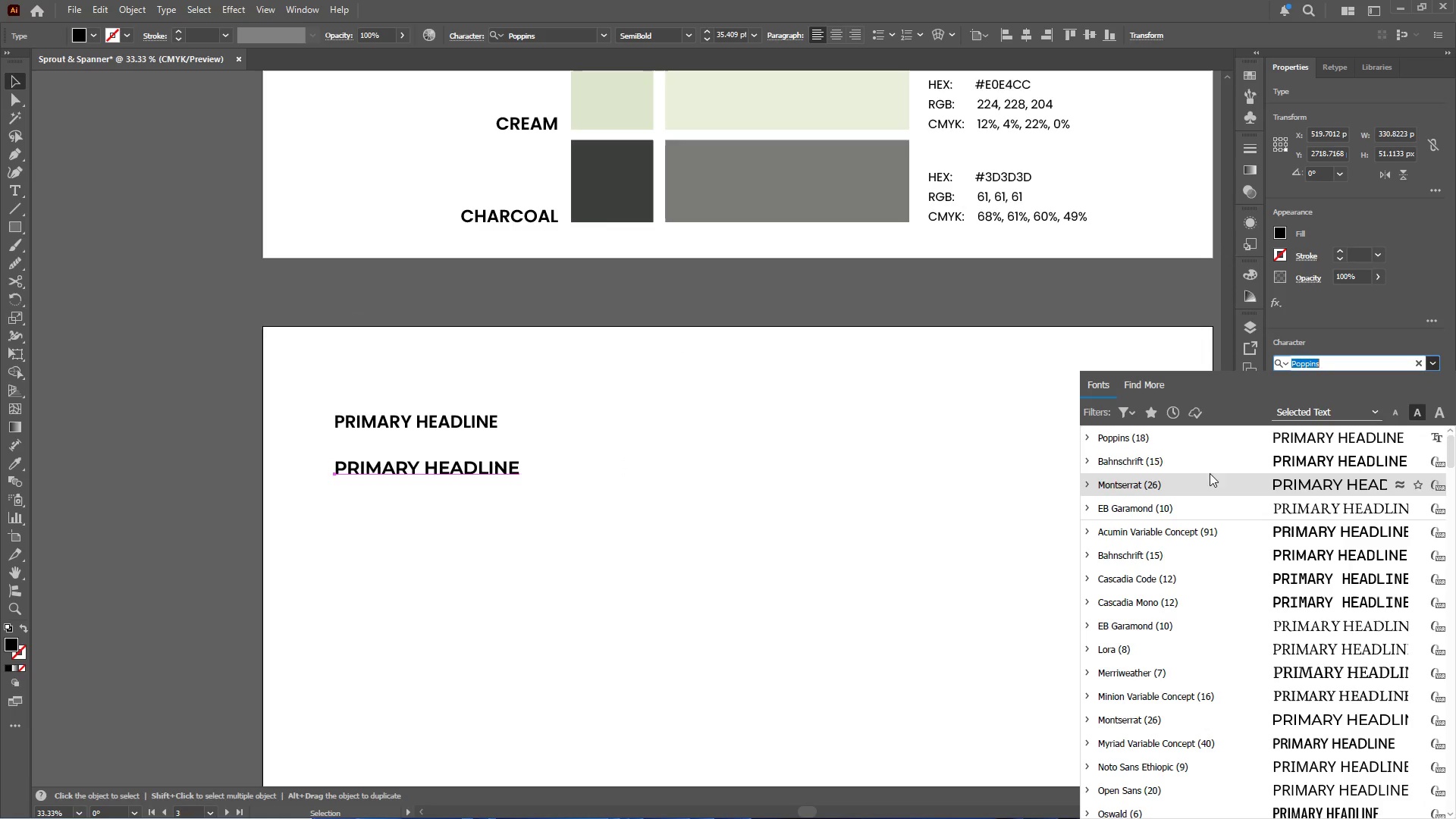 
left_click([1210, 465])
 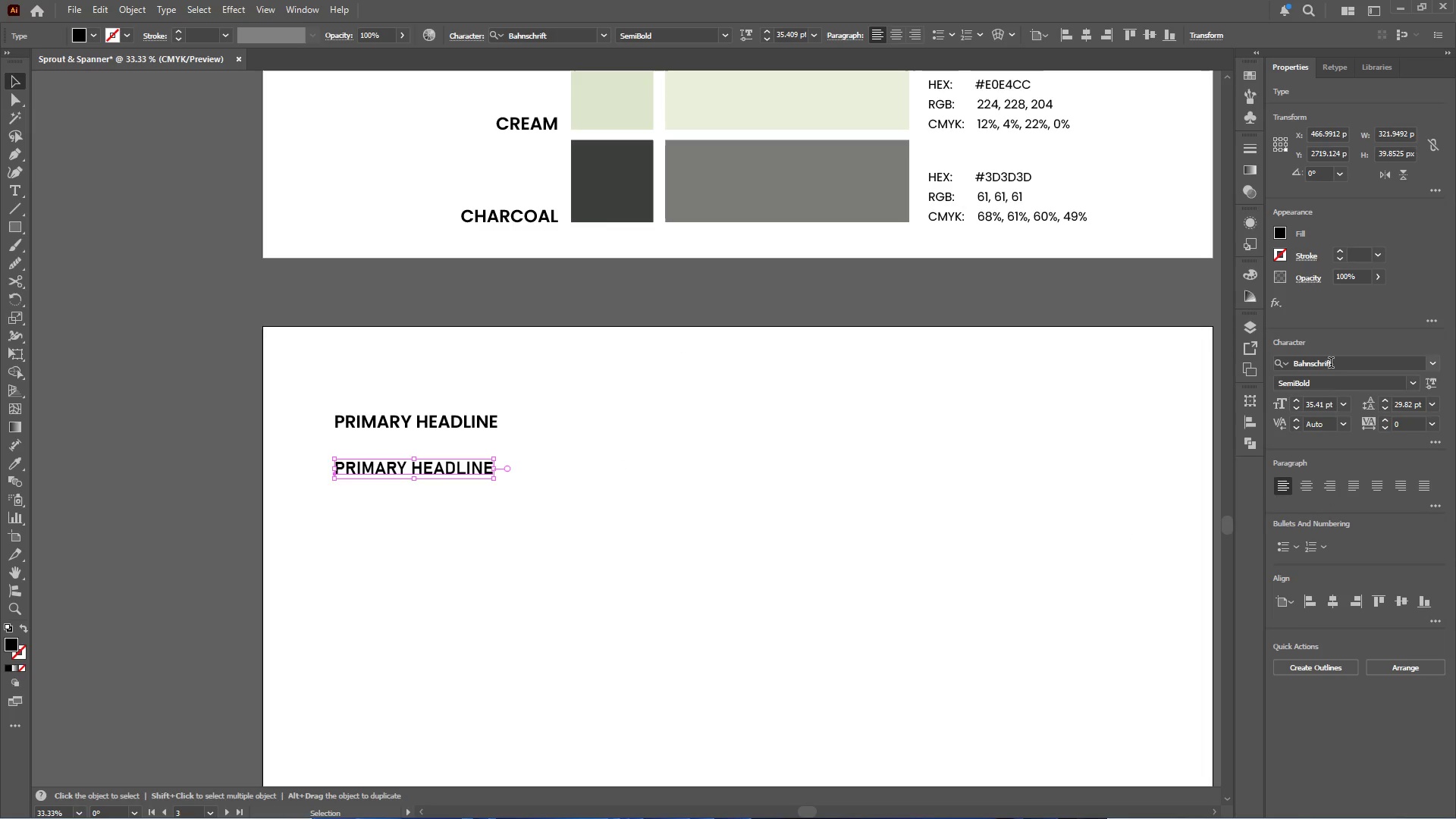 
left_click_drag(start_coordinate=[1335, 362], to_coordinate=[1302, 365])
 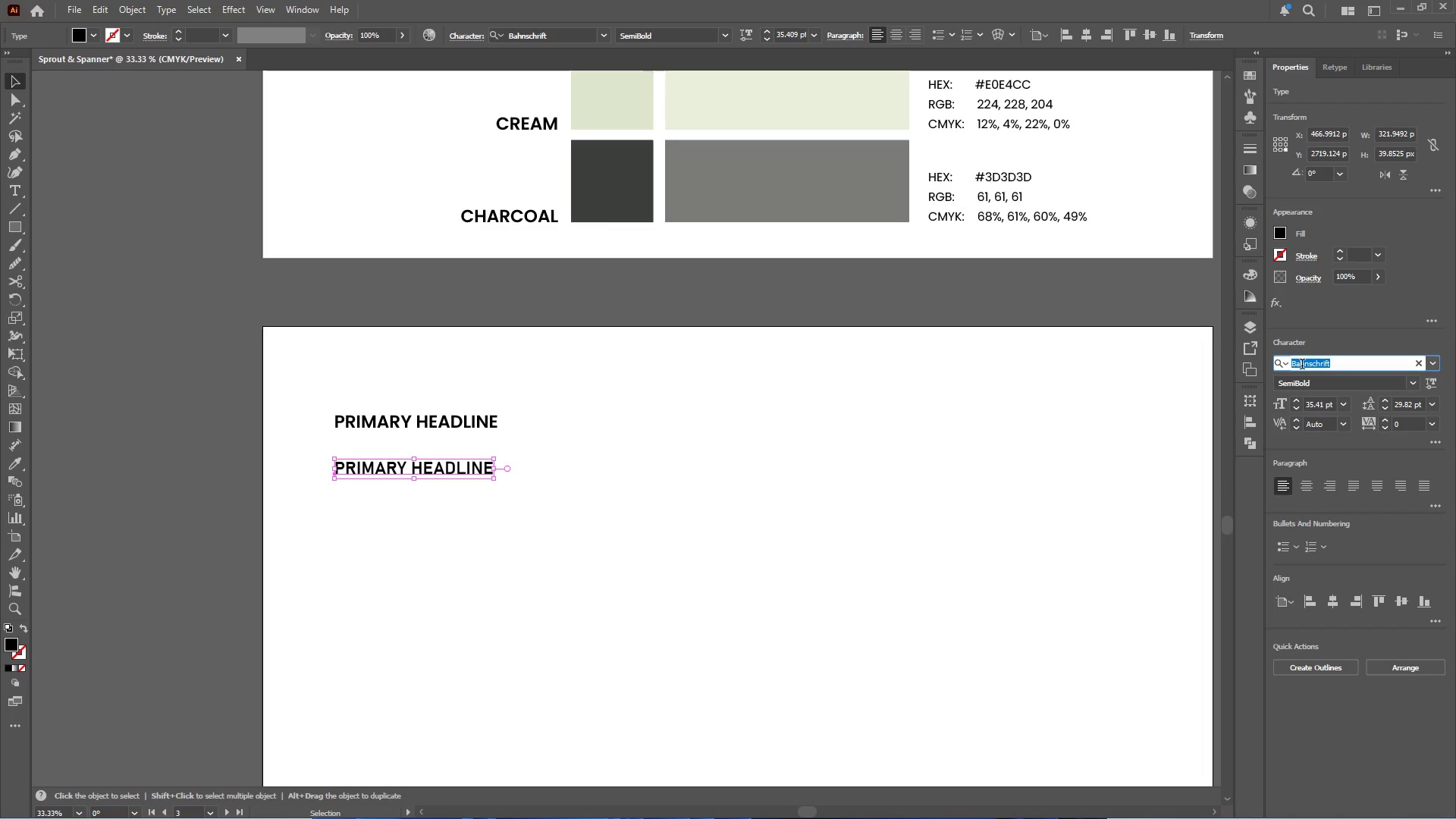 
key(Control+C)
 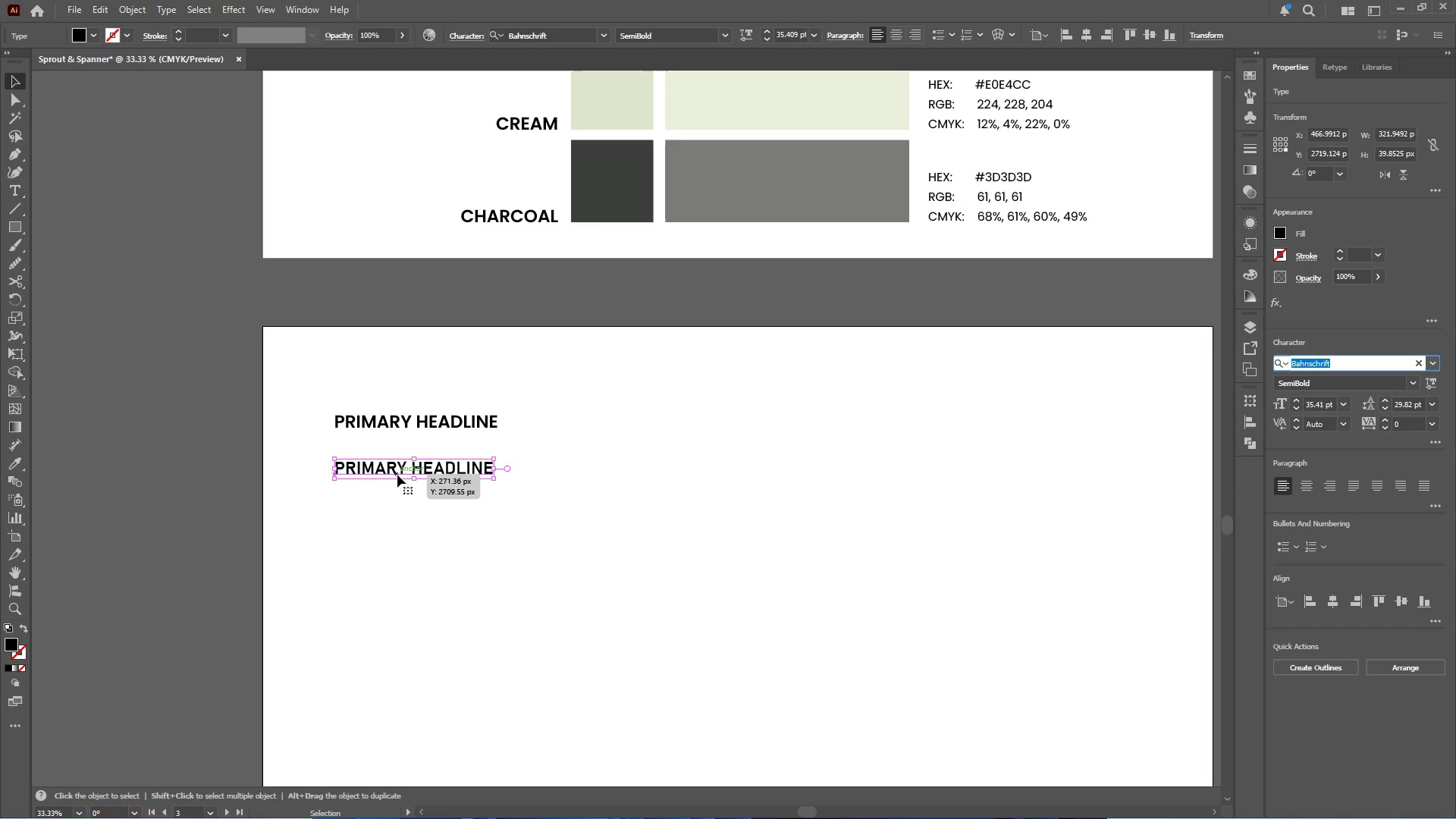 
double_click([398, 472])
 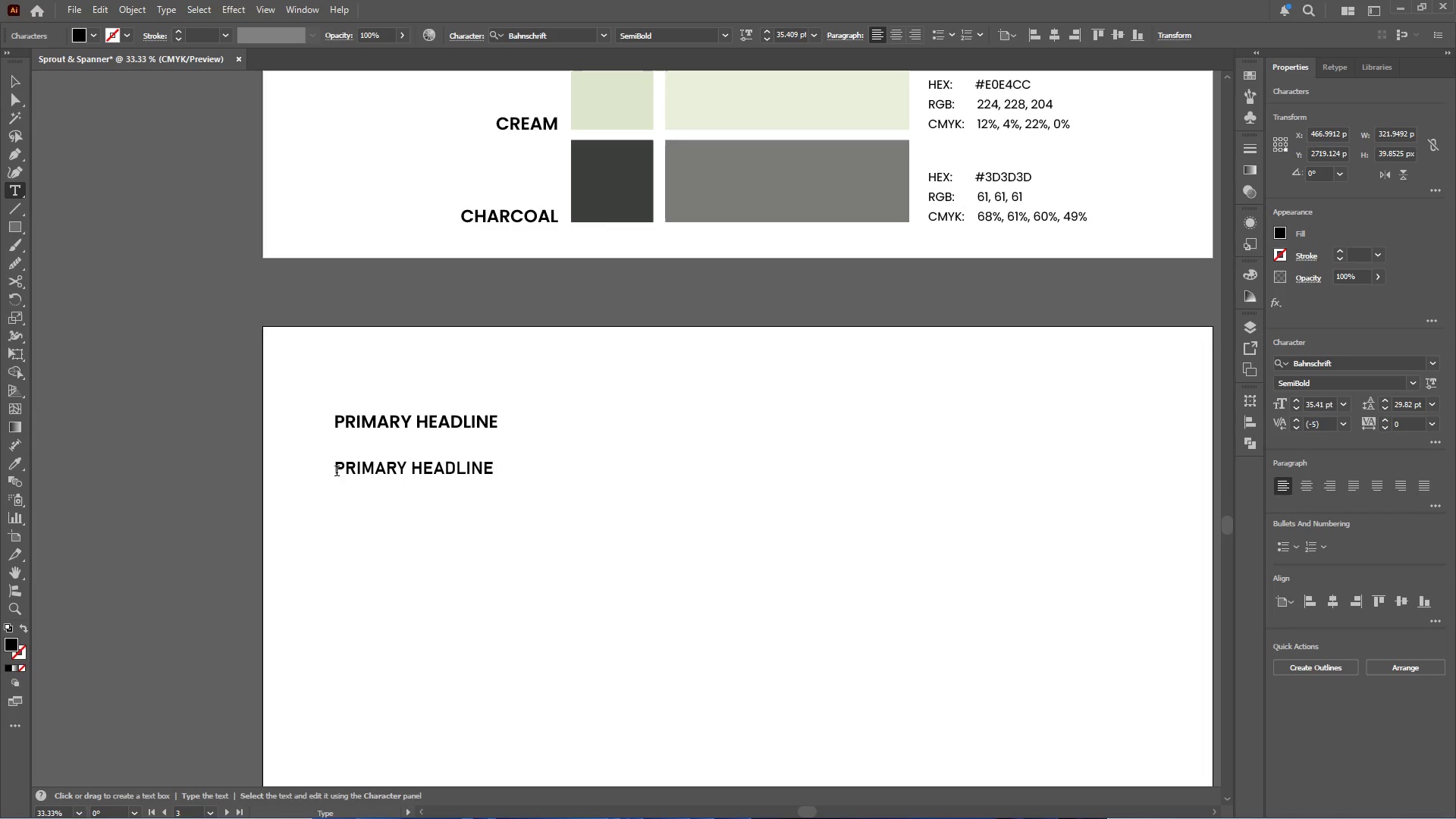 
left_click_drag(start_coordinate=[336, 471], to_coordinate=[560, 470])
 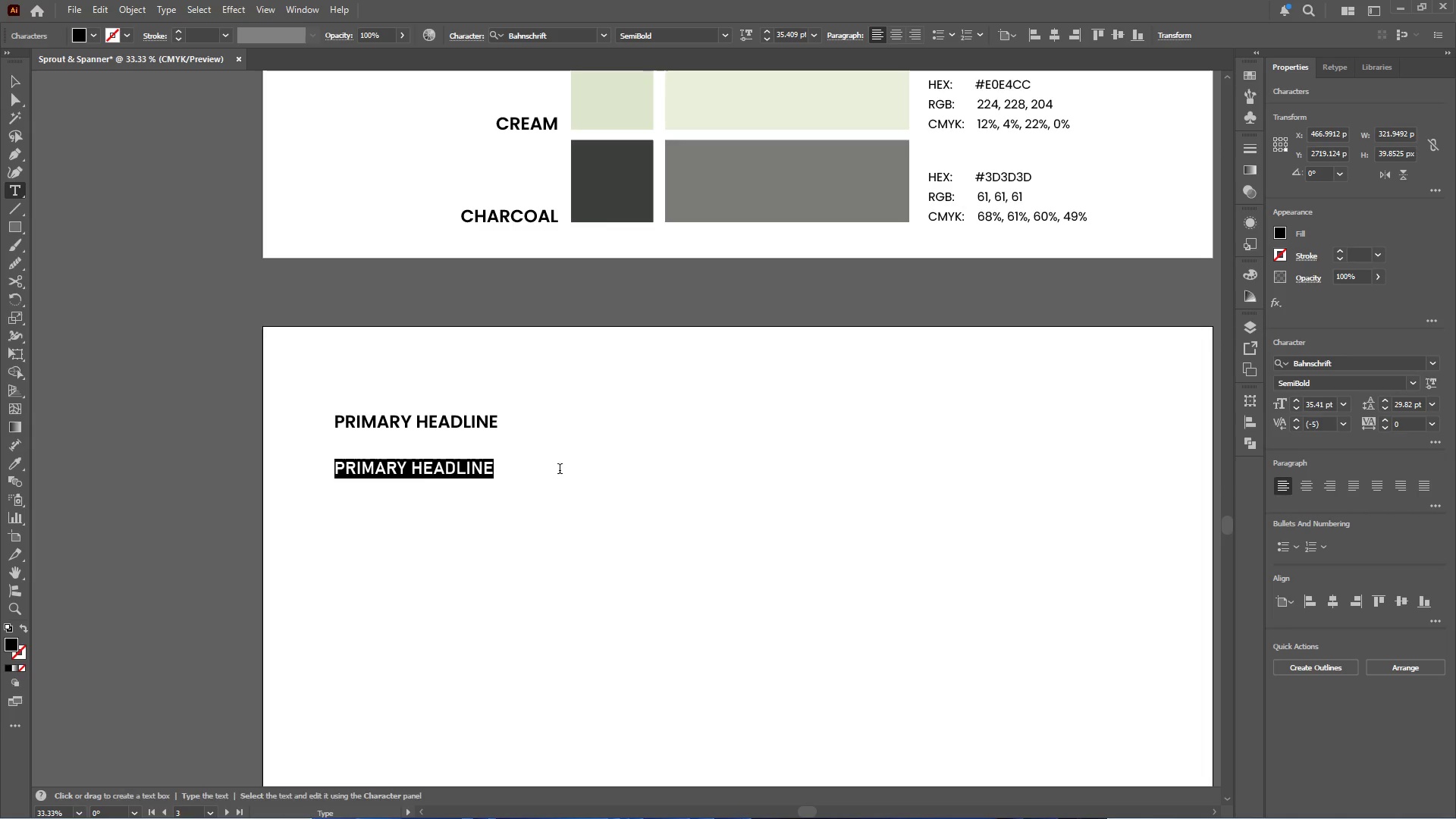 
key(Control+V)
 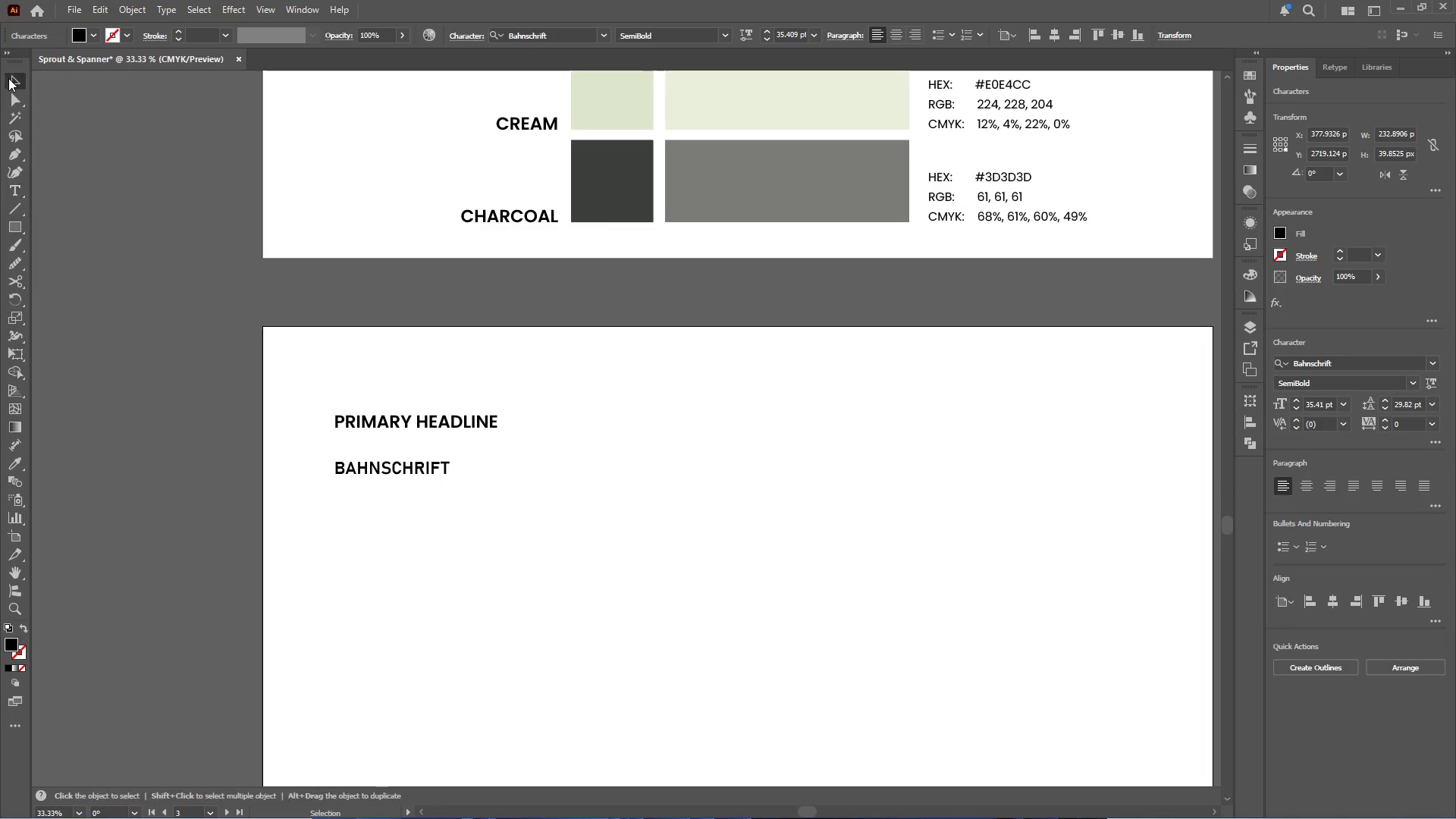 
hold_key(key=ShiftLeft, duration=1.78)
left_click_drag(start_coordinate=[450, 479], to_coordinate=[691, 538])
 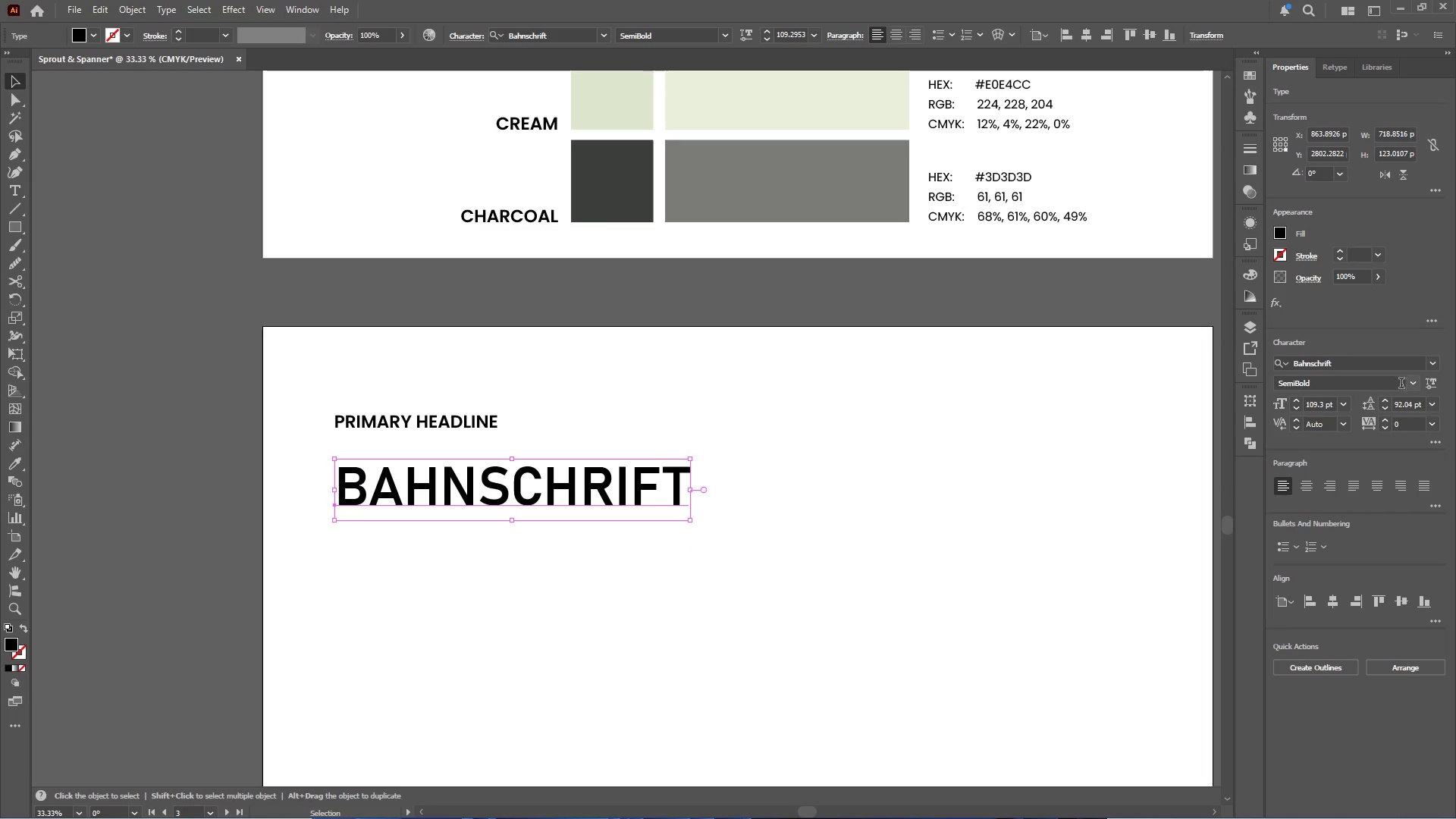 
left_click([1414, 381])
 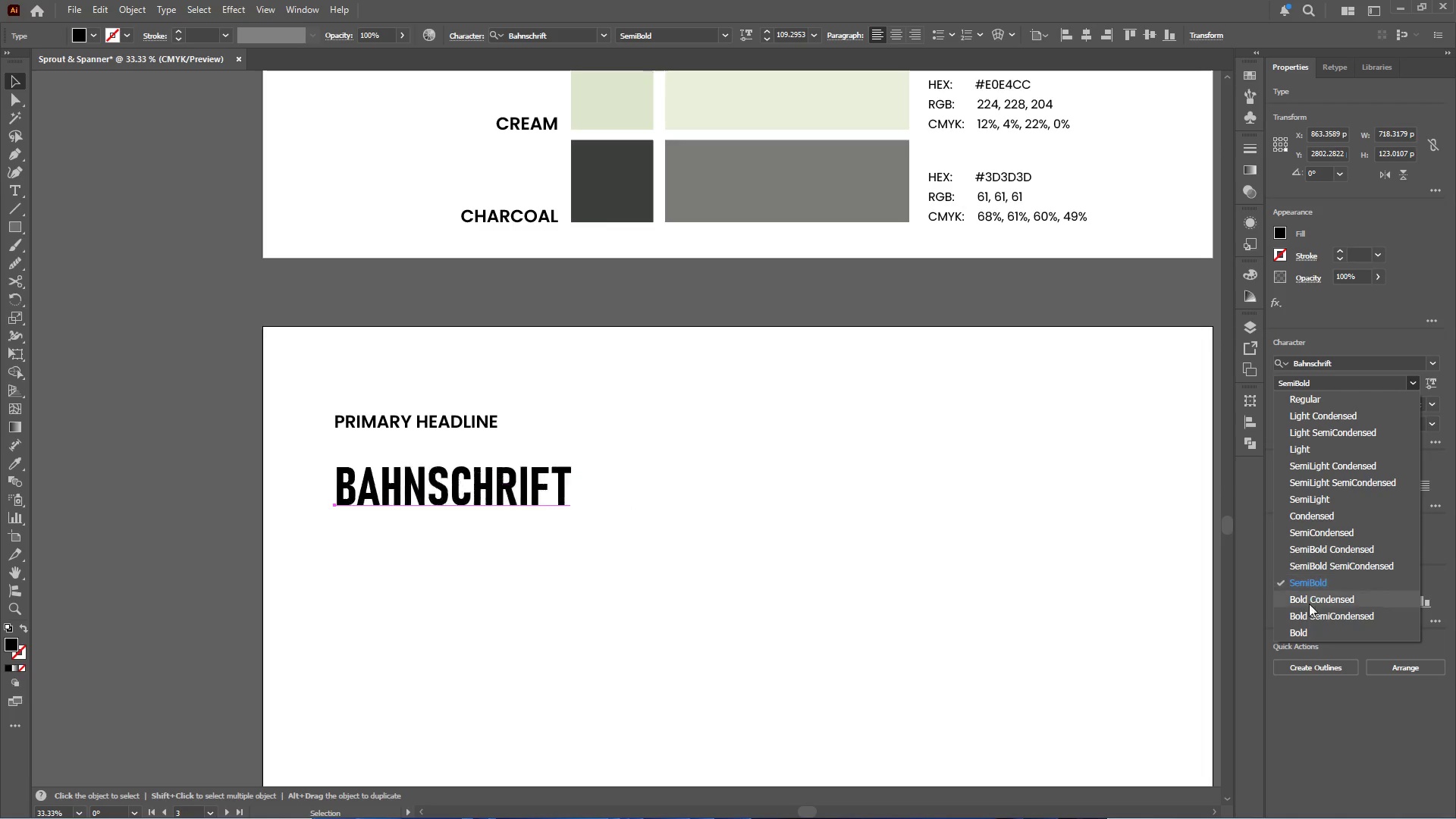 
left_click([1307, 629])
 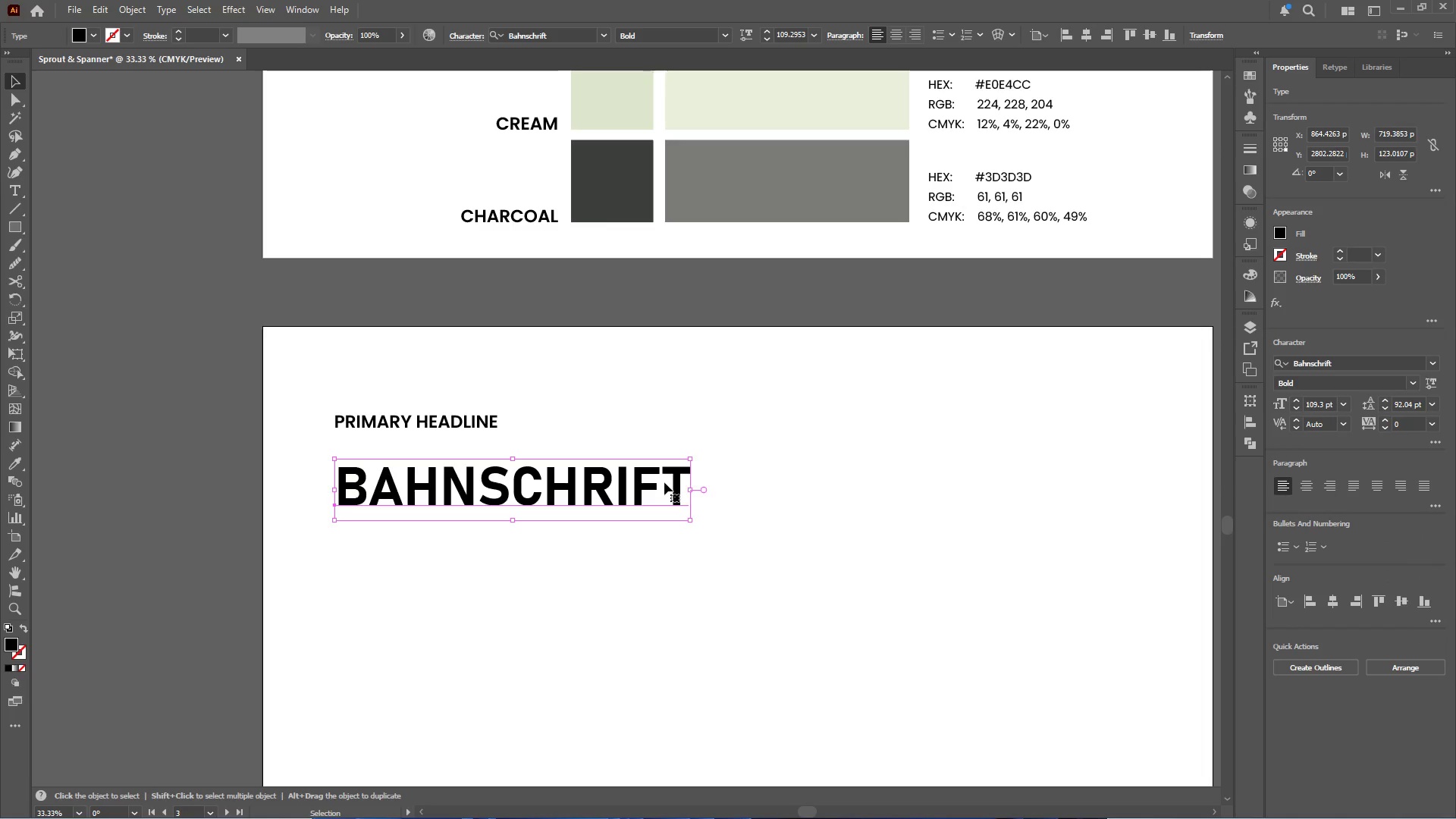 
double_click([674, 480])
 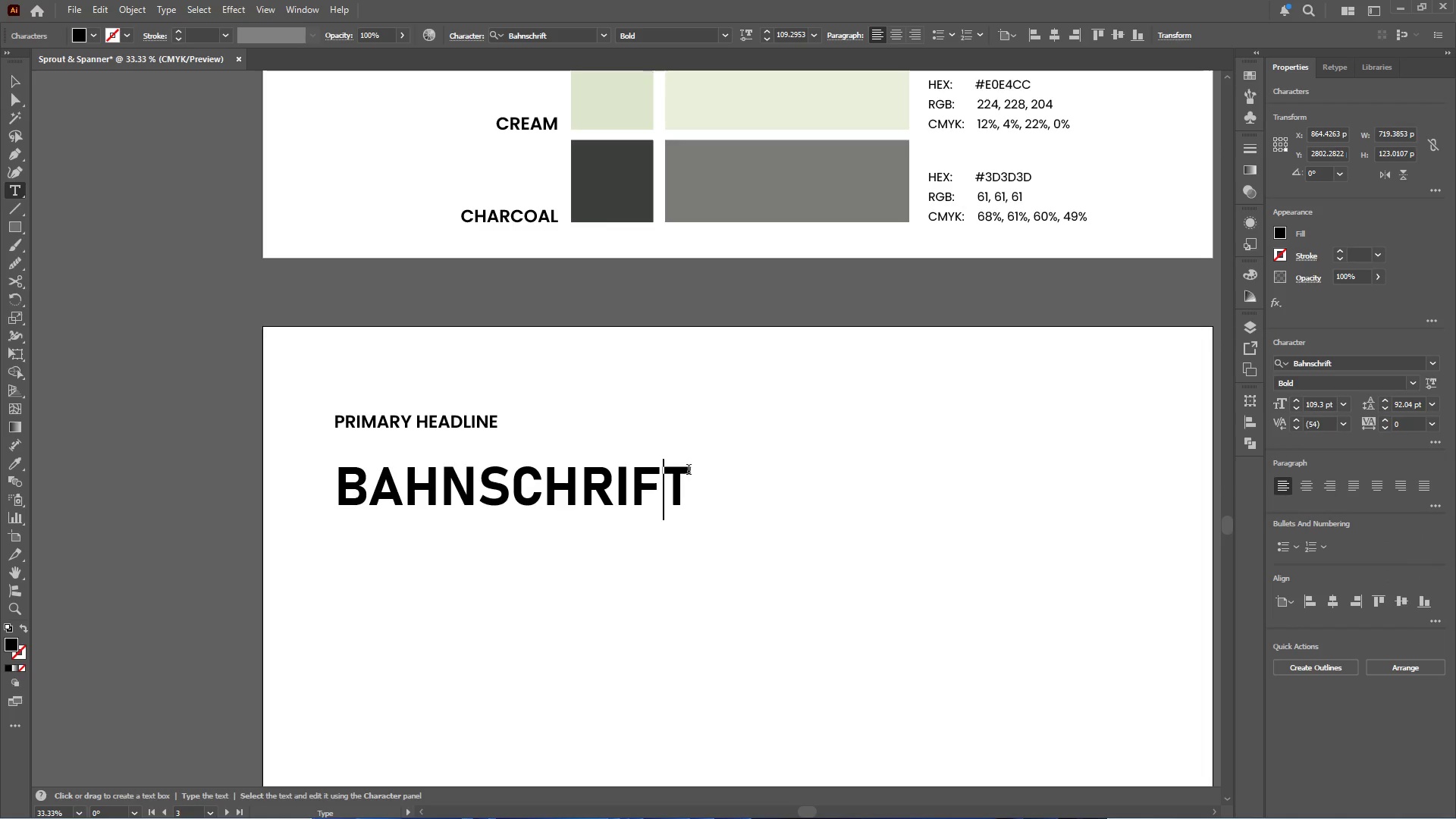 
key(ArrowRight)
 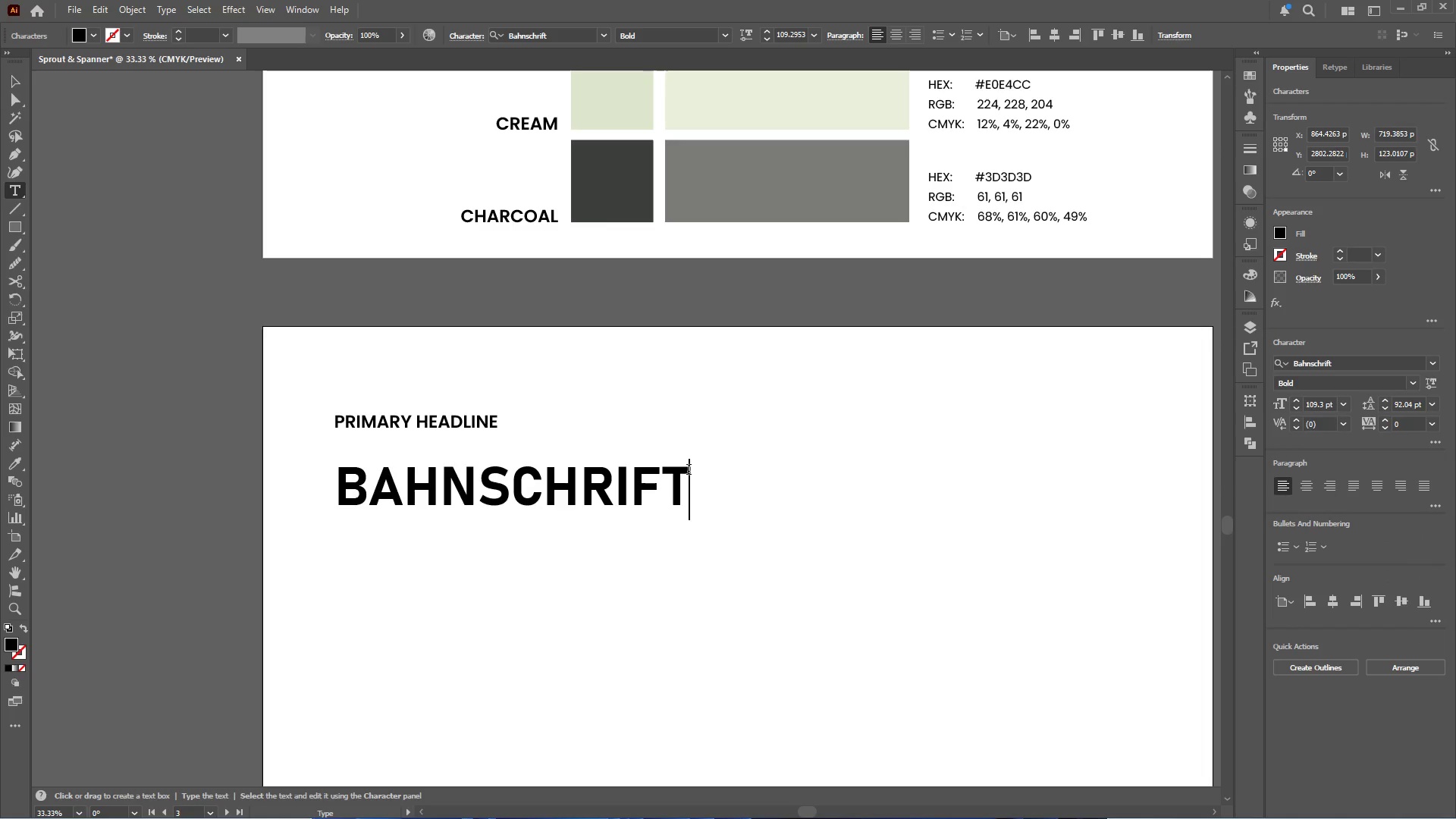 
type( BOLD)
 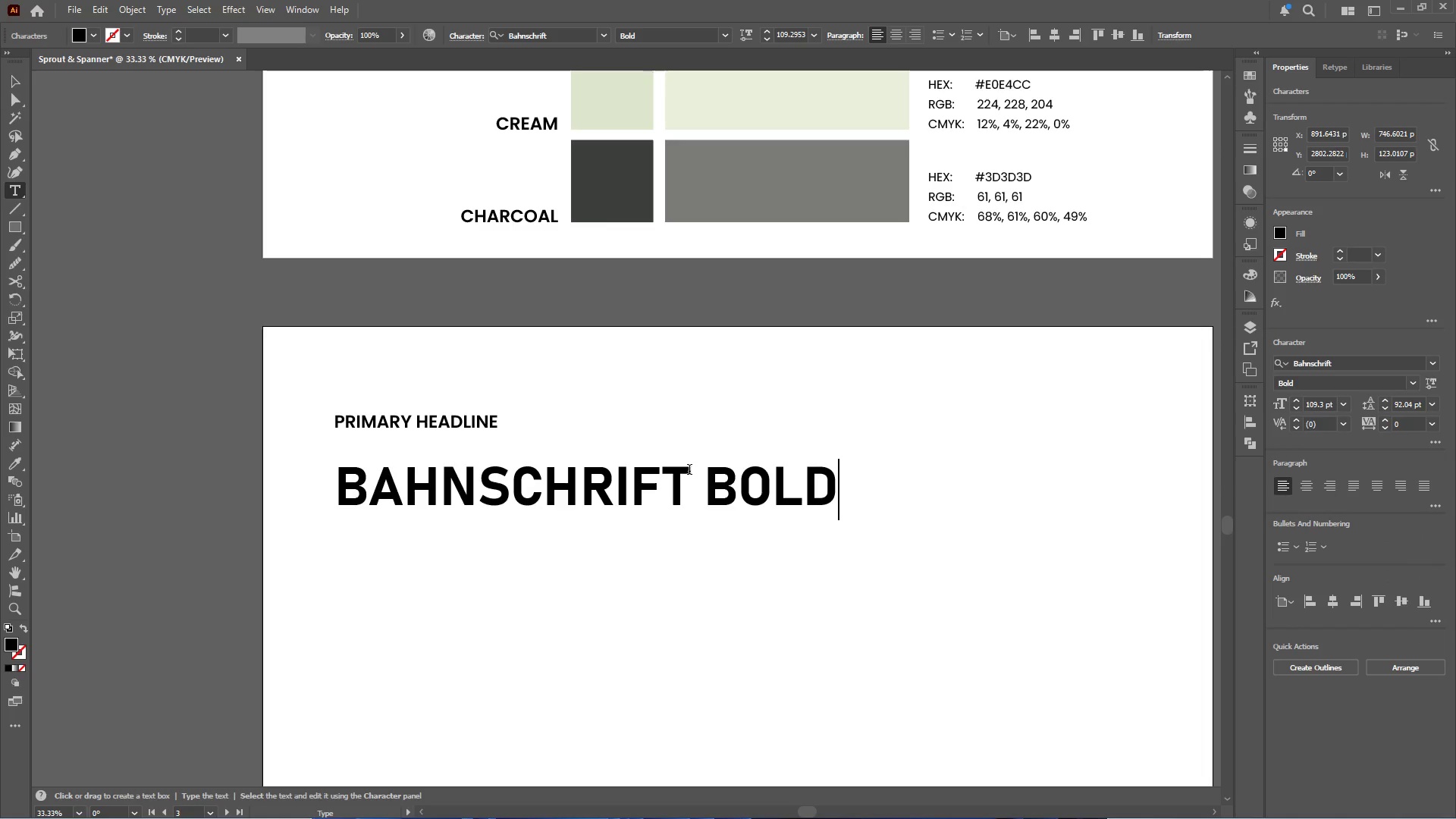 
left_click([8, 75])
 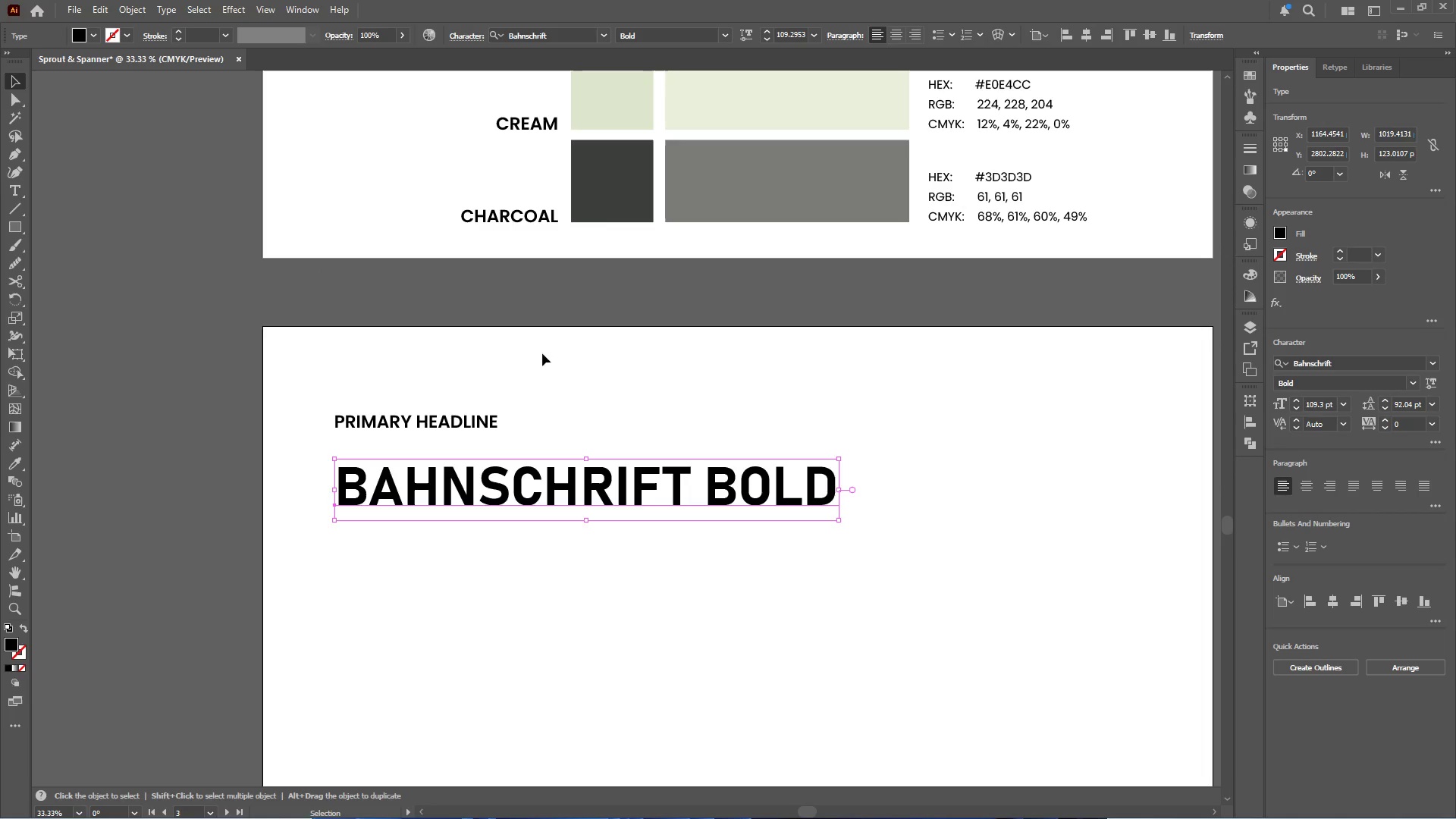 
hold_key(key=ShiftLeft, duration=2.14)
left_click_drag(start_coordinate=[841, 489], to_coordinate=[905, 485])
 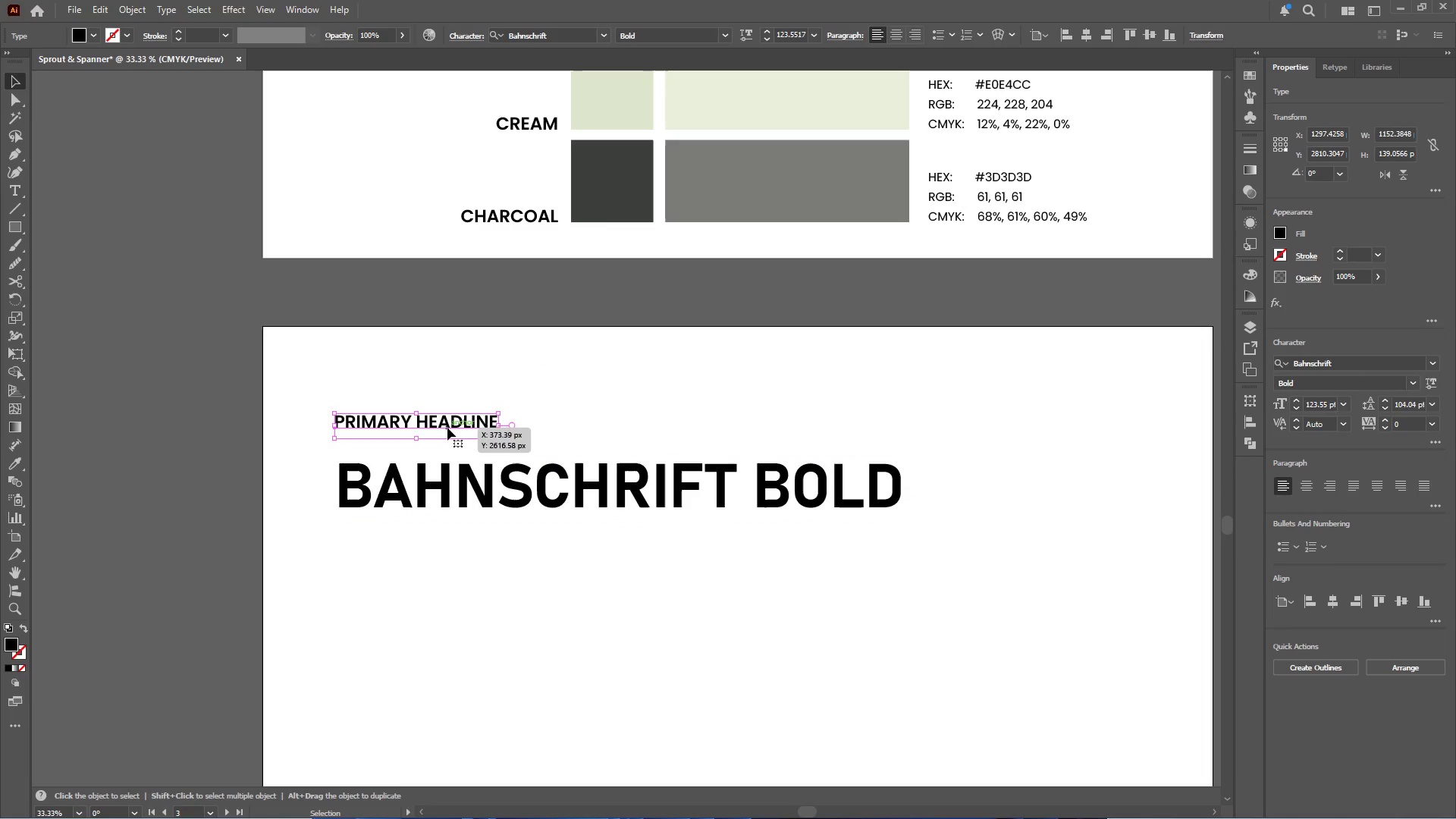 
hold_key(key=AltLeft, duration=0.34)
scroll: coordinate [475, 421], scroll_direction: down, amount: 1.0
 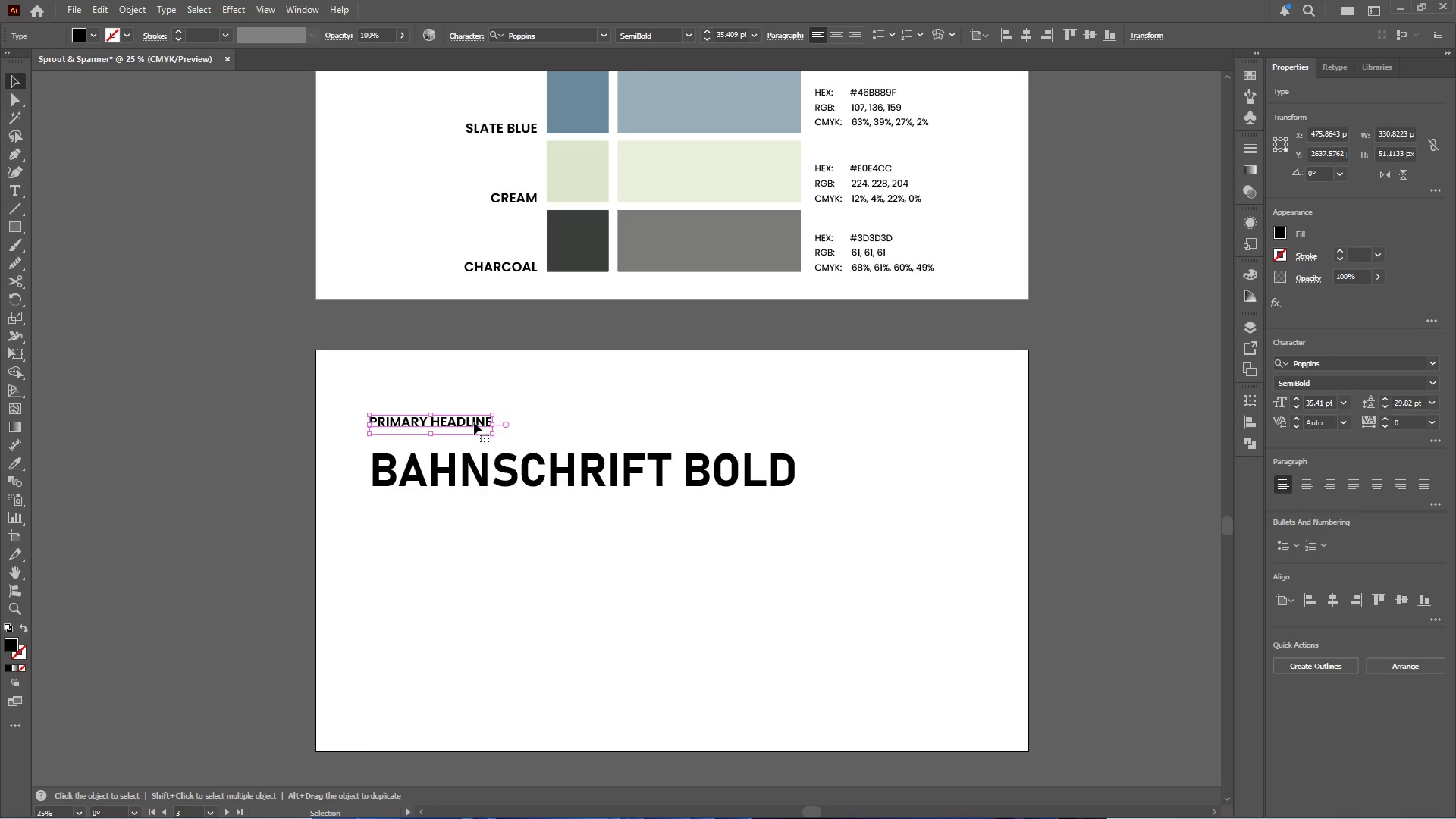 
hold_key(key=AltLeft, duration=1.64)
left_click_drag(start_coordinate=[472, 422], to_coordinate=[472, 516])
 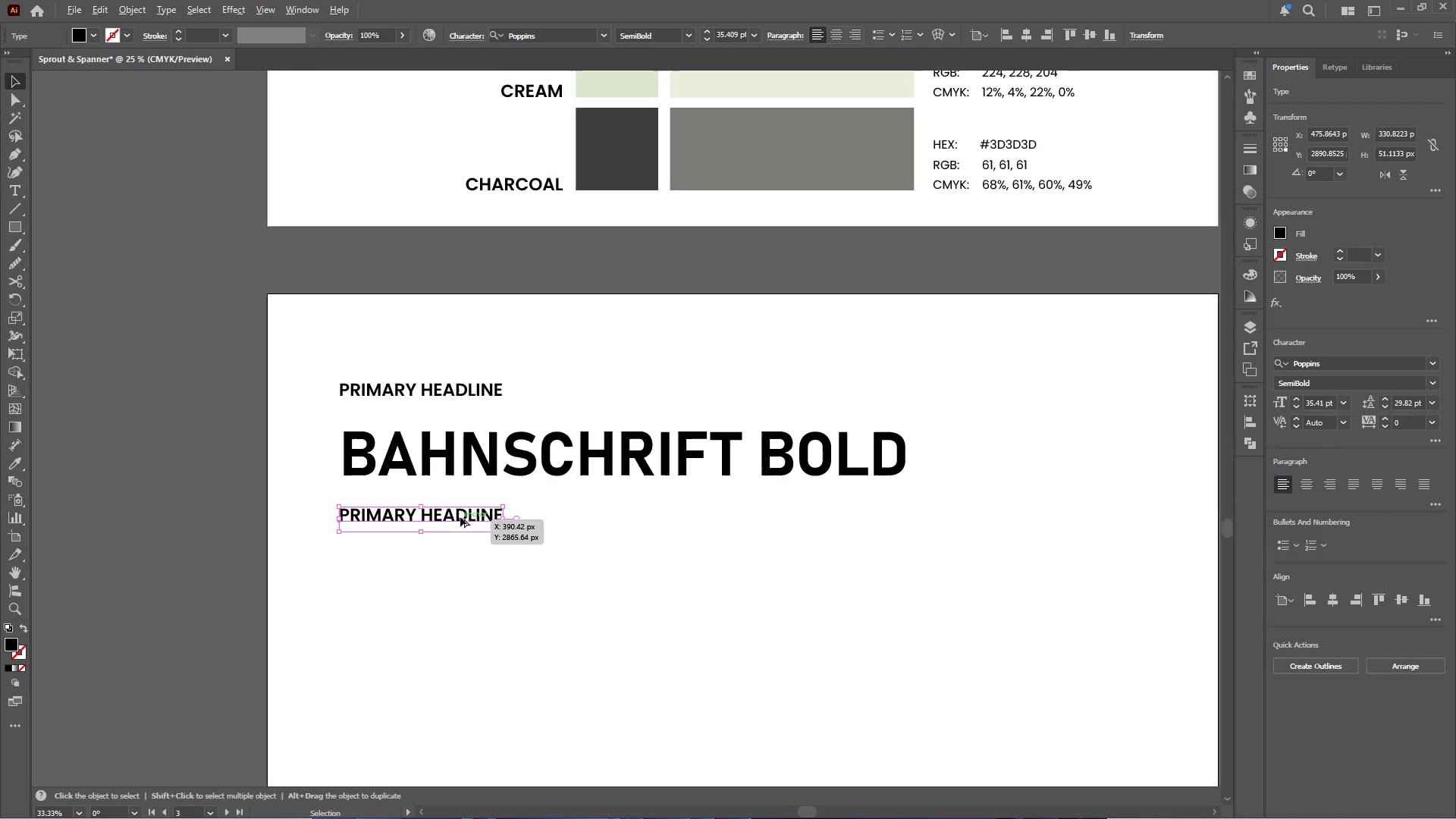 
hold_key(key=ShiftLeft, duration=1.16)
 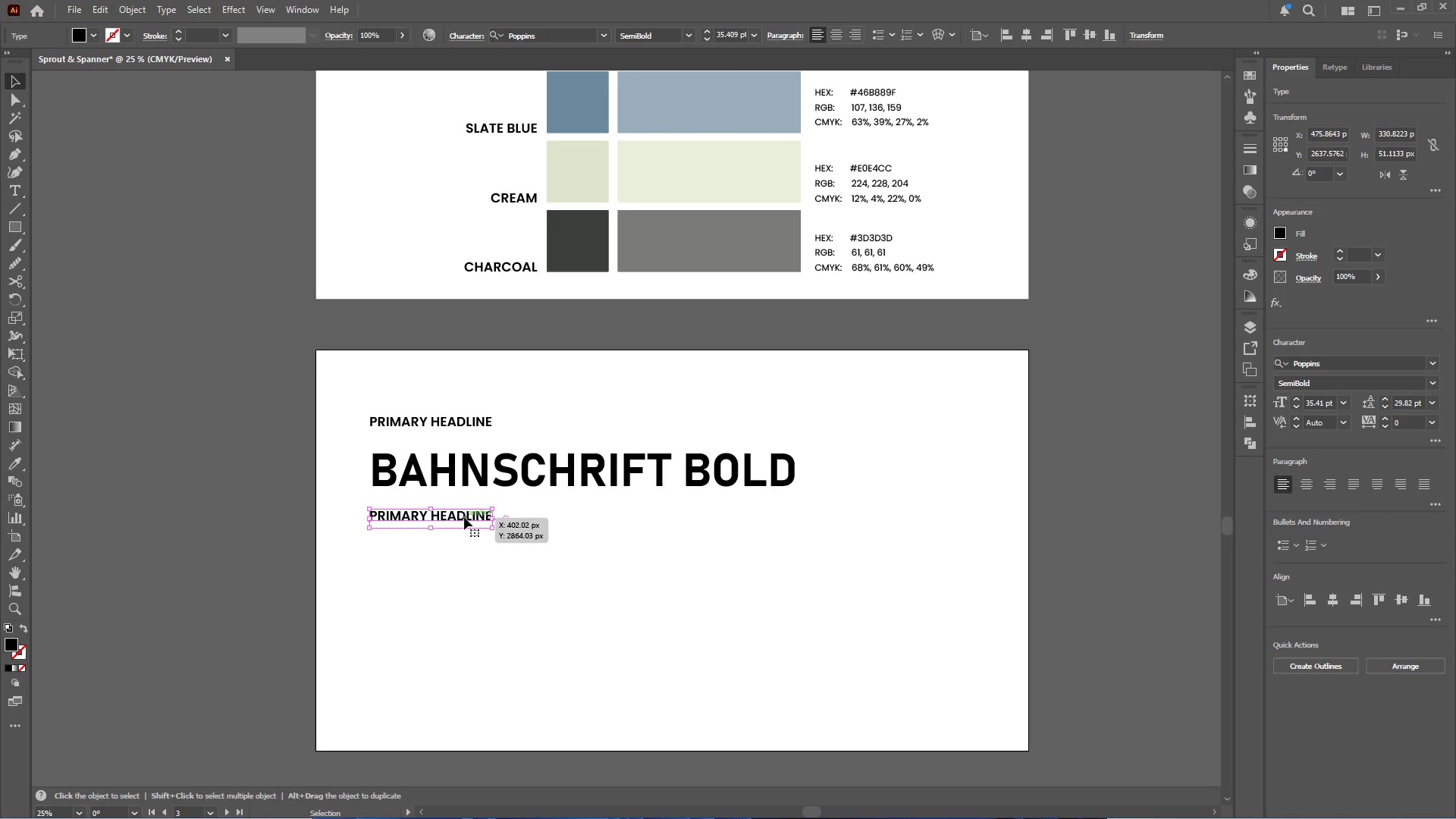 
key(Alt+AltLeft)
 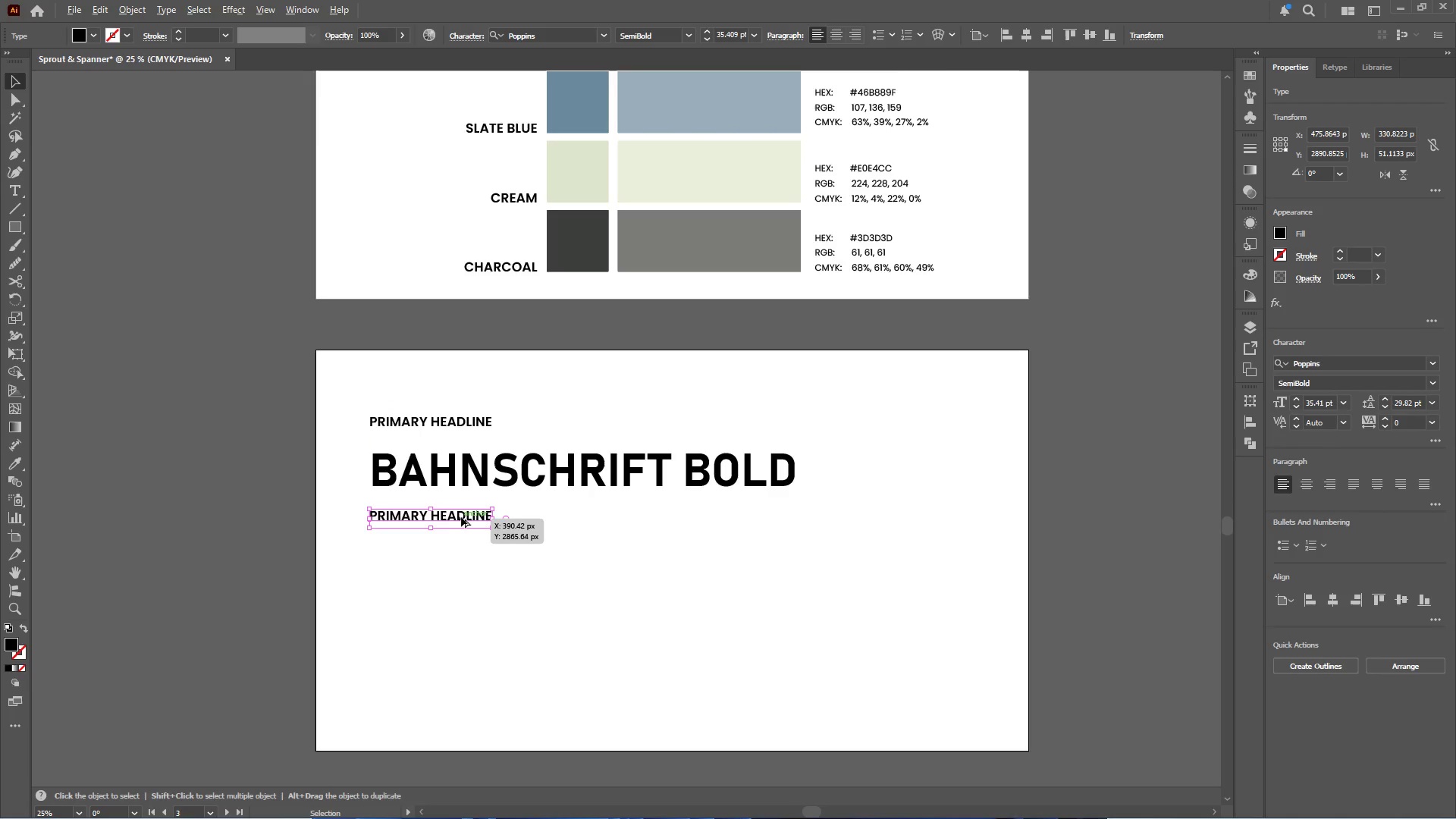 
left_click([460, 516])
 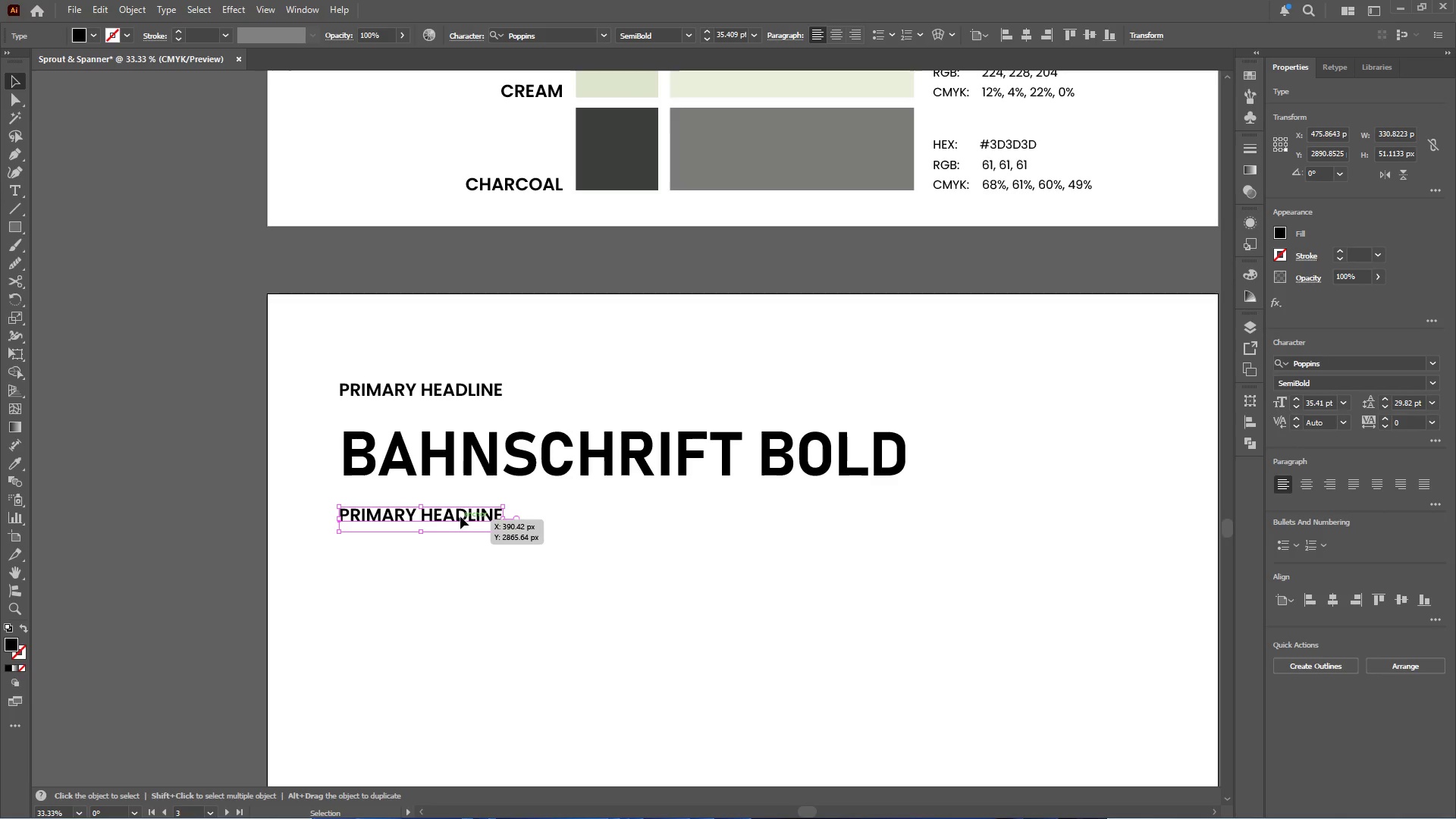 
scroll: coordinate [460, 517], scroll_direction: up, amount: 1.0
 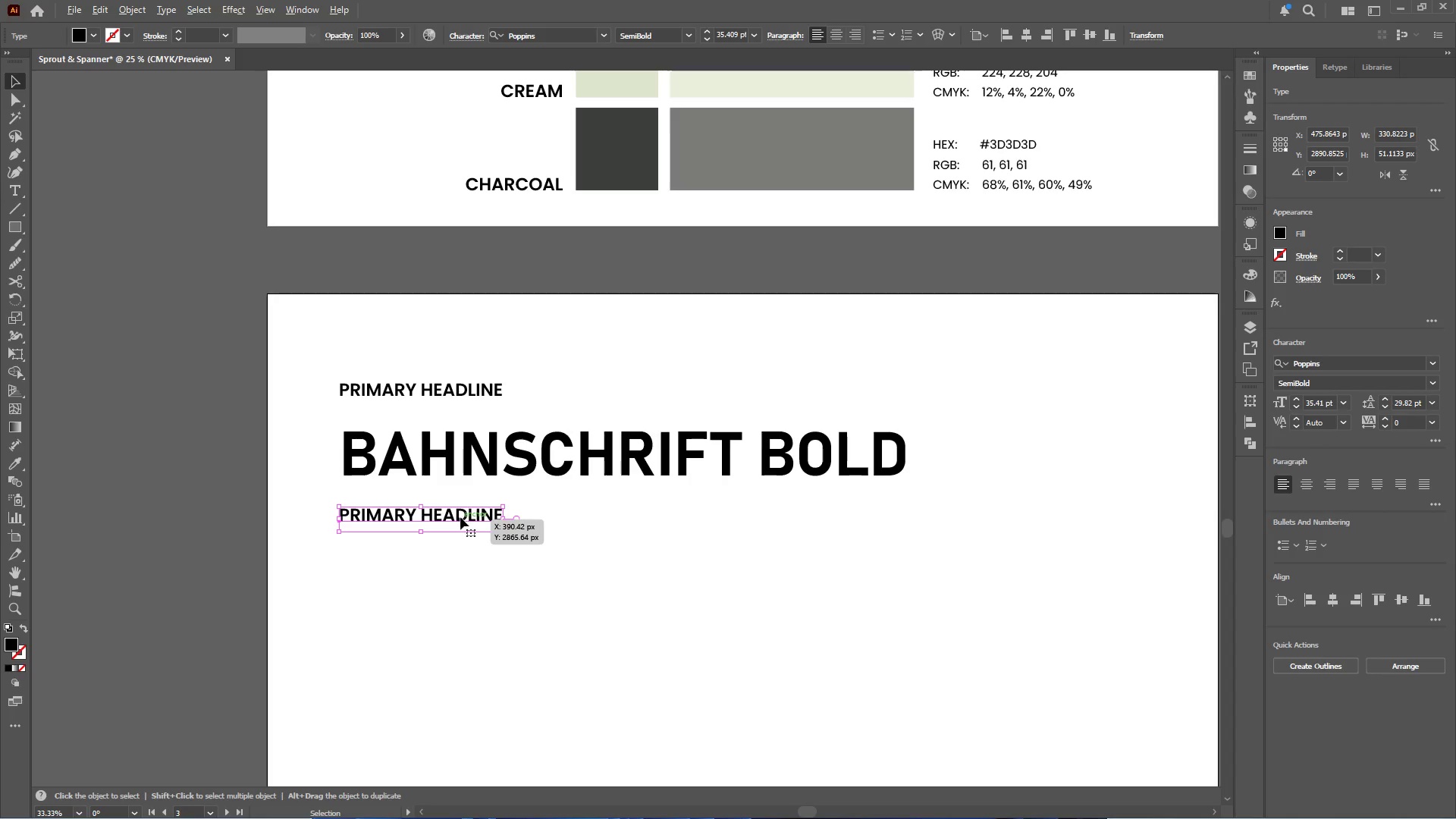 
double_click([460, 516])
 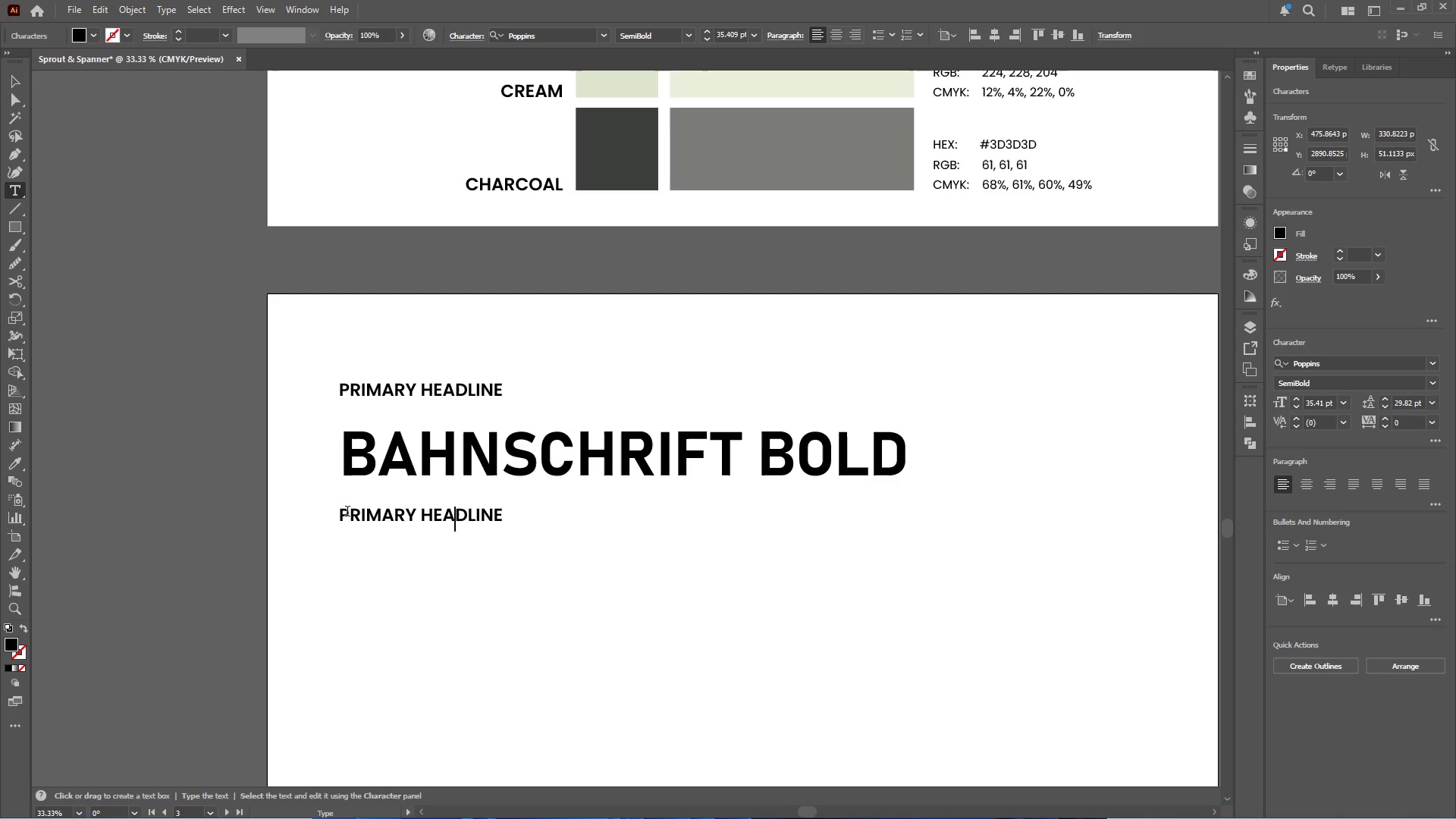 
left_click_drag(start_coordinate=[341, 513], to_coordinate=[418, 517])
 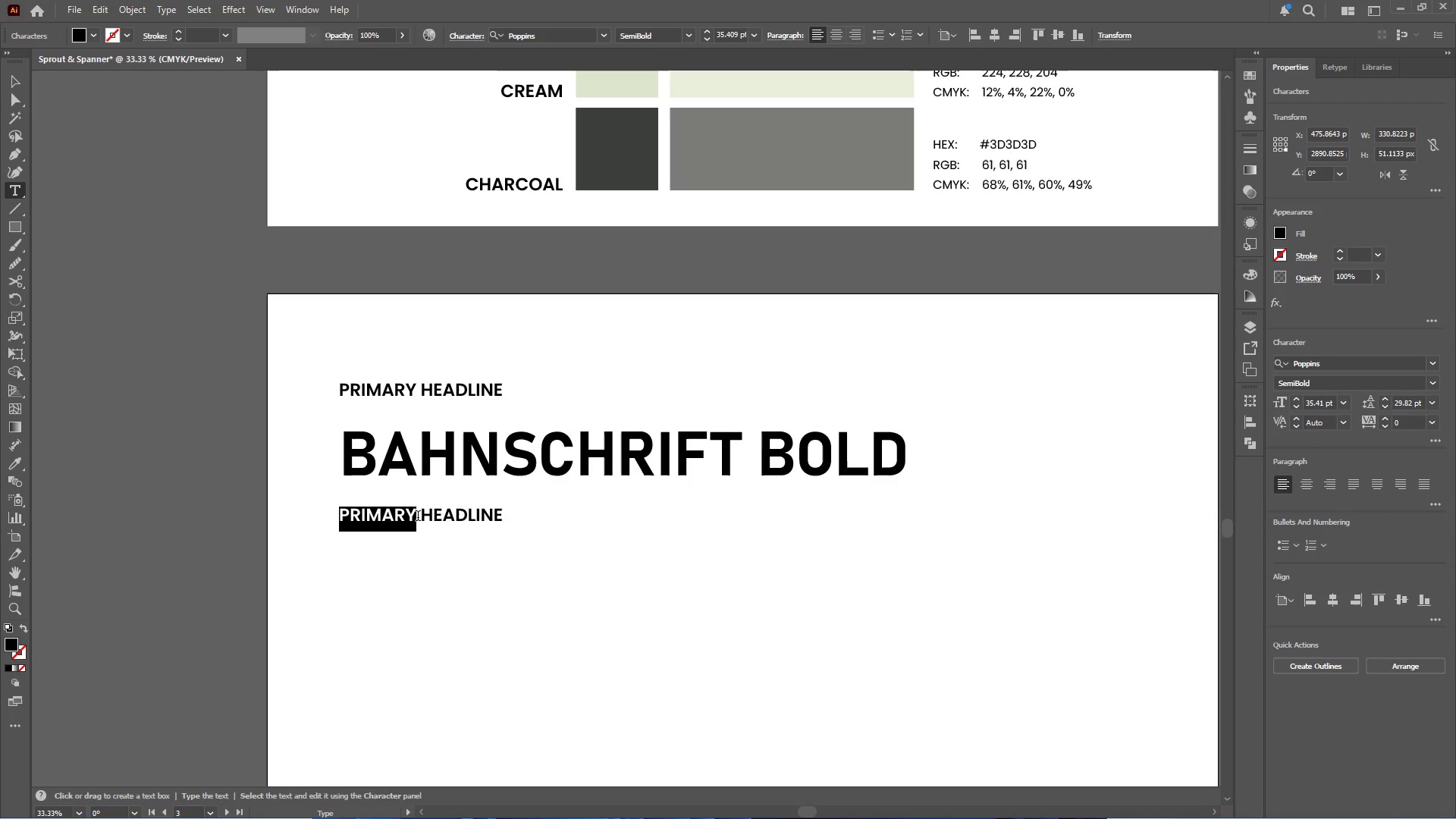 
type(Sub)
 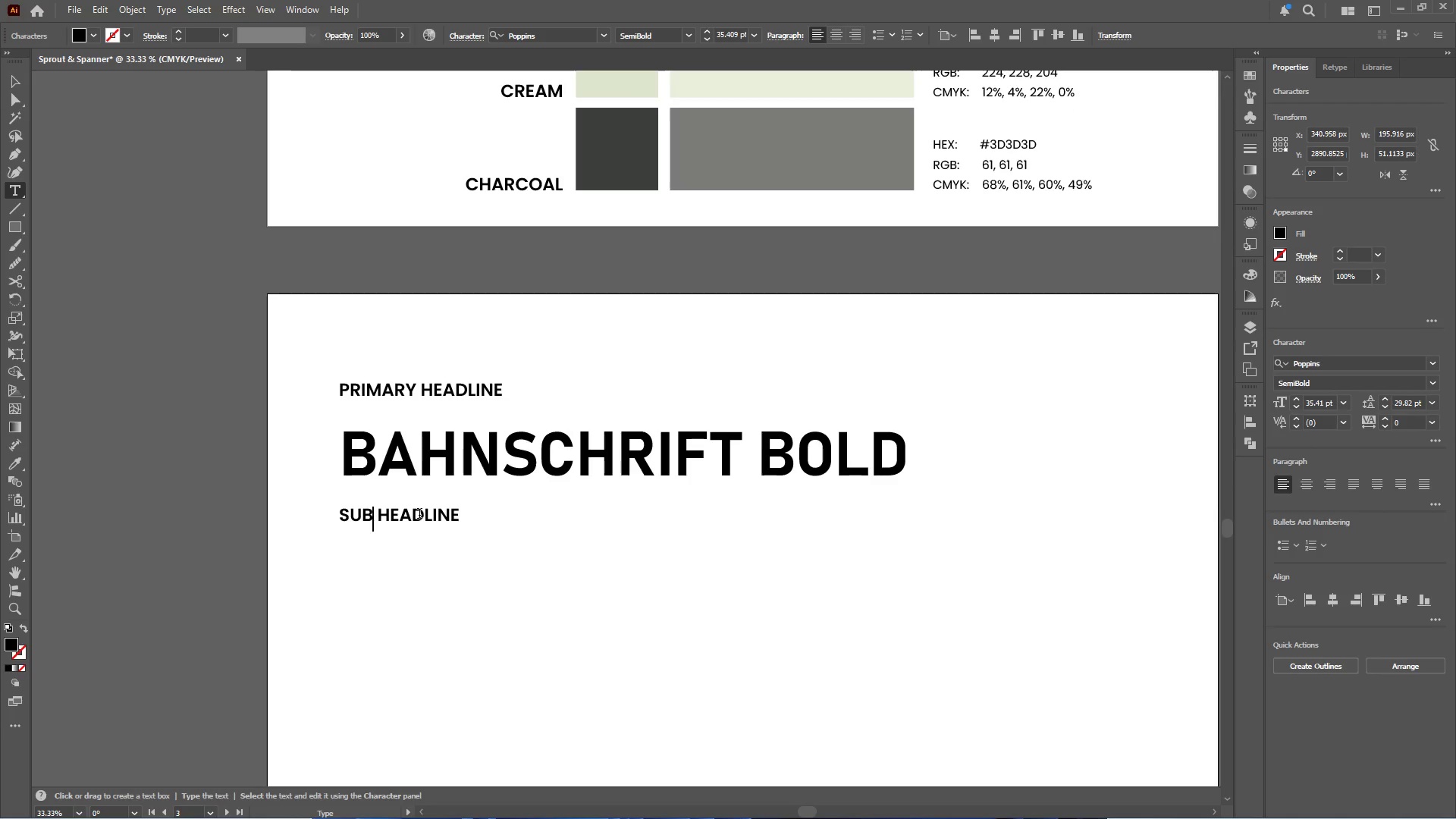 
wait(40.28)
 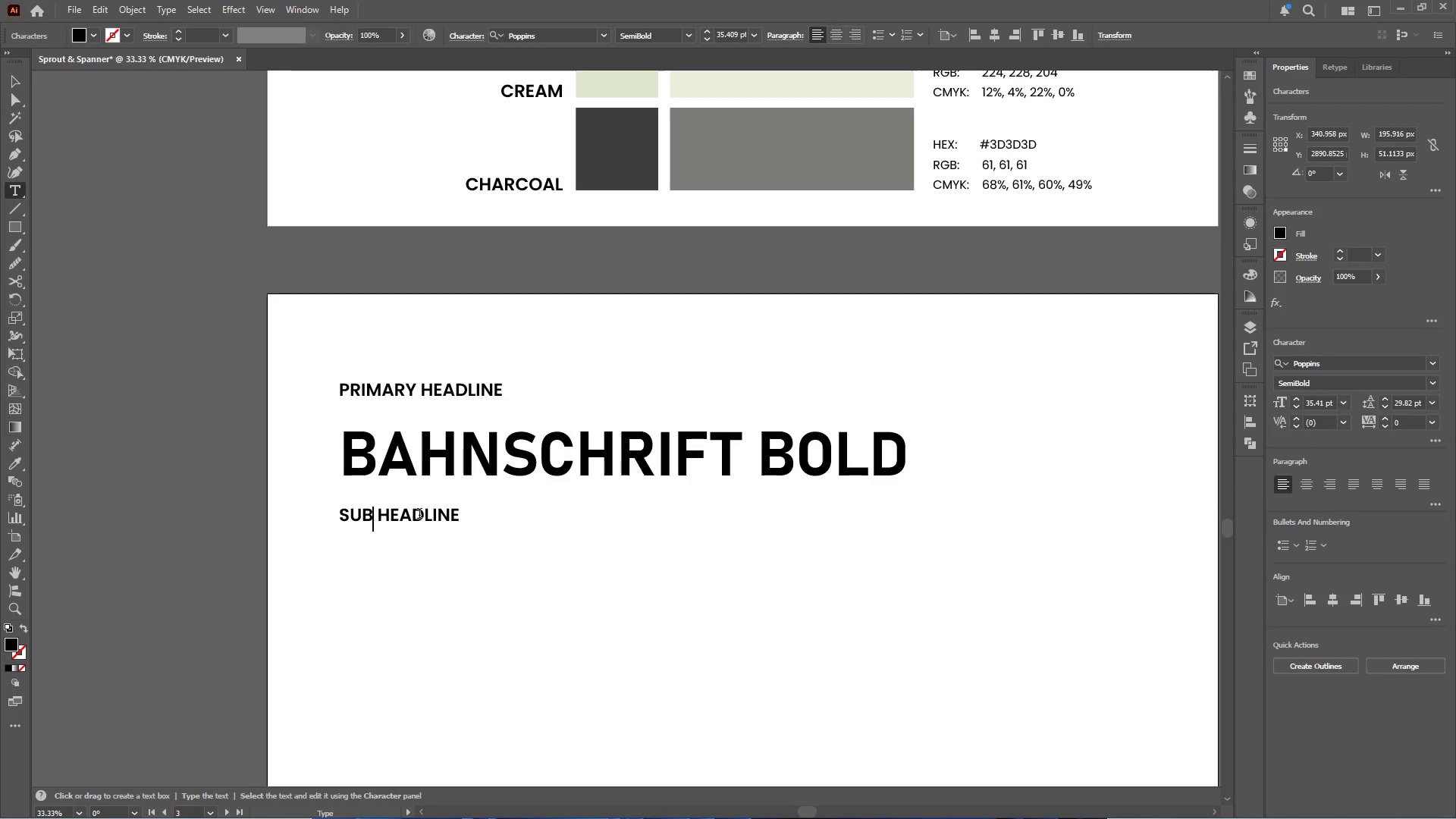 
left_click([11, 83])
 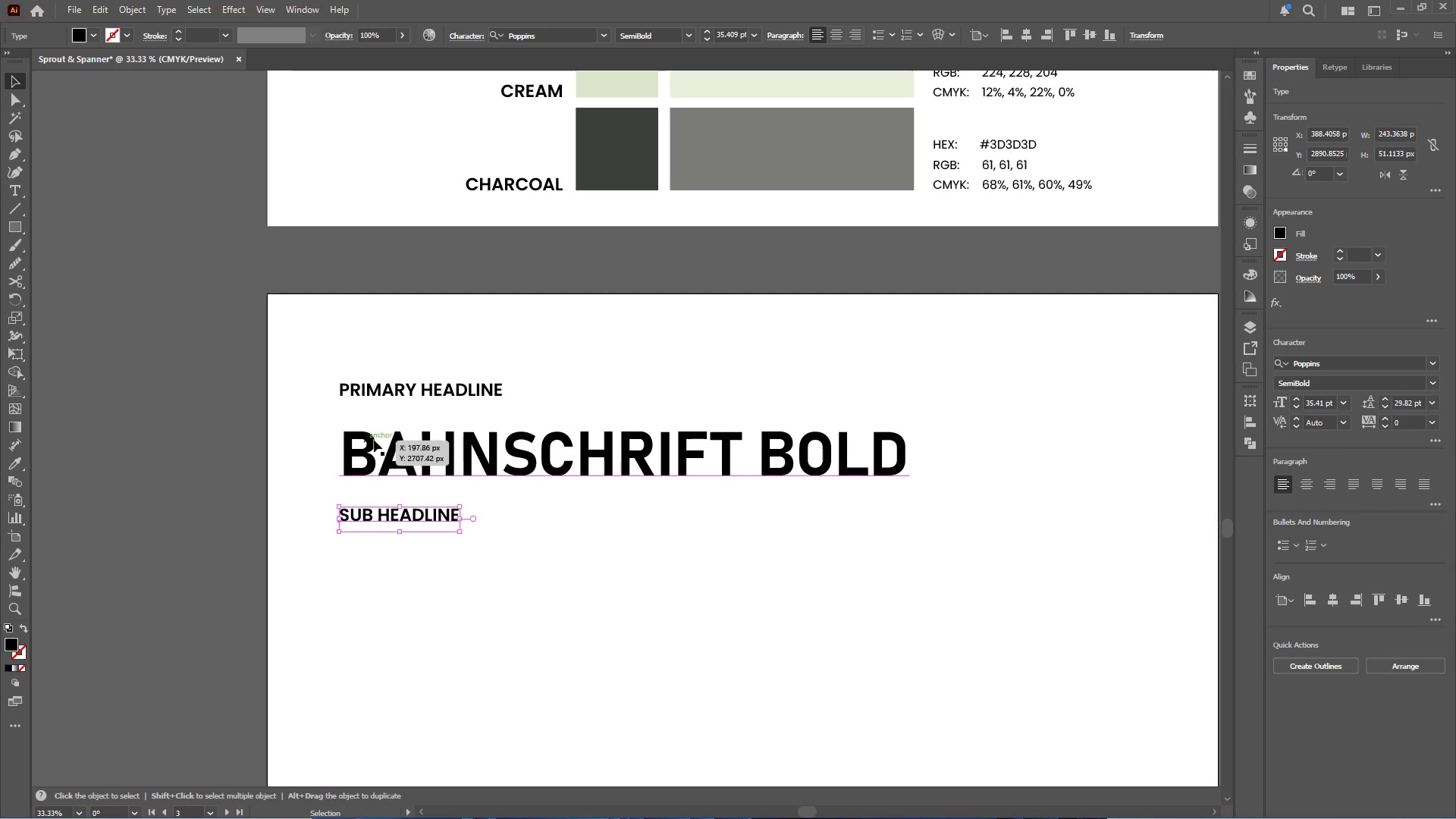 
hold_key(key=AltLeft, duration=1.47)
left_click_drag(start_coordinate=[402, 460], to_coordinate=[405, 581])
 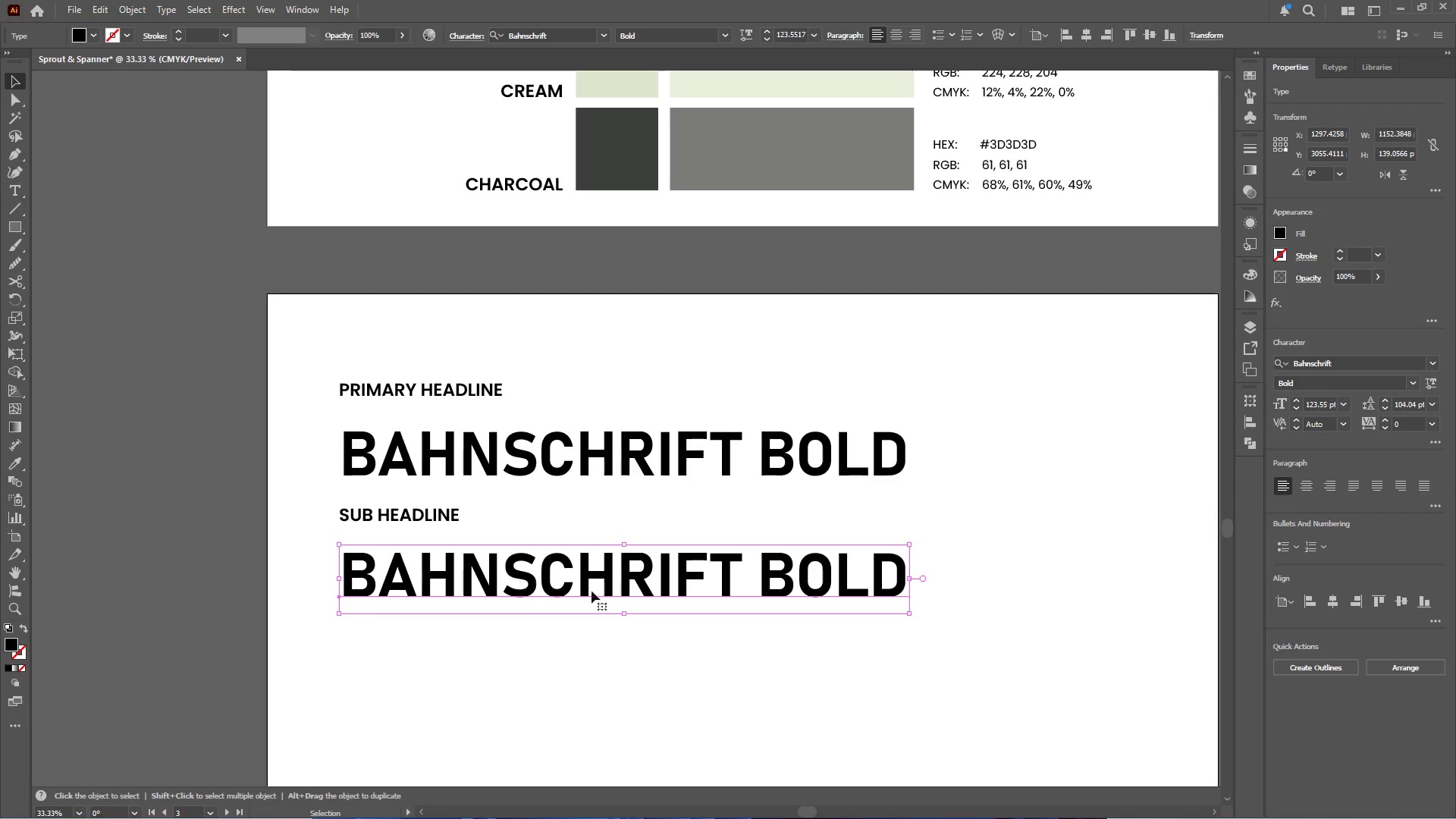 
hold_key(key=ShiftLeft, duration=1.28)
 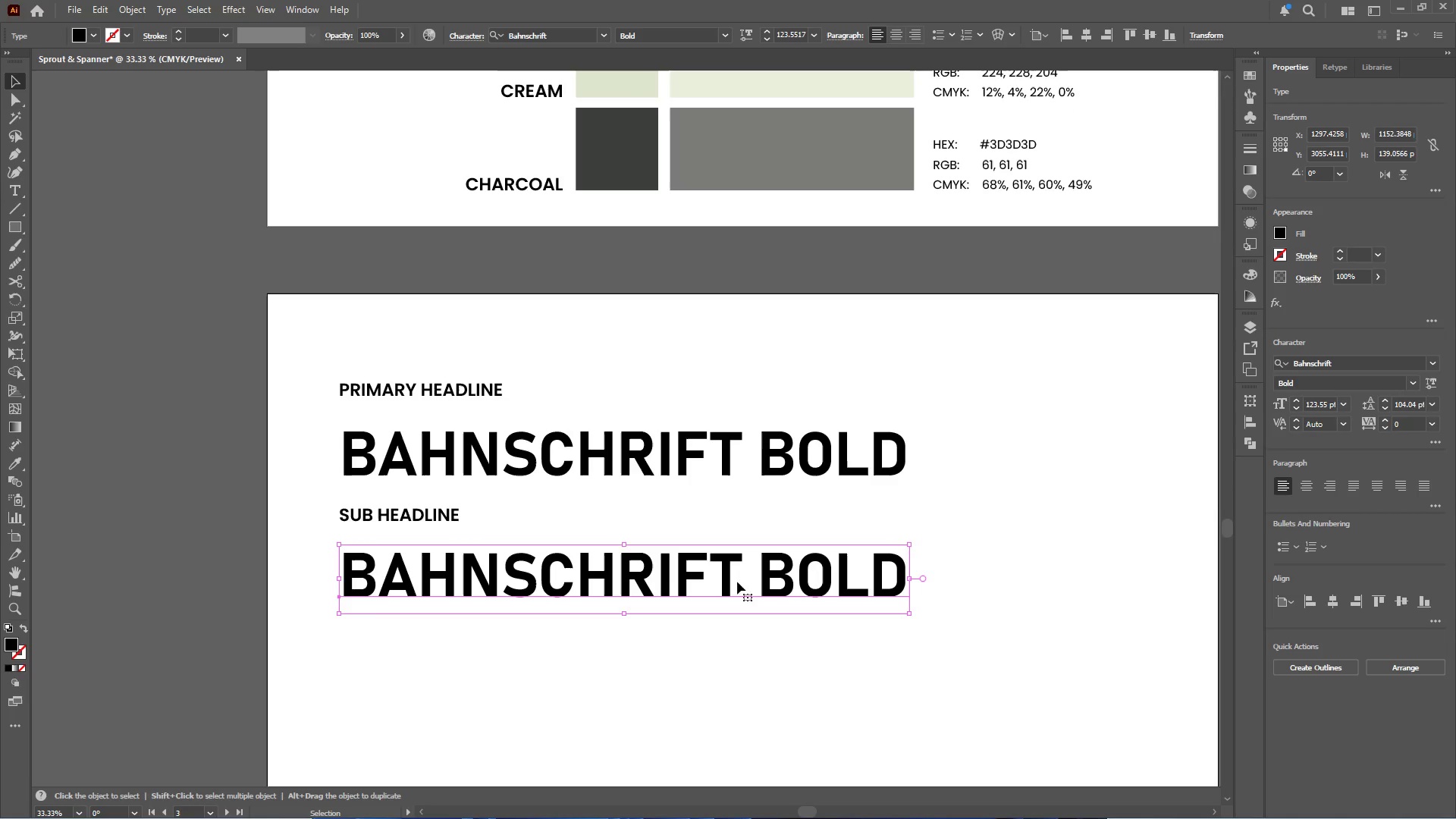 
left_click([770, 577])
 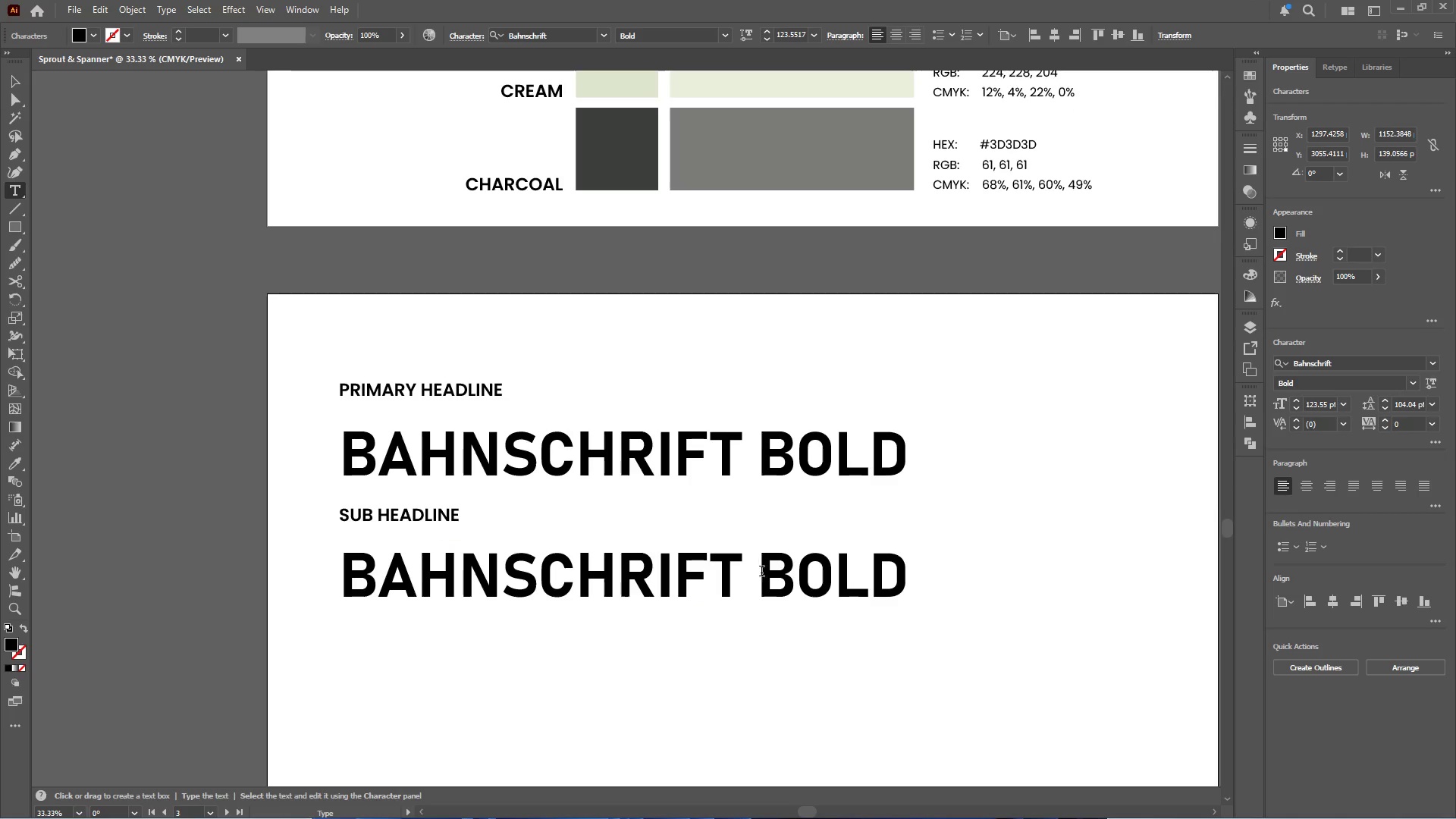 
left_click_drag(start_coordinate=[763, 572], to_coordinate=[942, 574])
 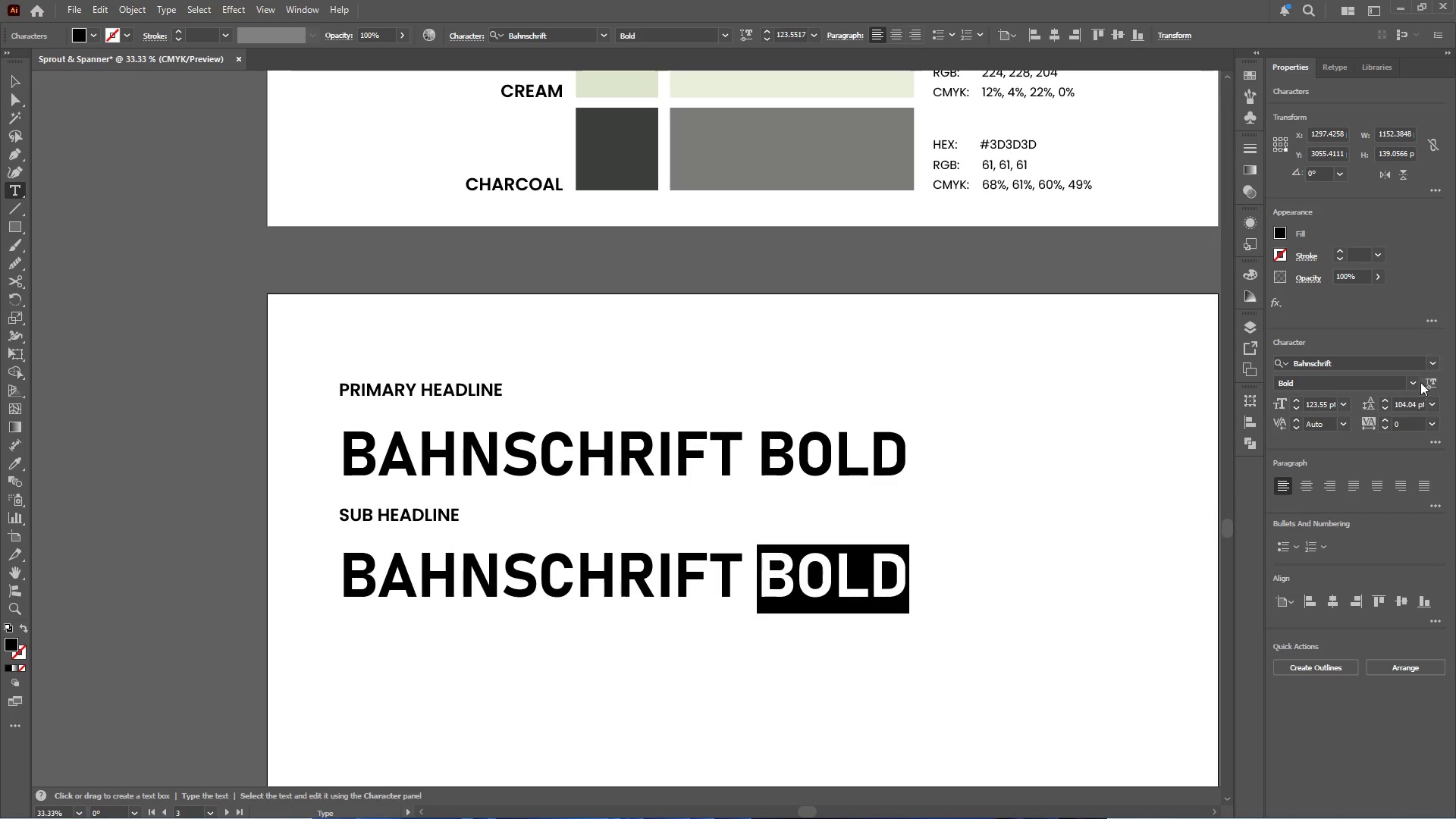 
left_click([1414, 383])
 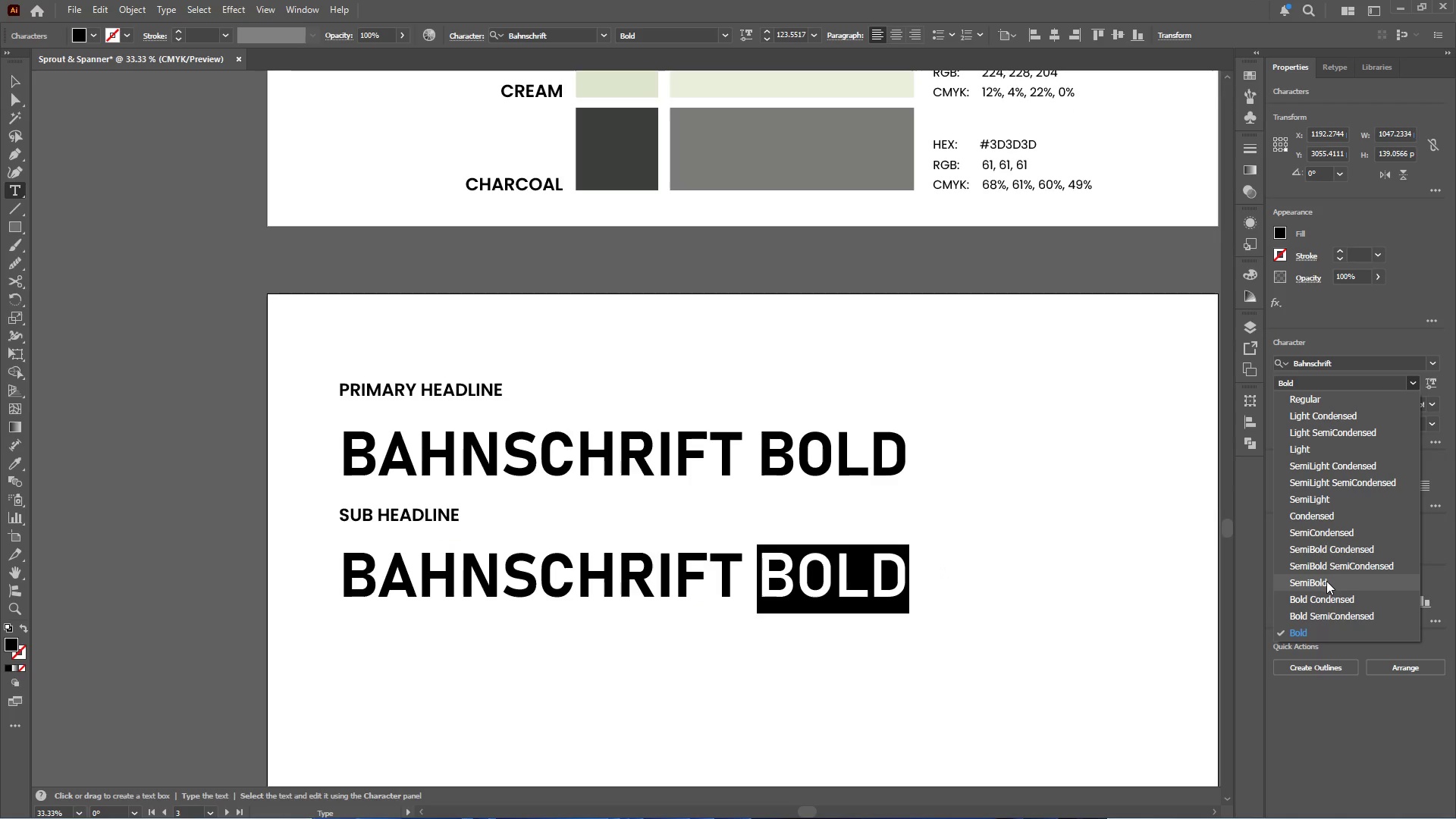 
left_click([822, 512])
 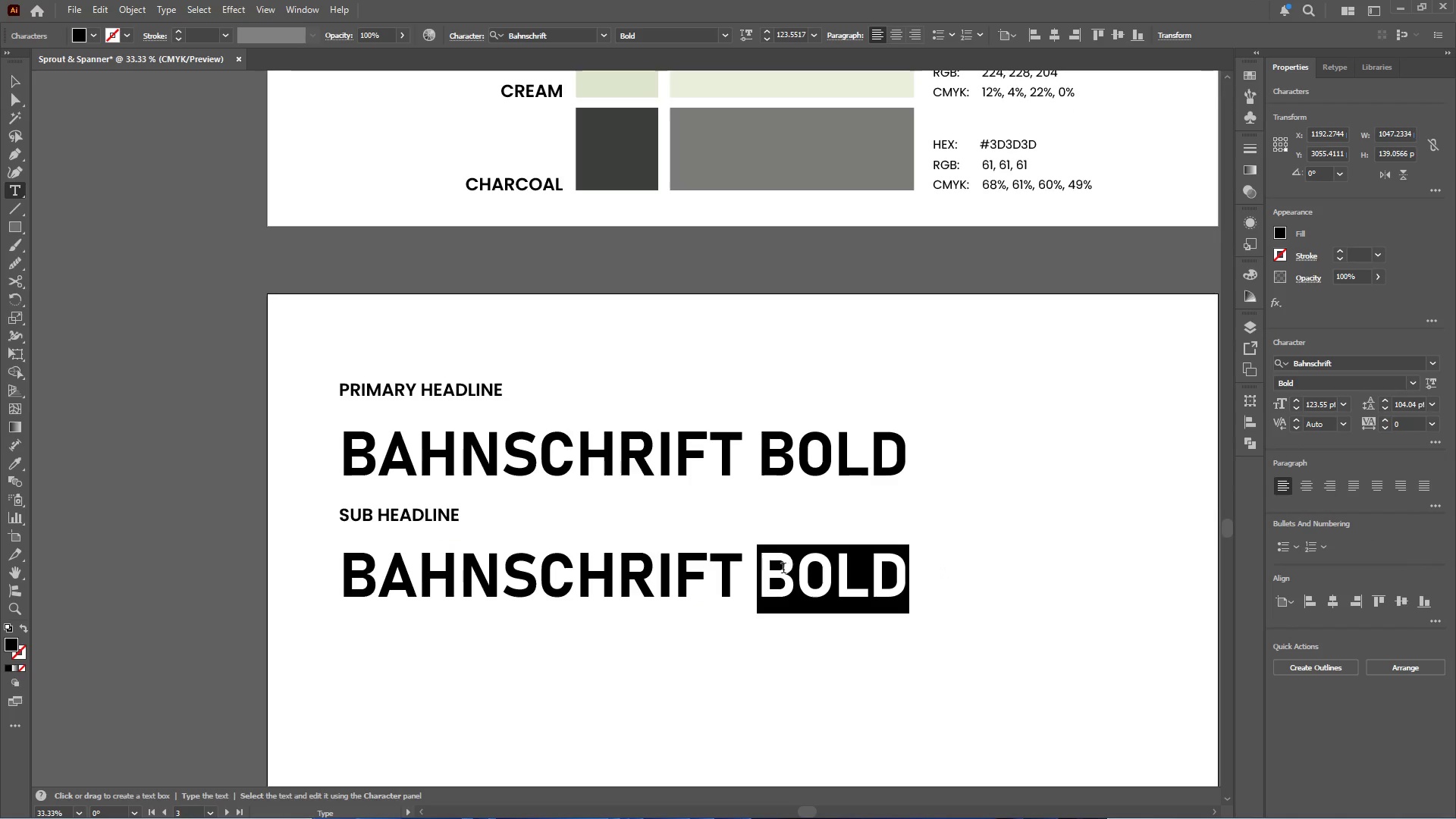 
left_click([767, 570])
 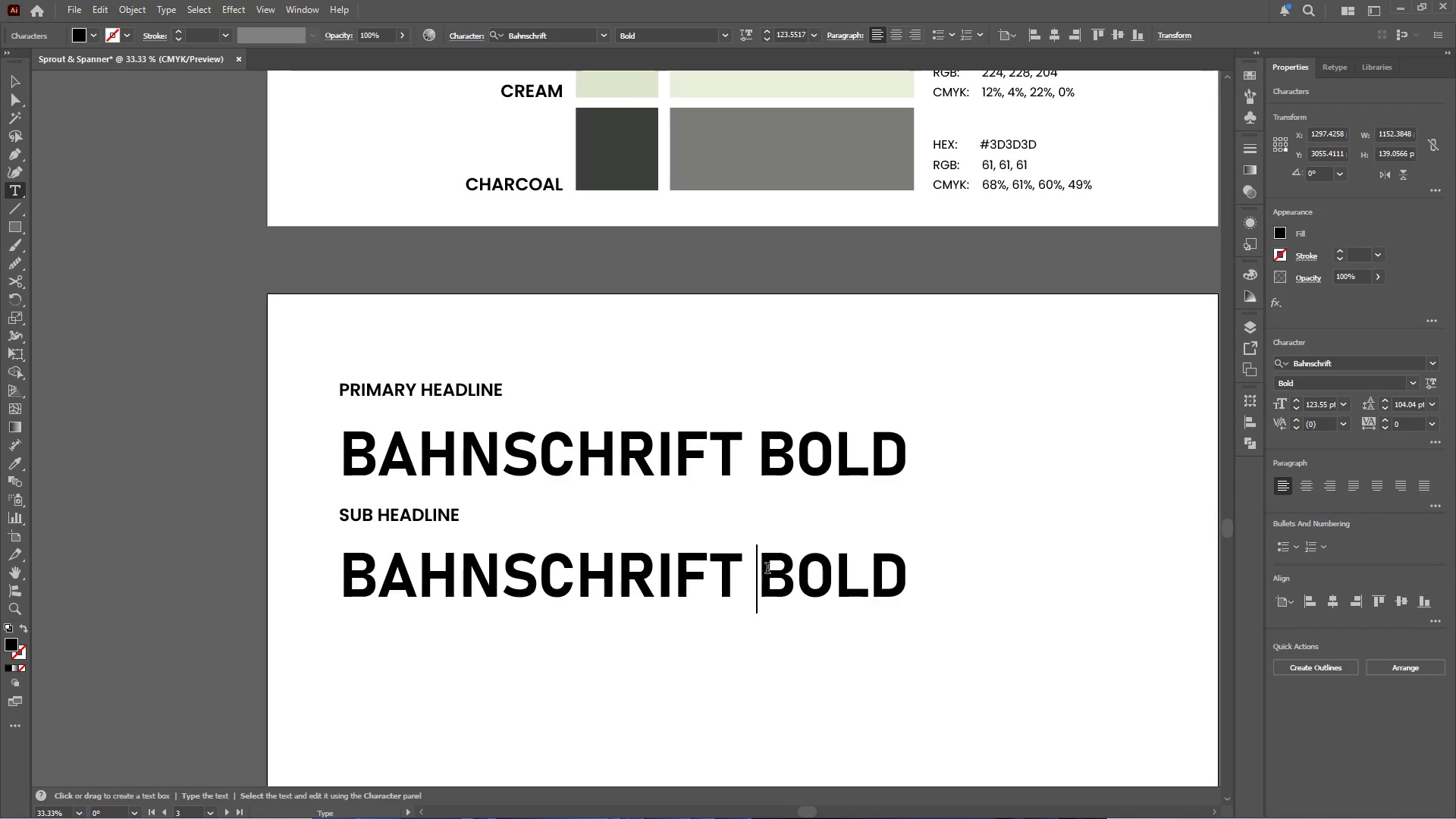 
type(SEMI)
 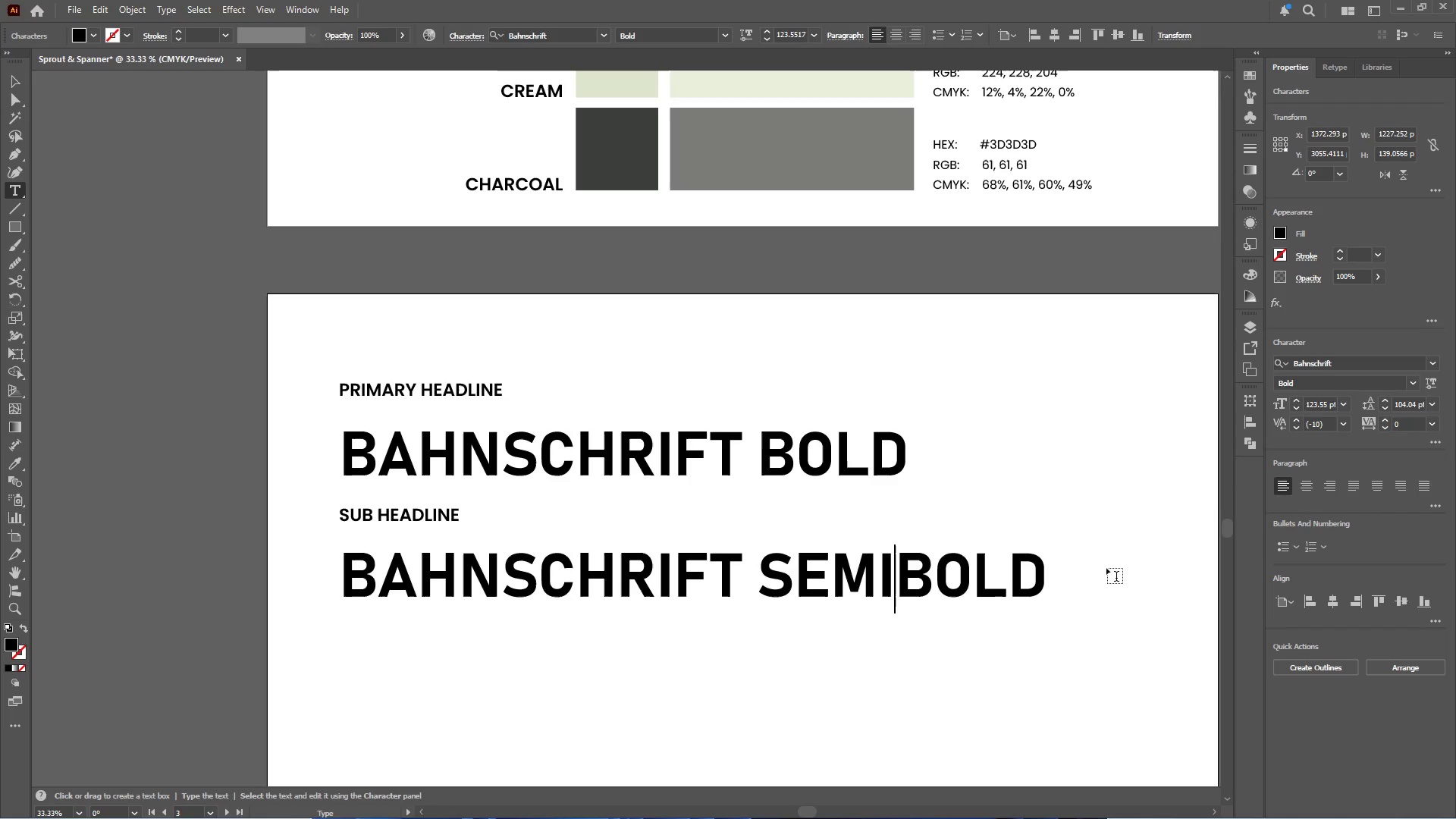 
left_click_drag(start_coordinate=[1039, 576], to_coordinate=[288, 591])
 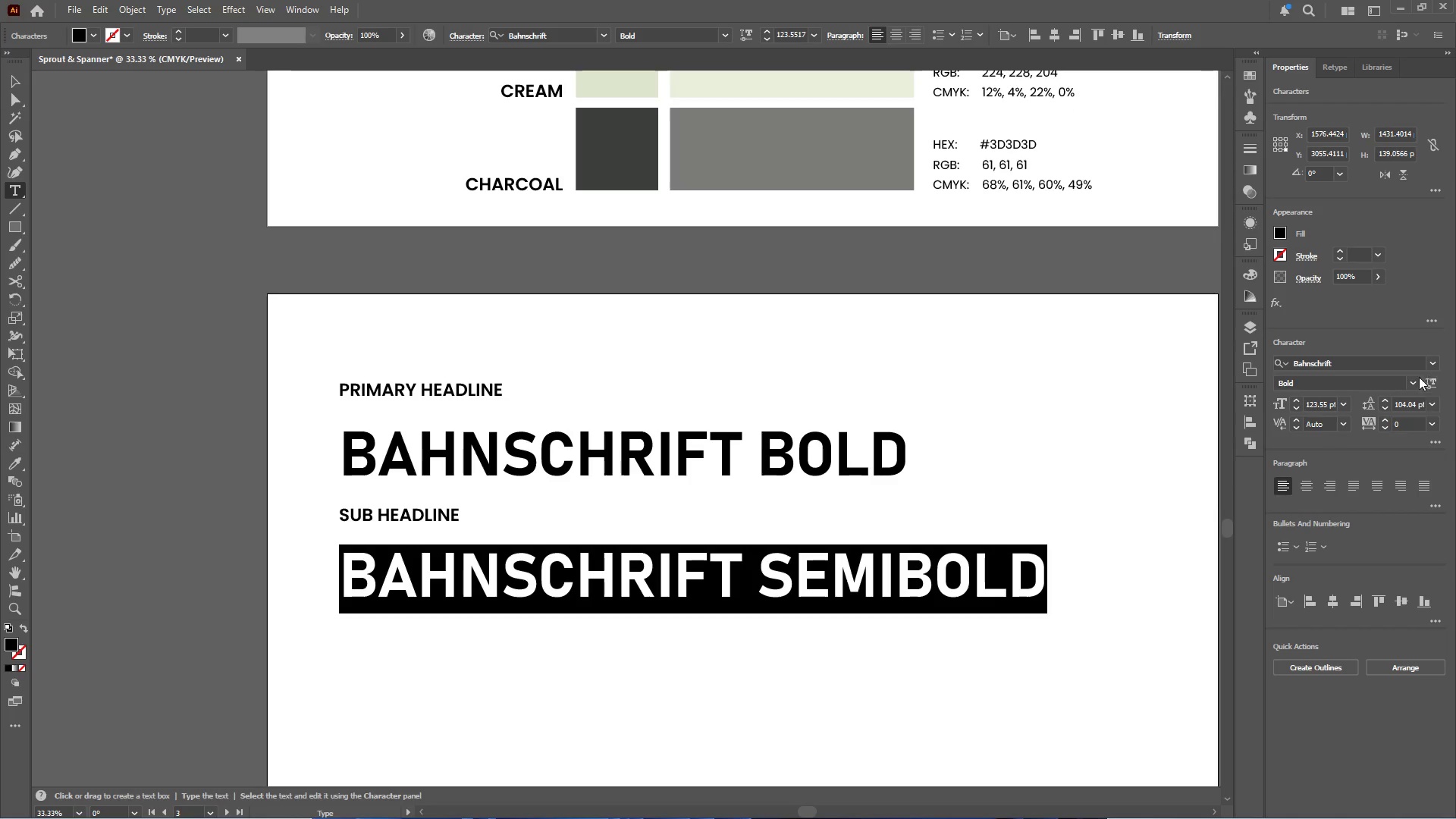 
left_click([1412, 381])
 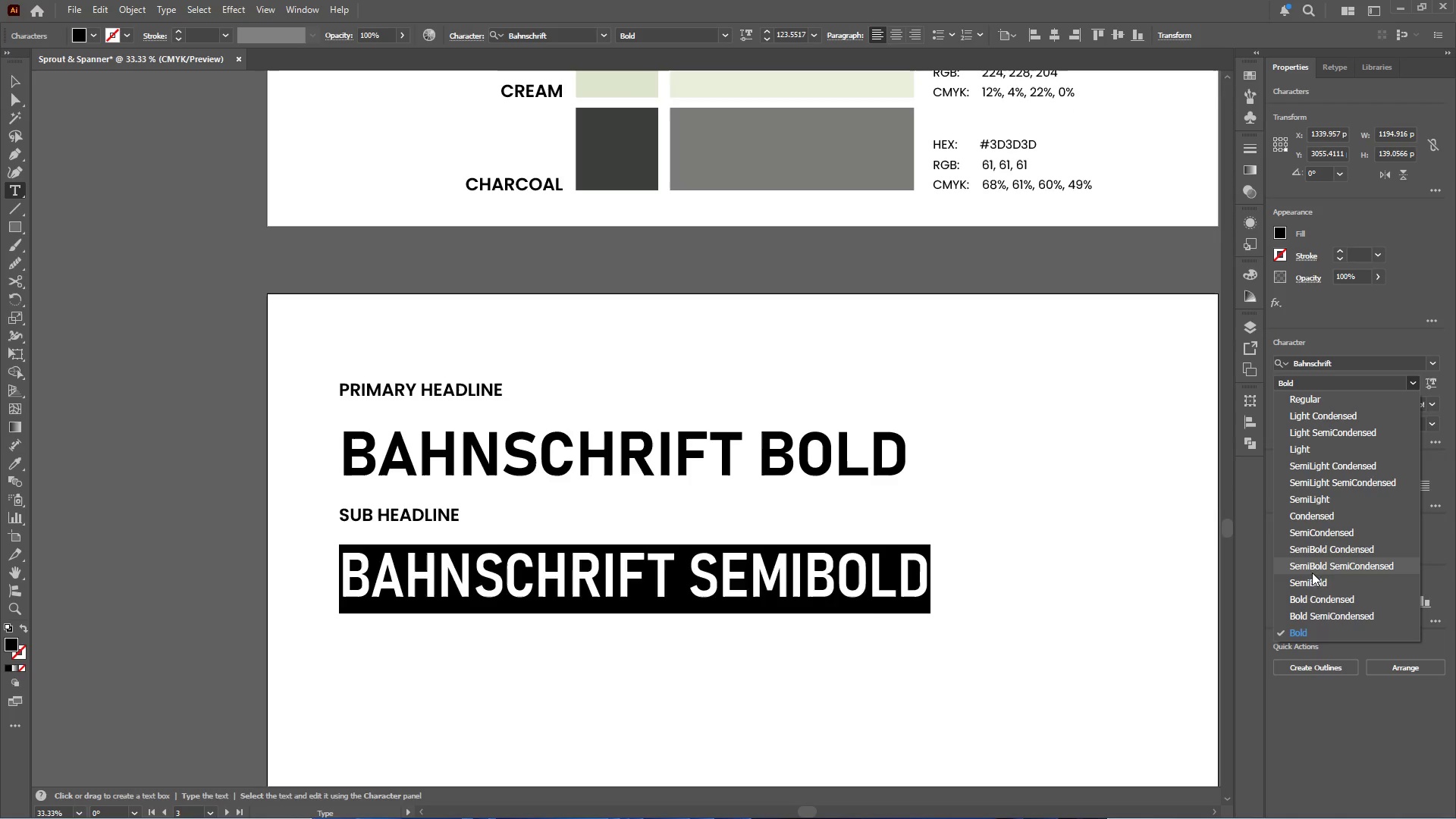 
left_click([1310, 588])
 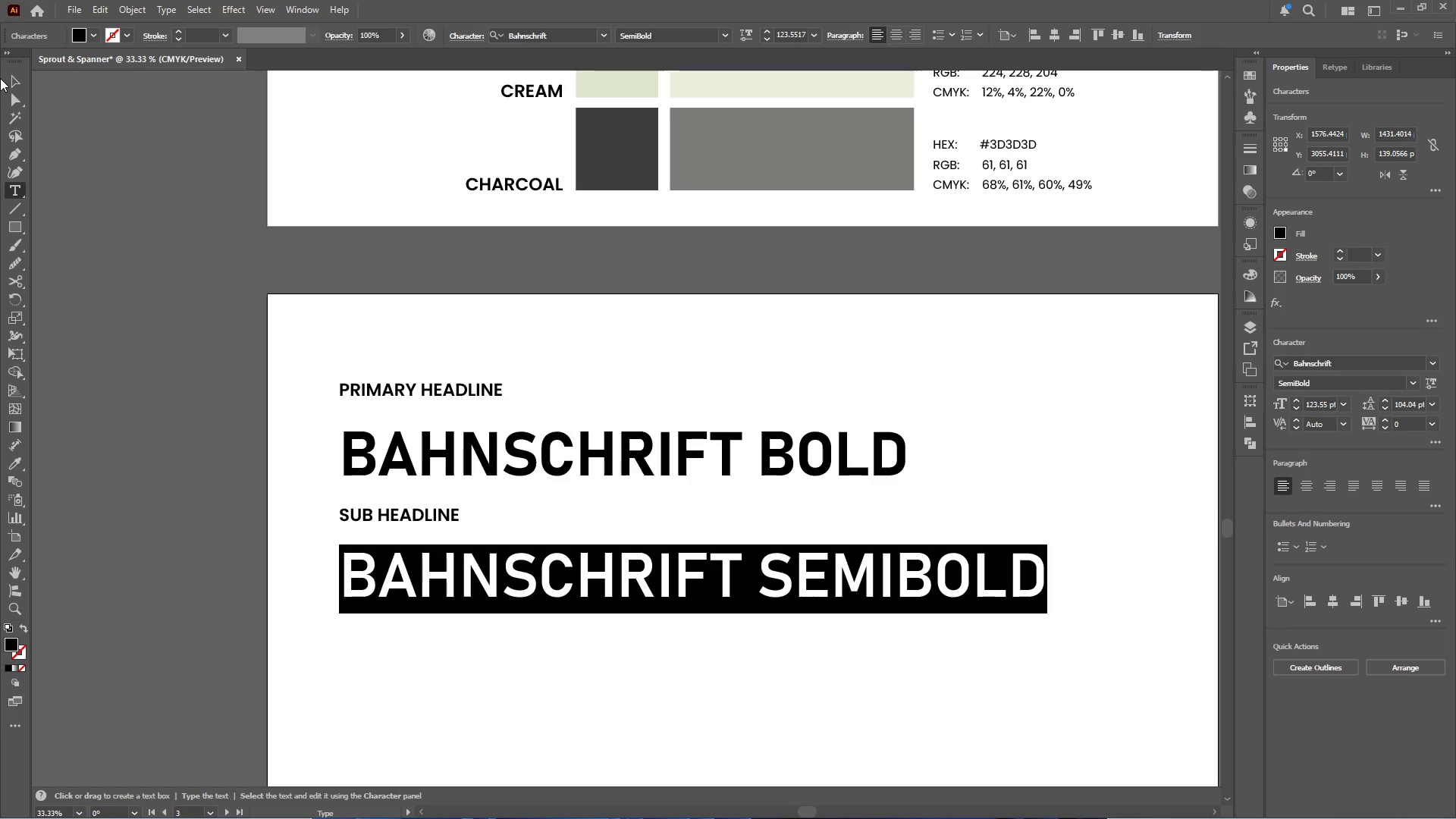 
left_click([11, 80])
 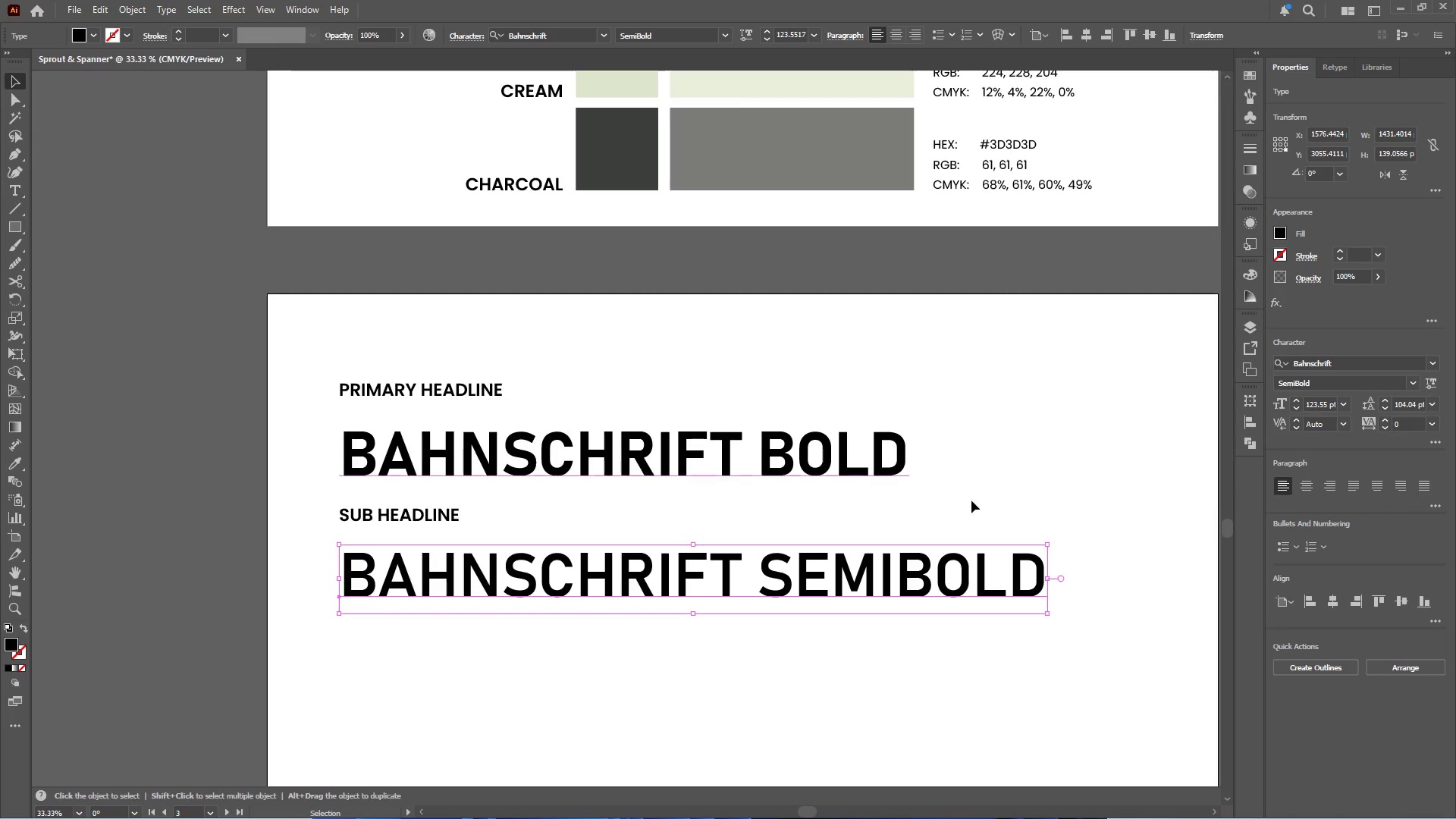 
hold_key(key=ShiftLeft, duration=4.09)
left_click_drag(start_coordinate=[1047, 579], to_coordinate=[907, 573])
 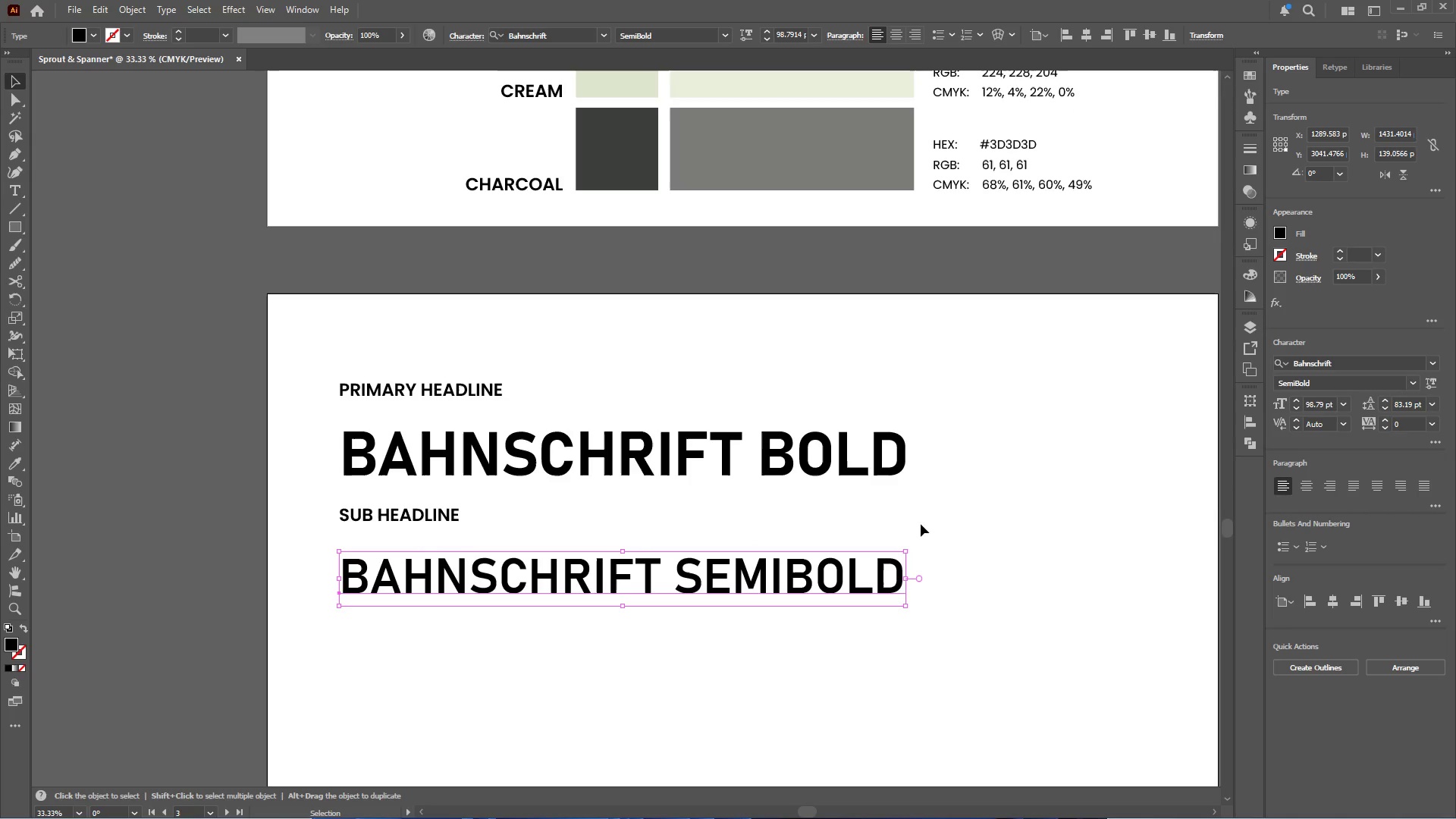 
left_click([921, 523])
 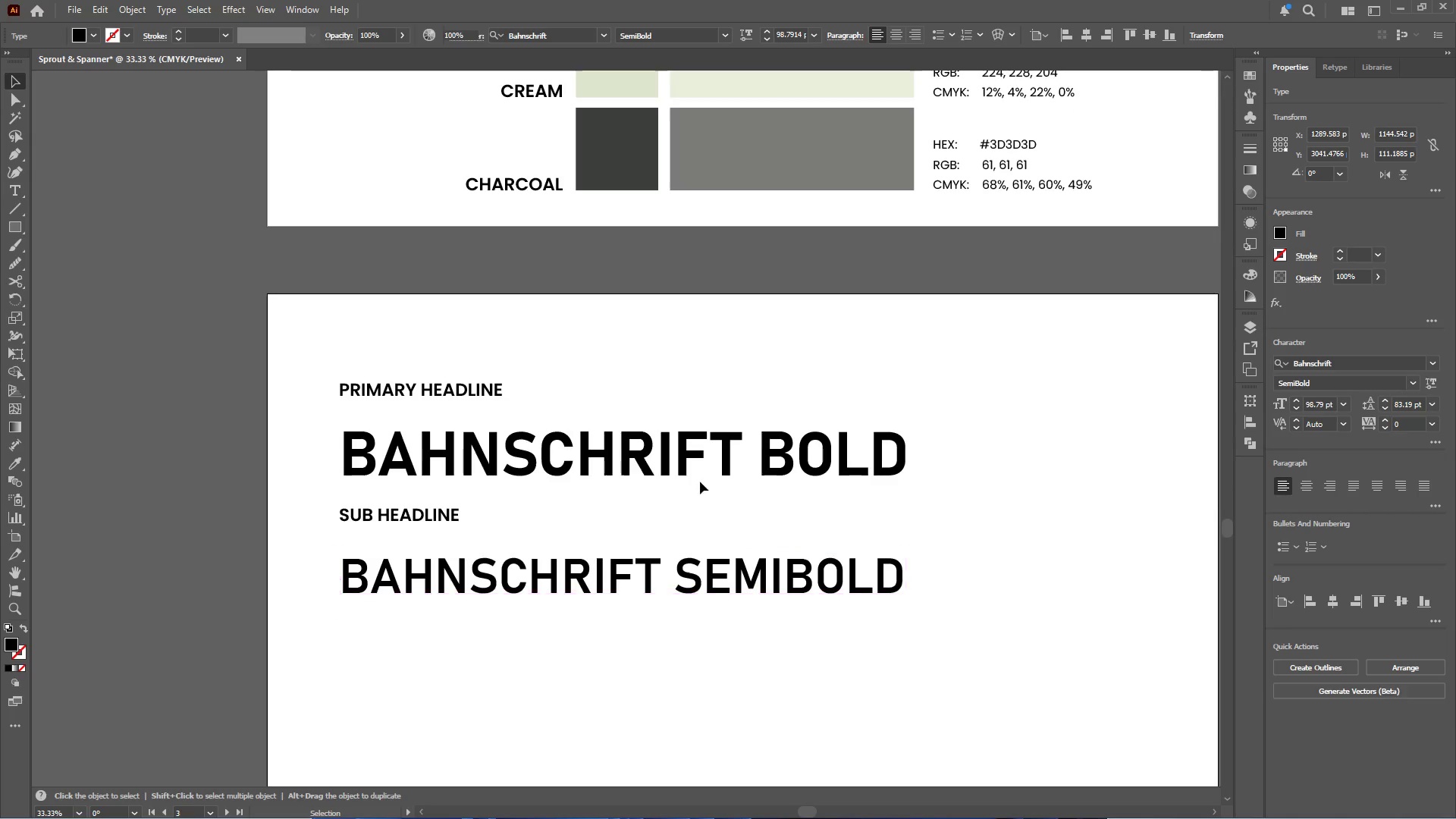 
scroll: coordinate [690, 479], scroll_direction: down, amount: 3.0
 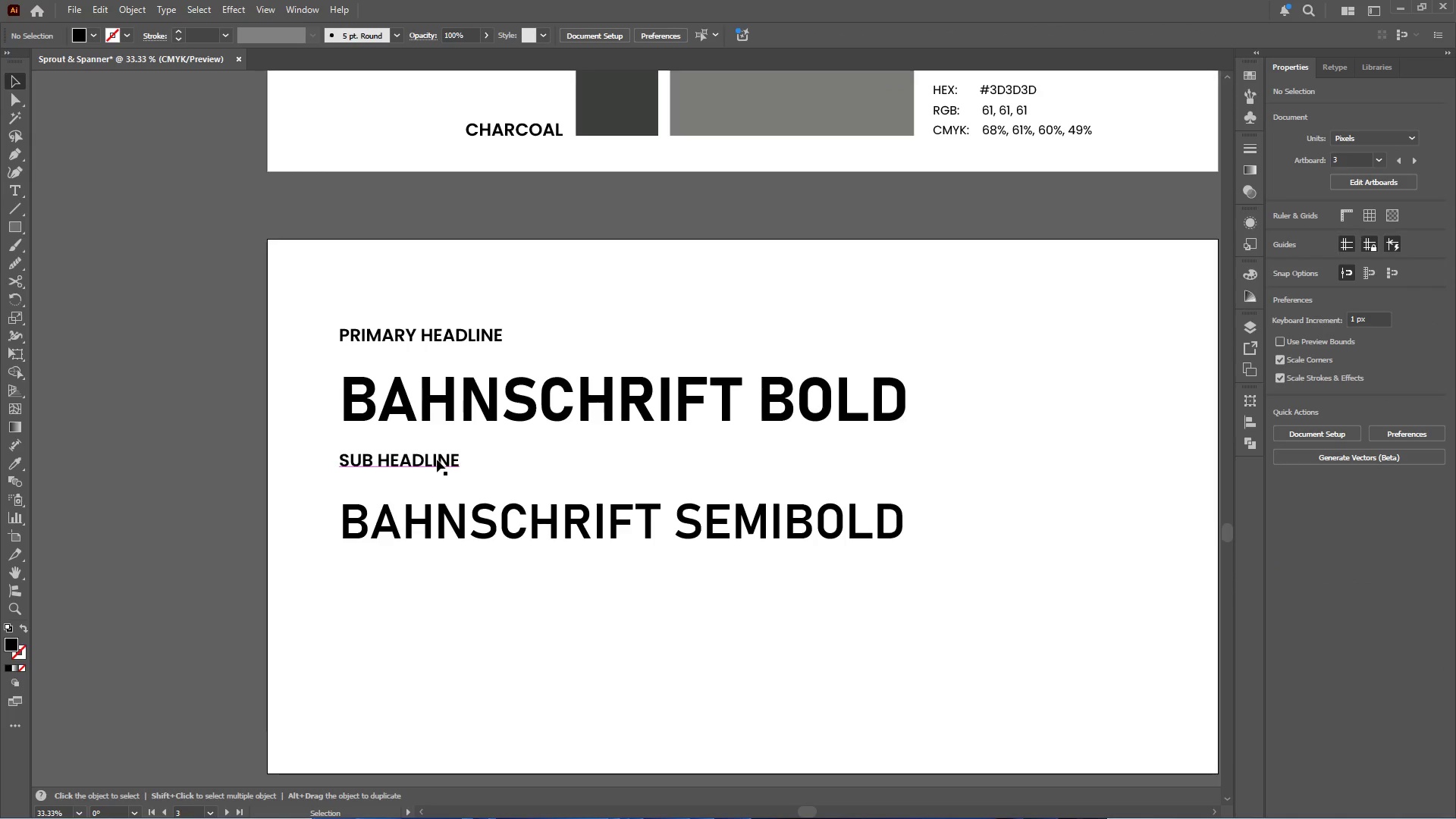 
left_click_drag(start_coordinate=[436, 460], to_coordinate=[435, 469])
 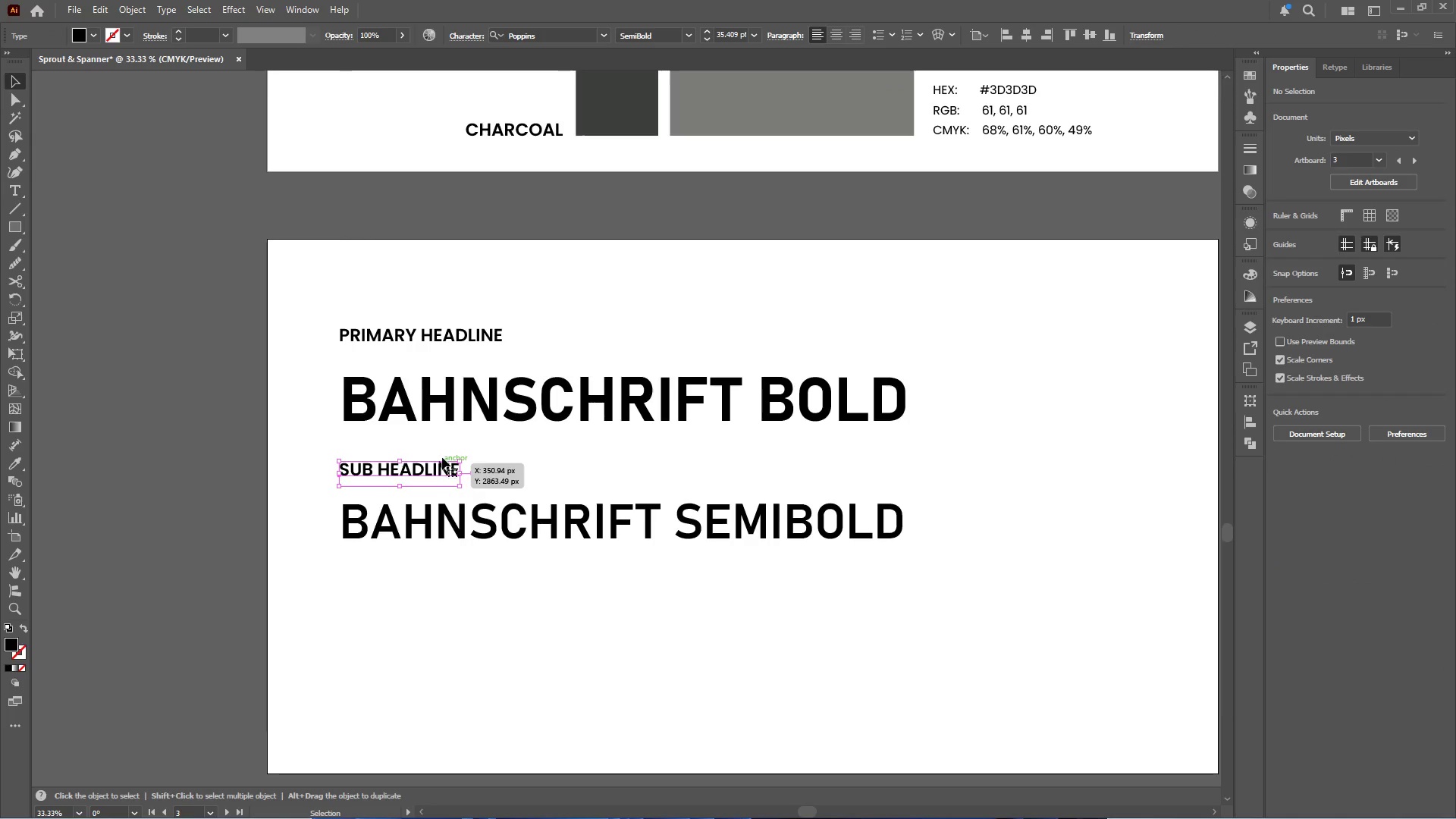 
hold_key(key=ShiftLeft, duration=0.88)
 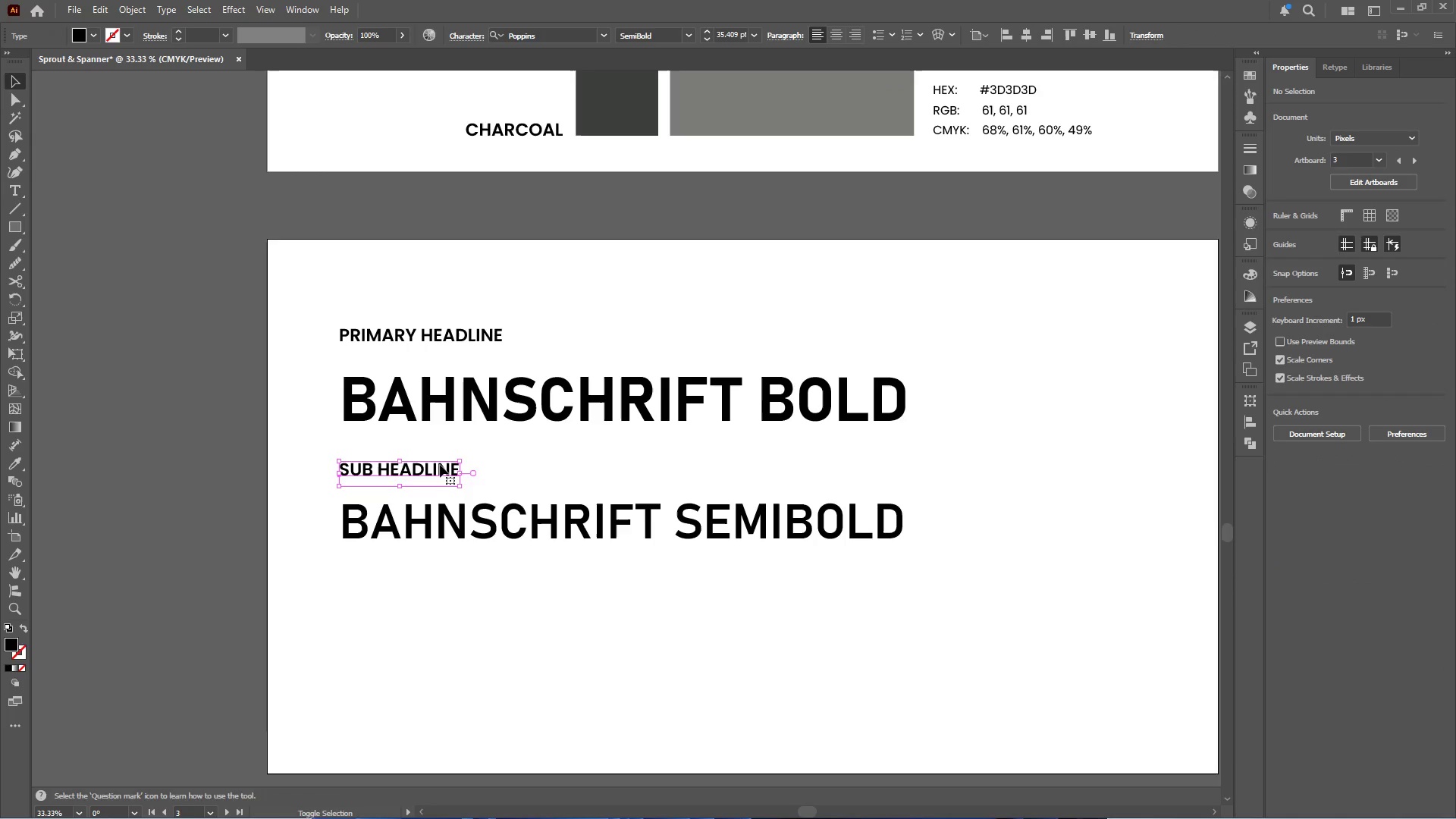 
scroll: coordinate [443, 450], scroll_direction: down, amount: 8.0
 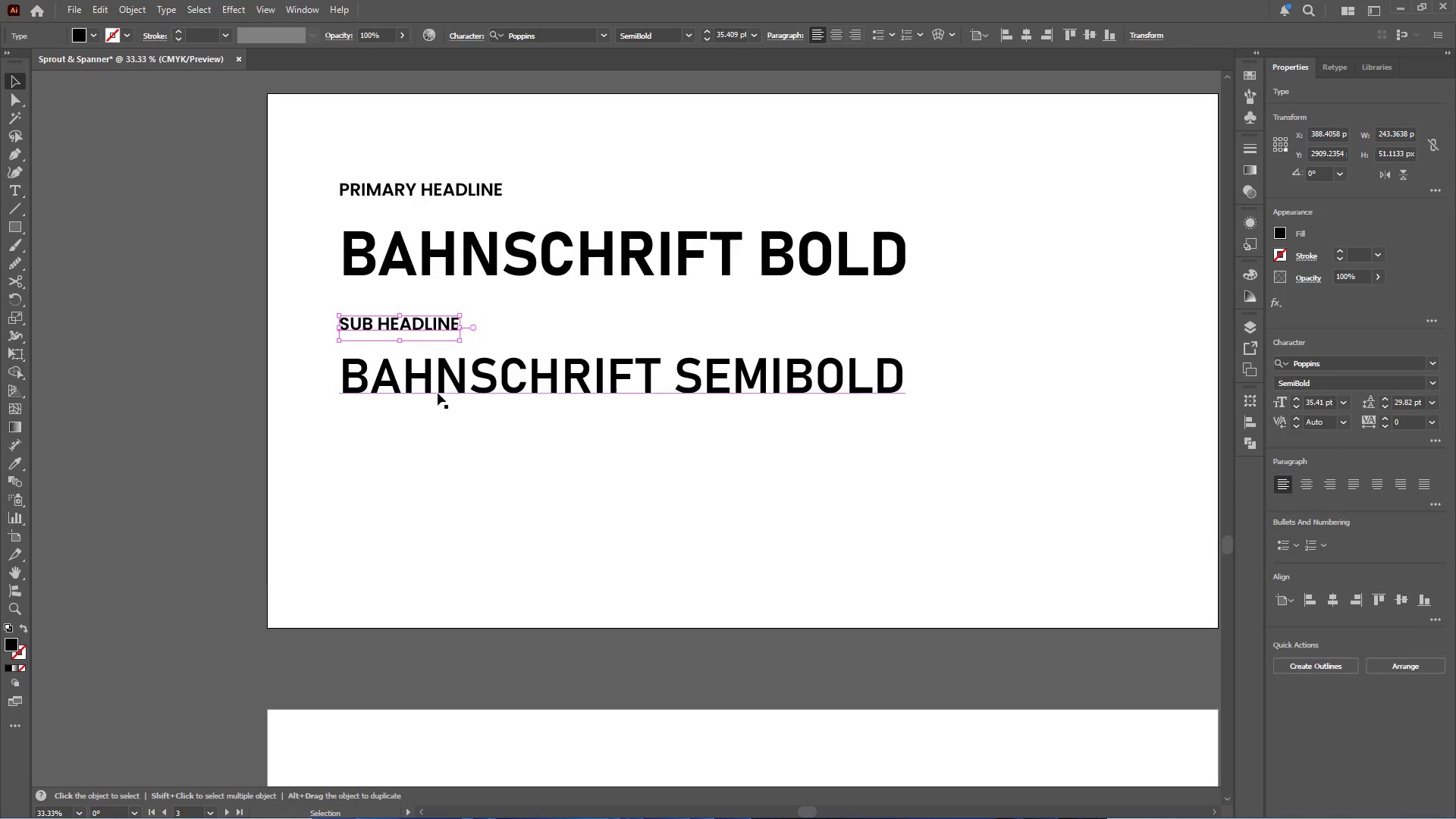 
hold_key(key=AltLeft, duration=2.02)
left_click_drag(start_coordinate=[430, 322], to_coordinate=[431, 453])
 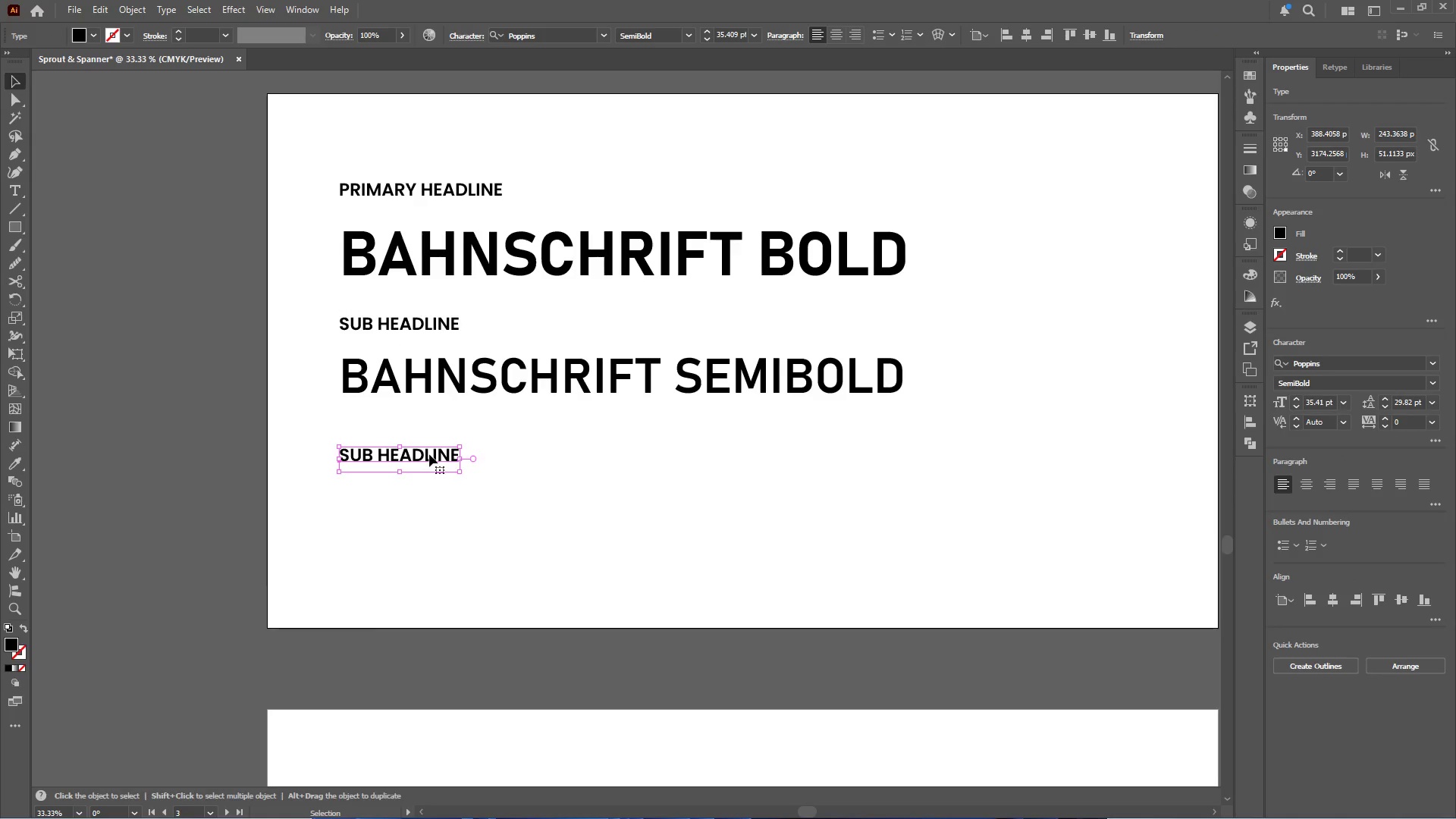 
hold_key(key=ShiftLeft, duration=1.28)
 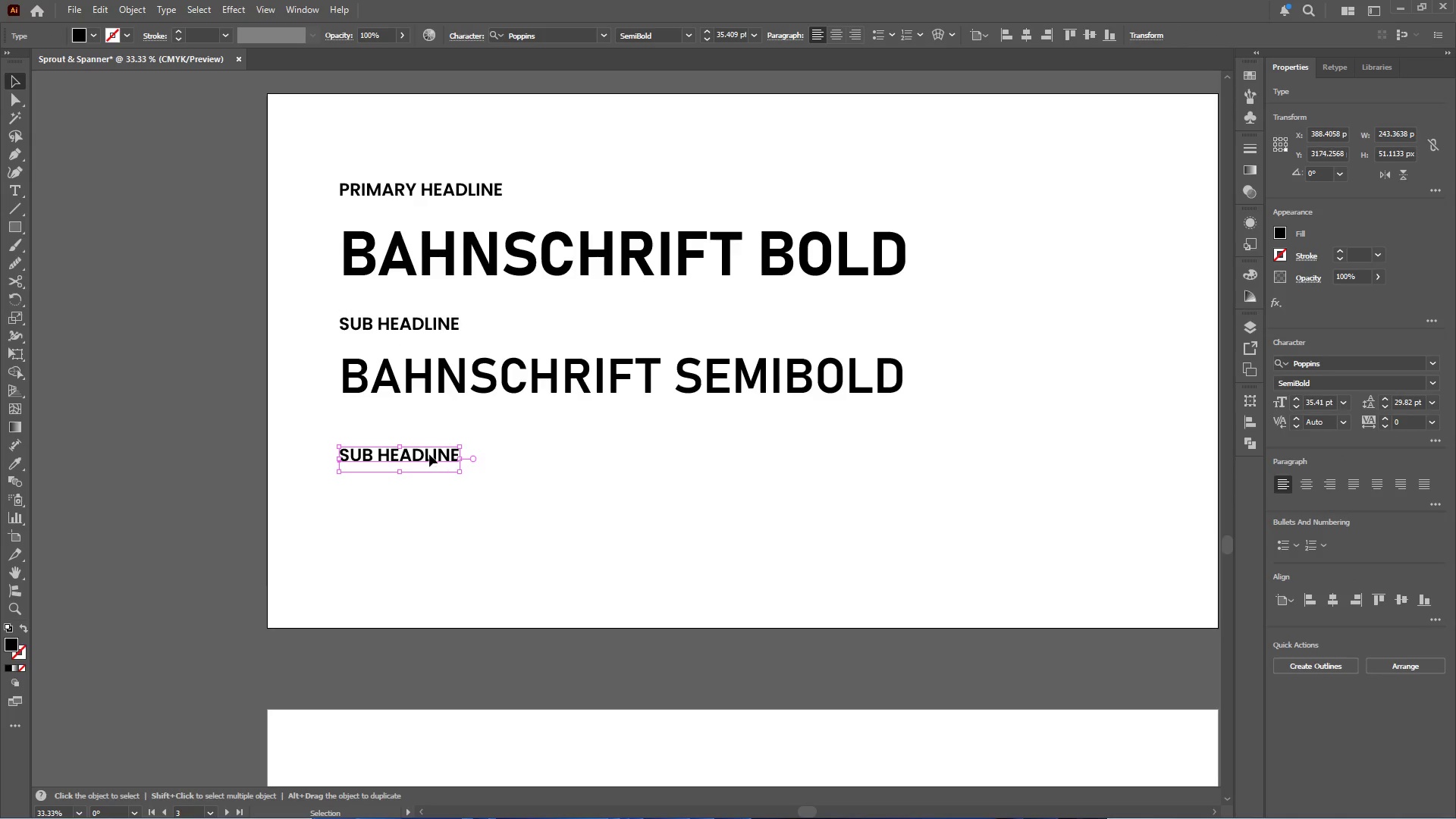 
double_click([429, 454])
 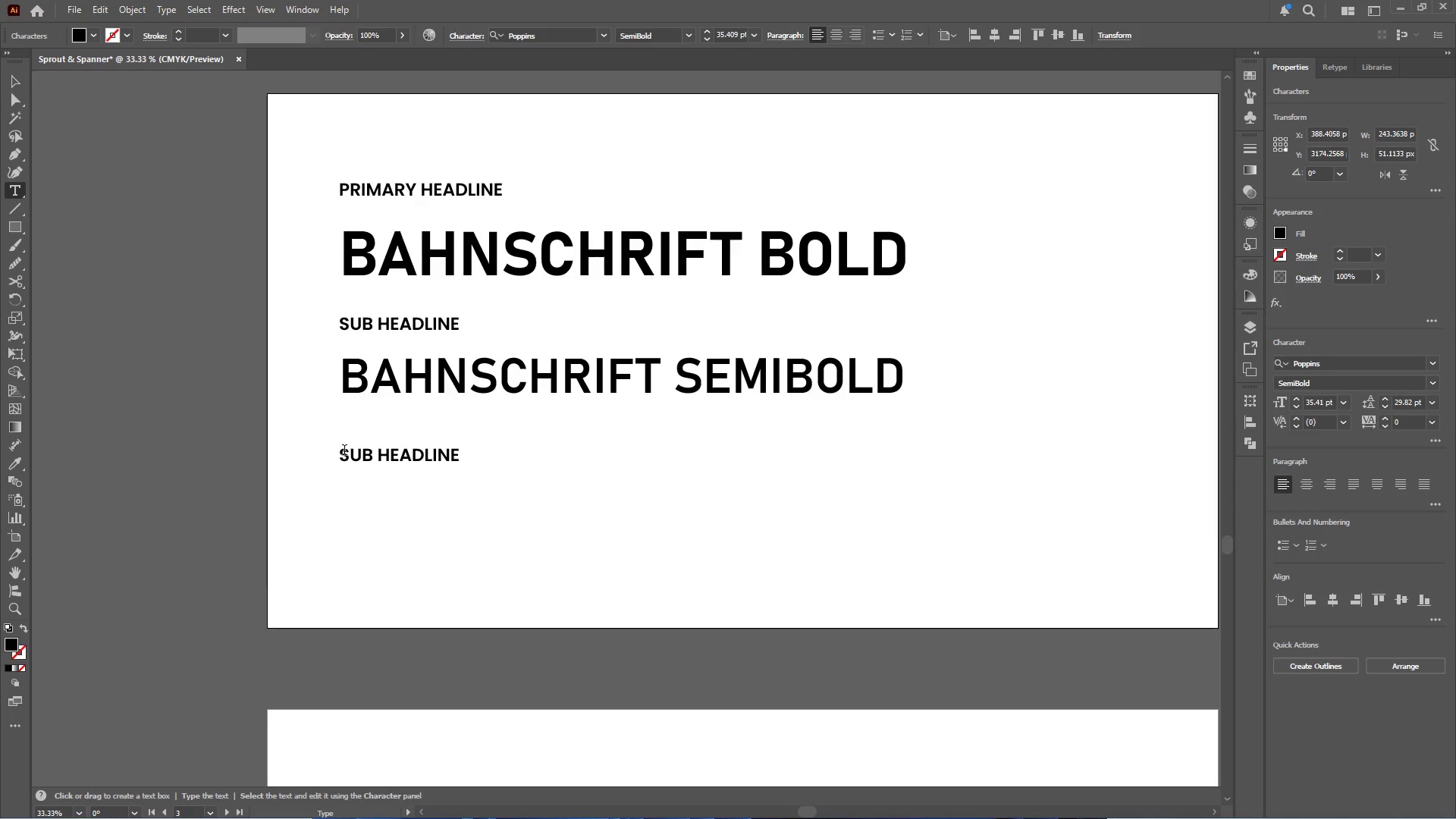 
left_click_drag(start_coordinate=[342, 451], to_coordinate=[477, 458])
 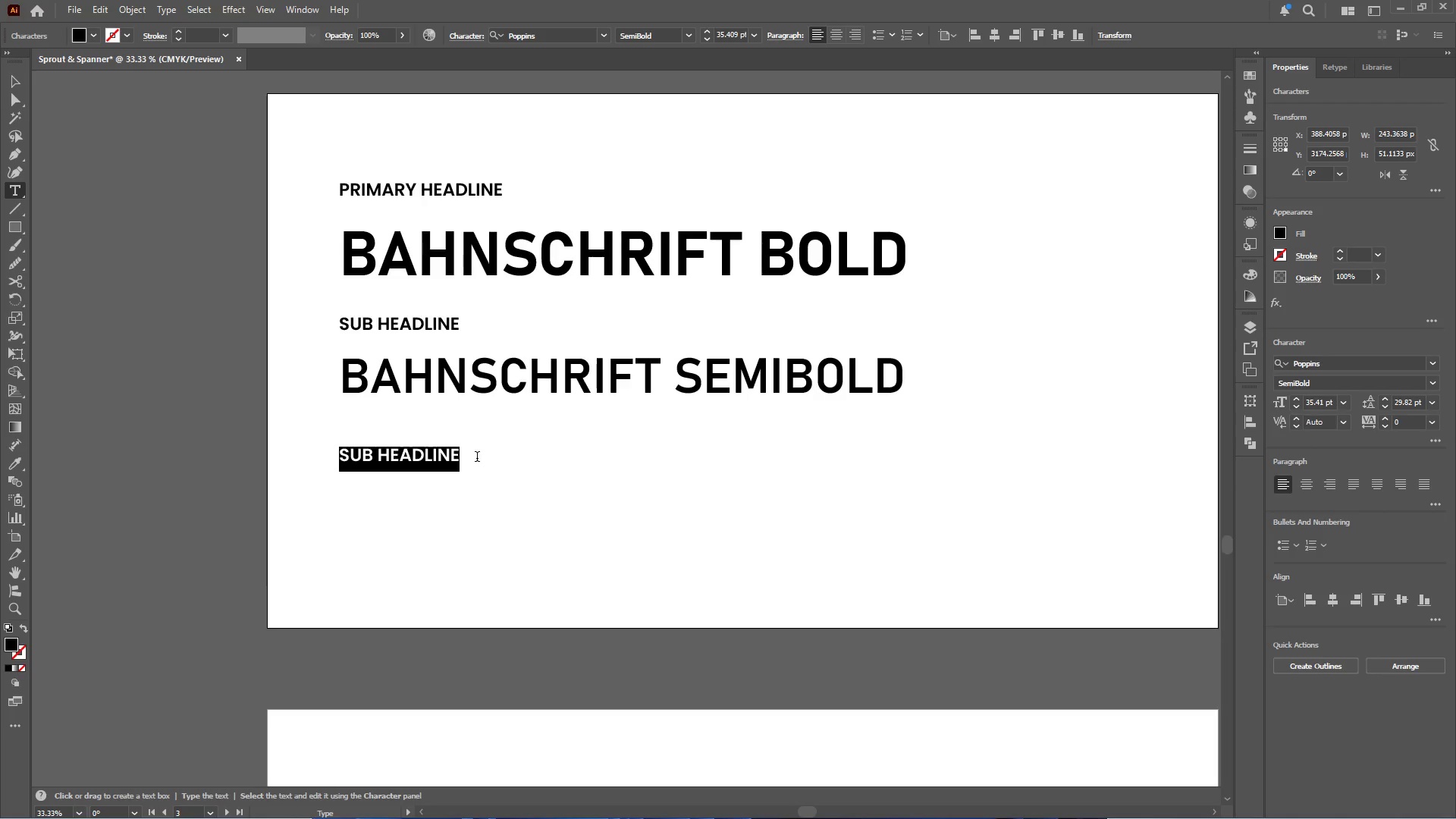 
type(Body )
 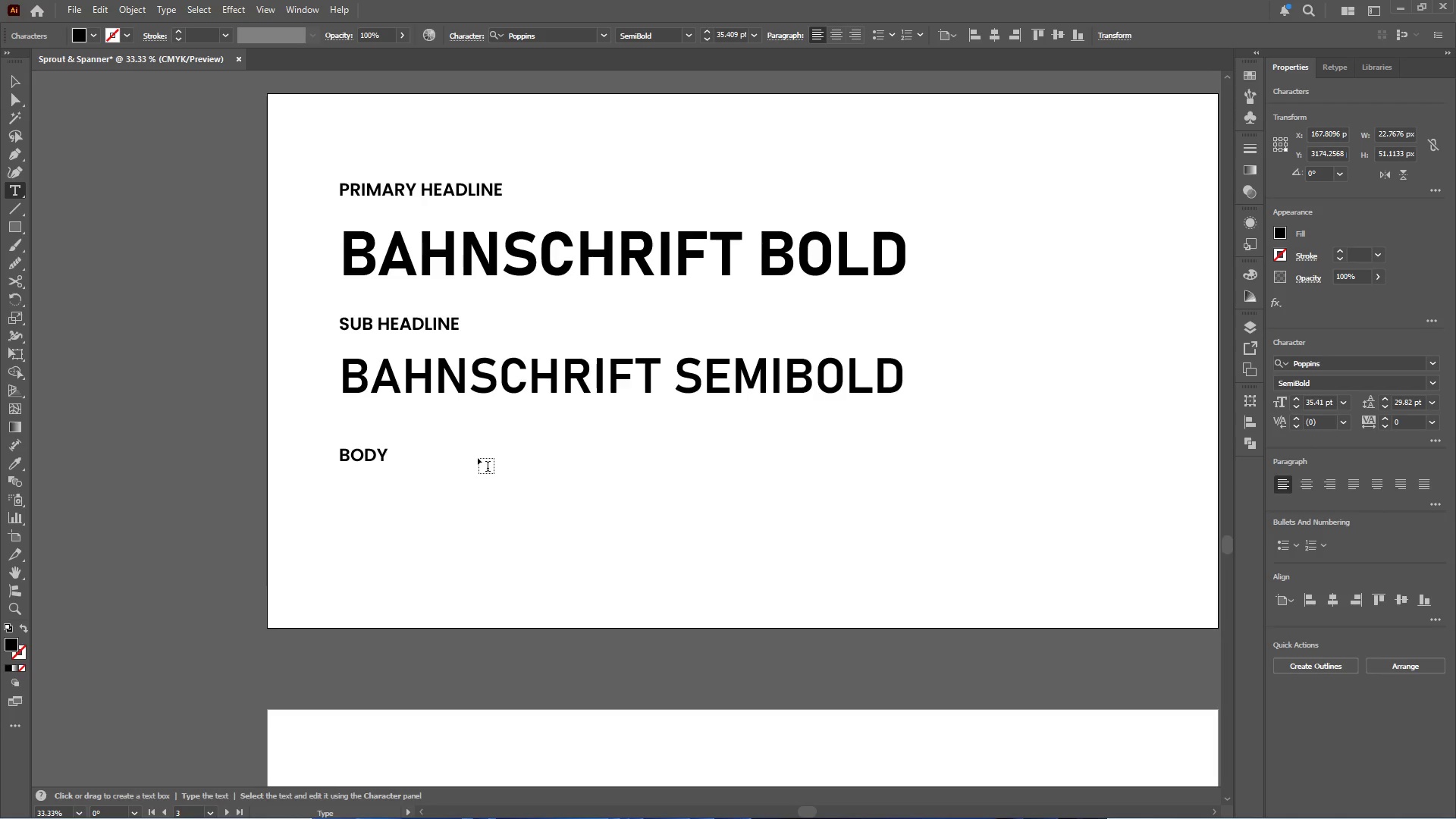 
wait(5.24)
 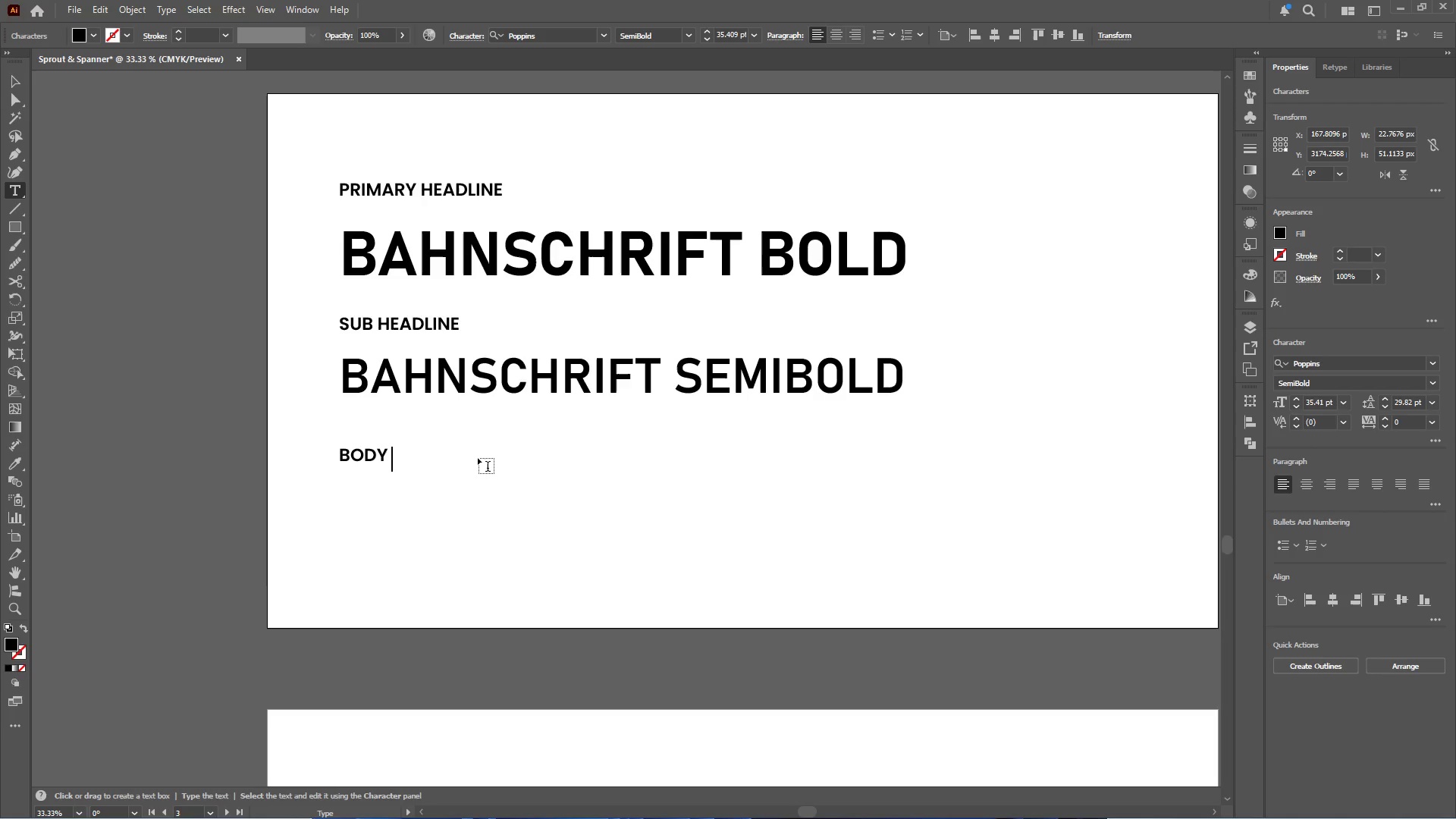 
type(TEXT)
 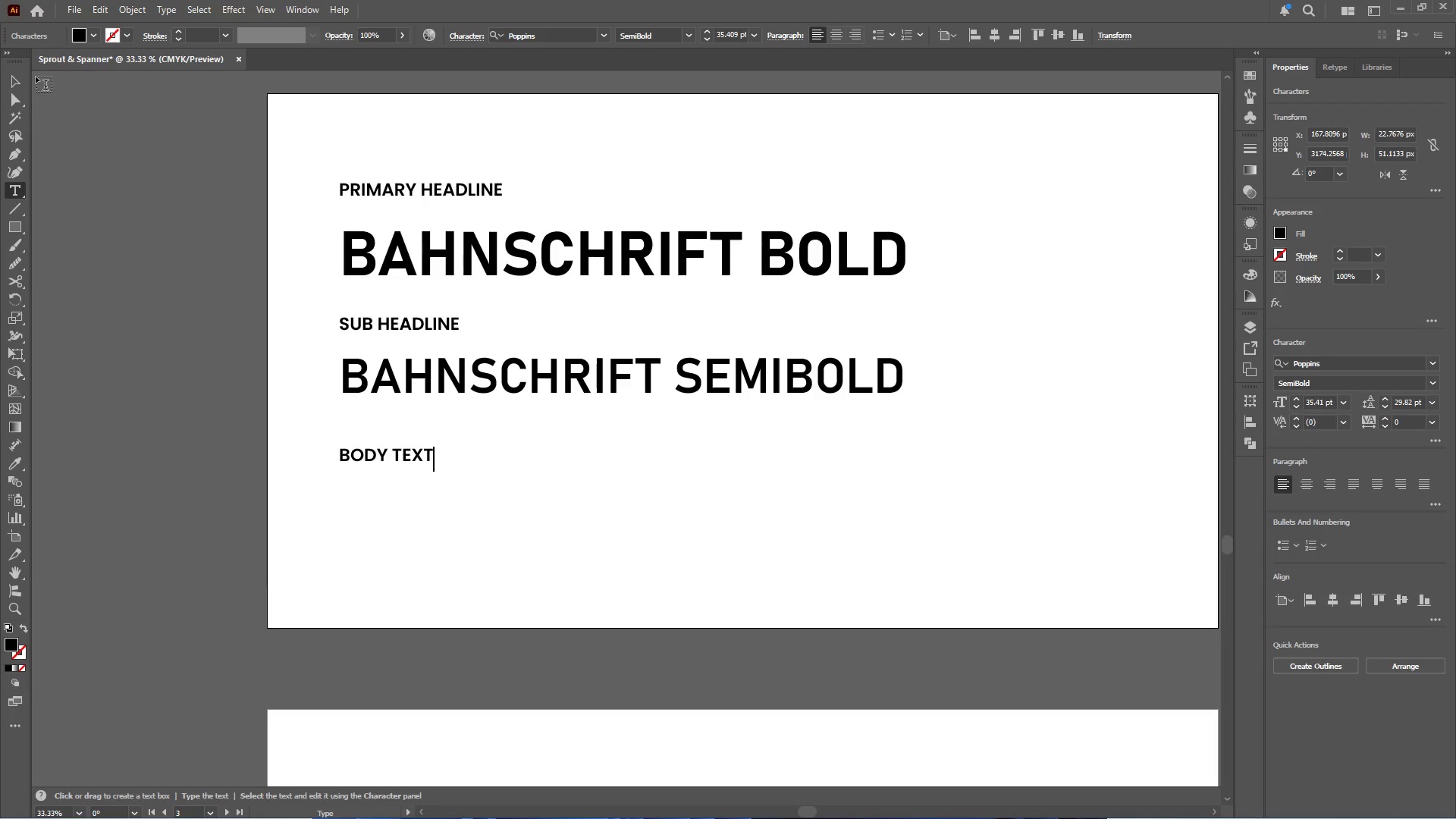 
left_click([11, 76])
 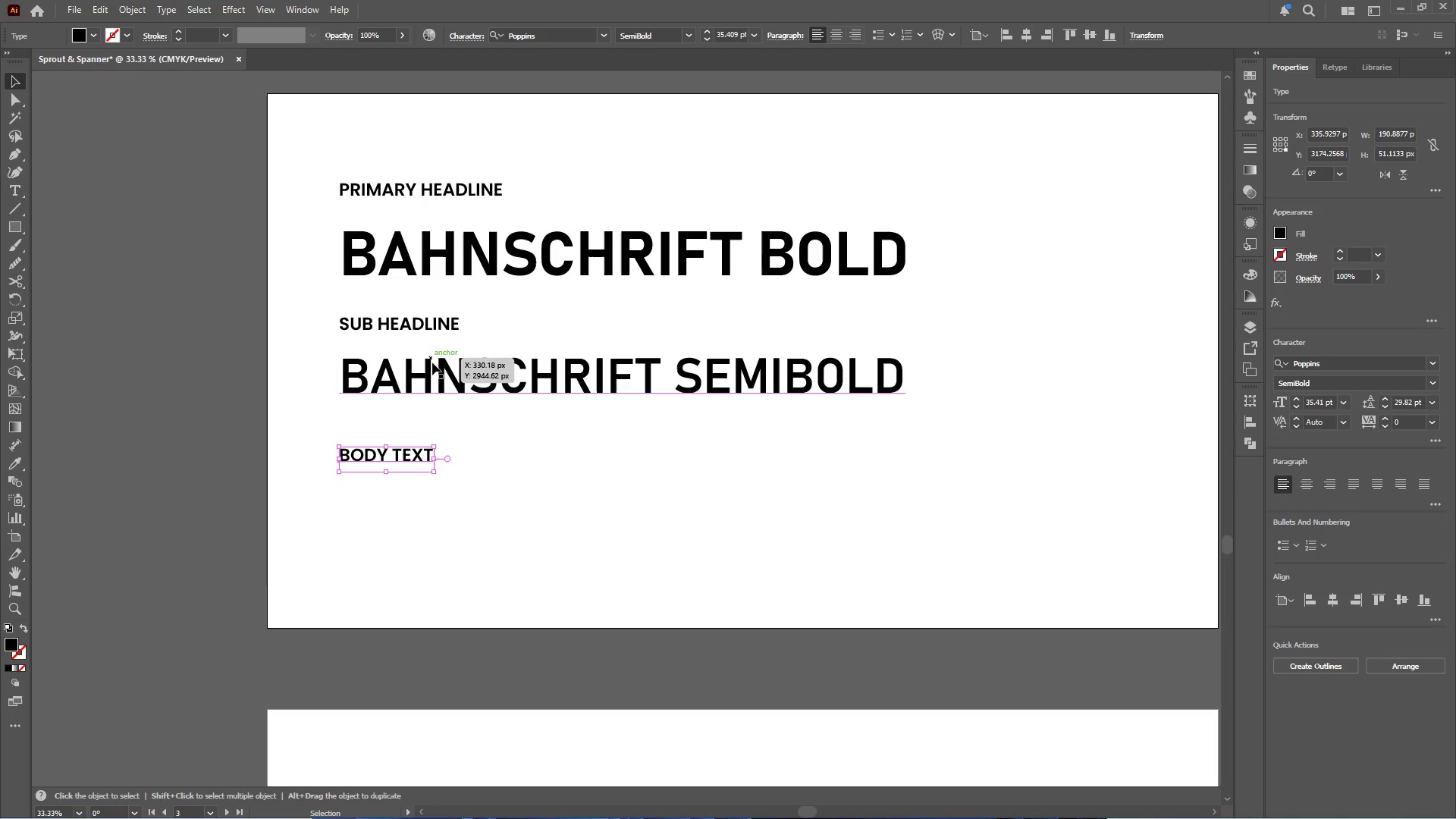 
hold_key(key=AltLeft, duration=1.64)
left_click_drag(start_coordinate=[434, 373], to_coordinate=[436, 497])
 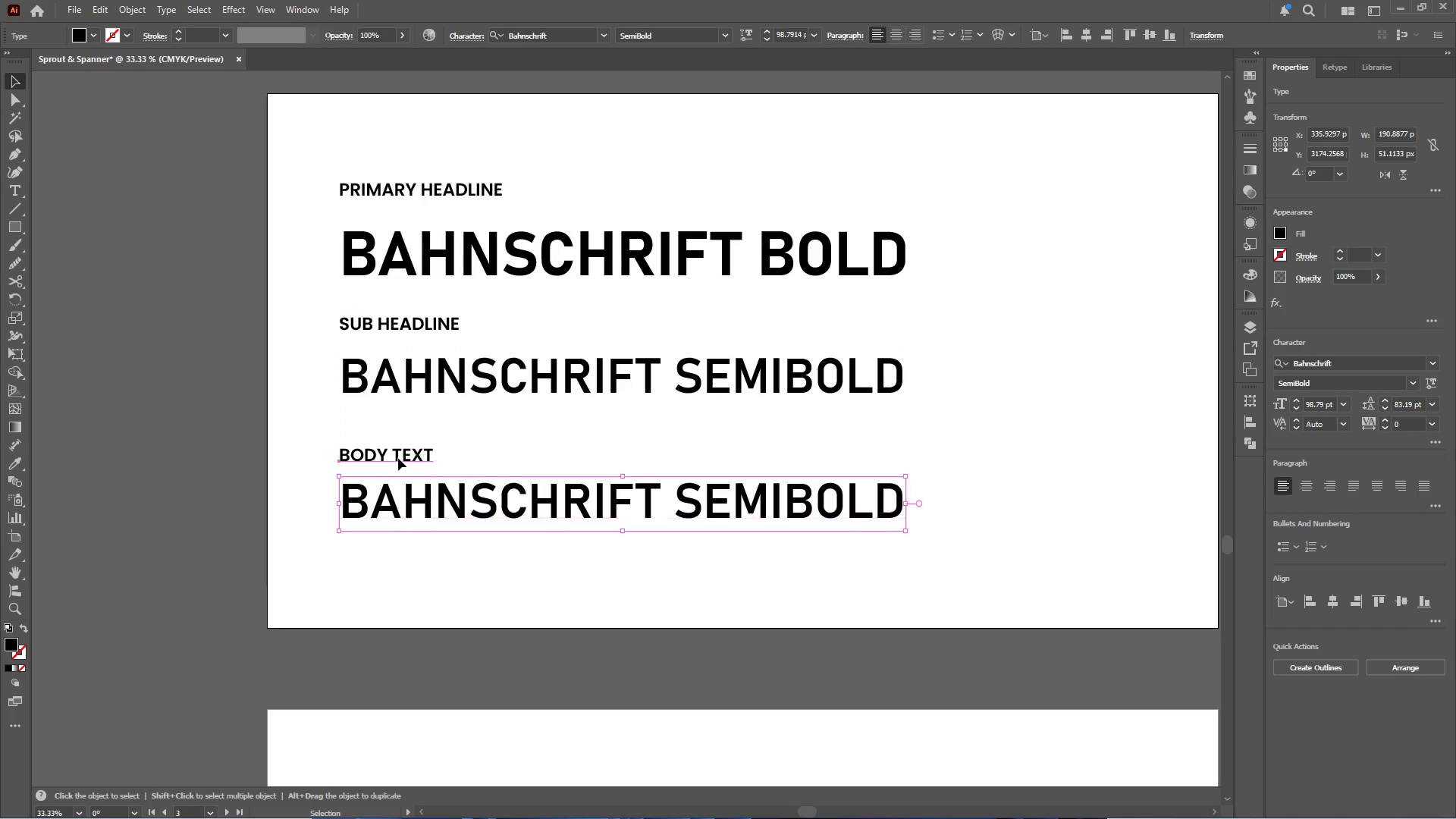 
hold_key(key=ShiftLeft, duration=1.47)
 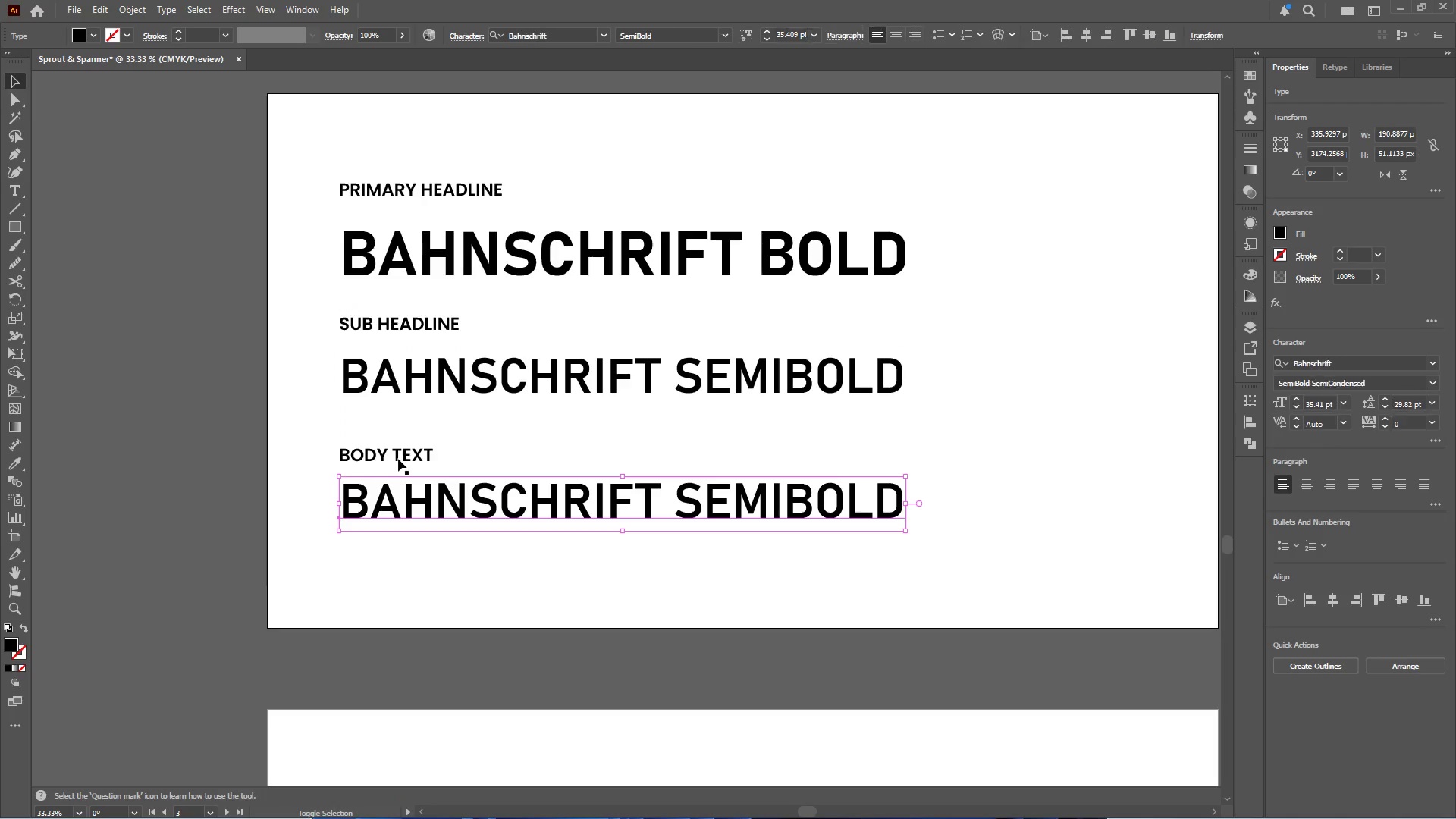 
left_click([398, 458])
 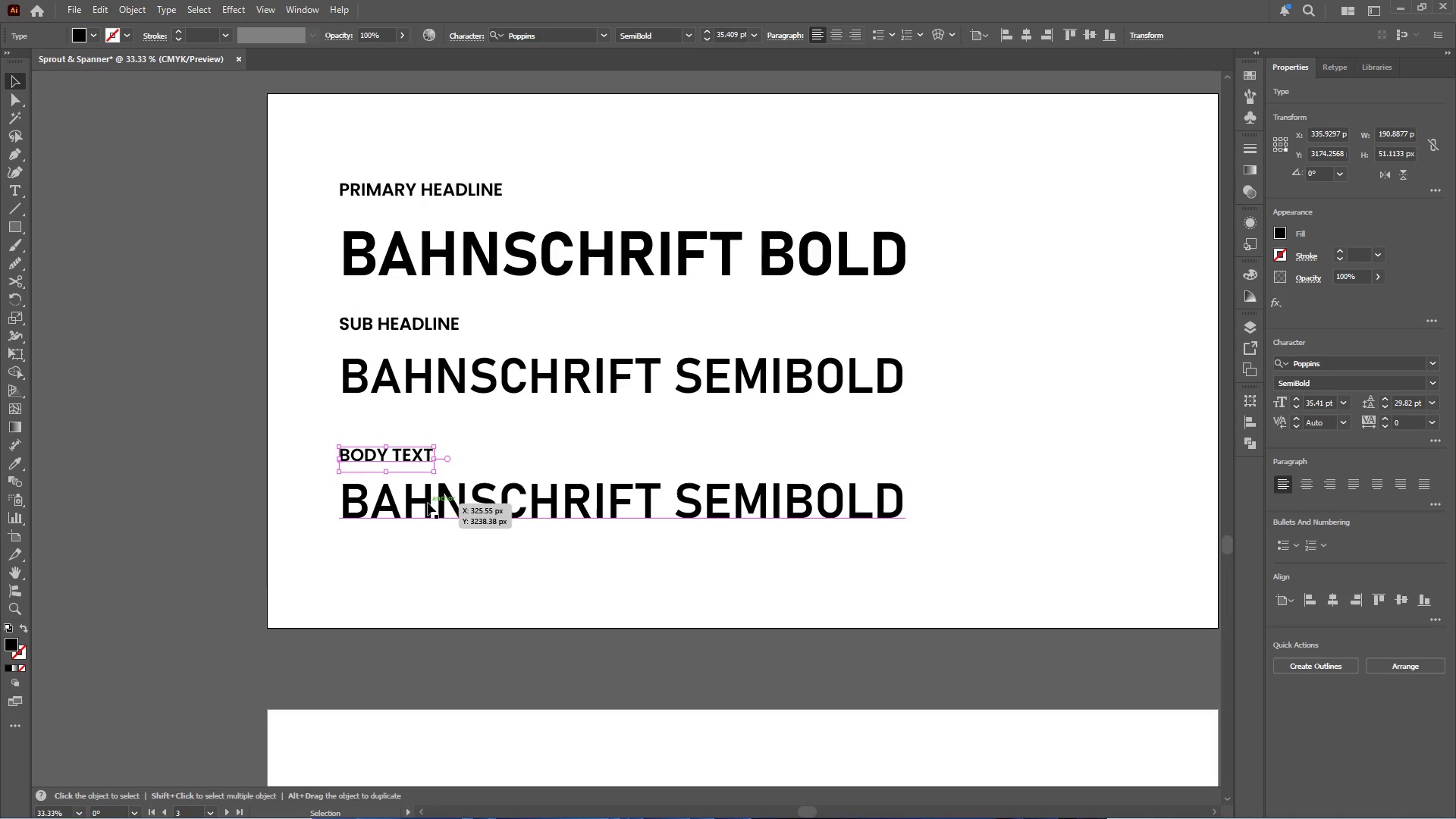 
left_click([428, 503])
 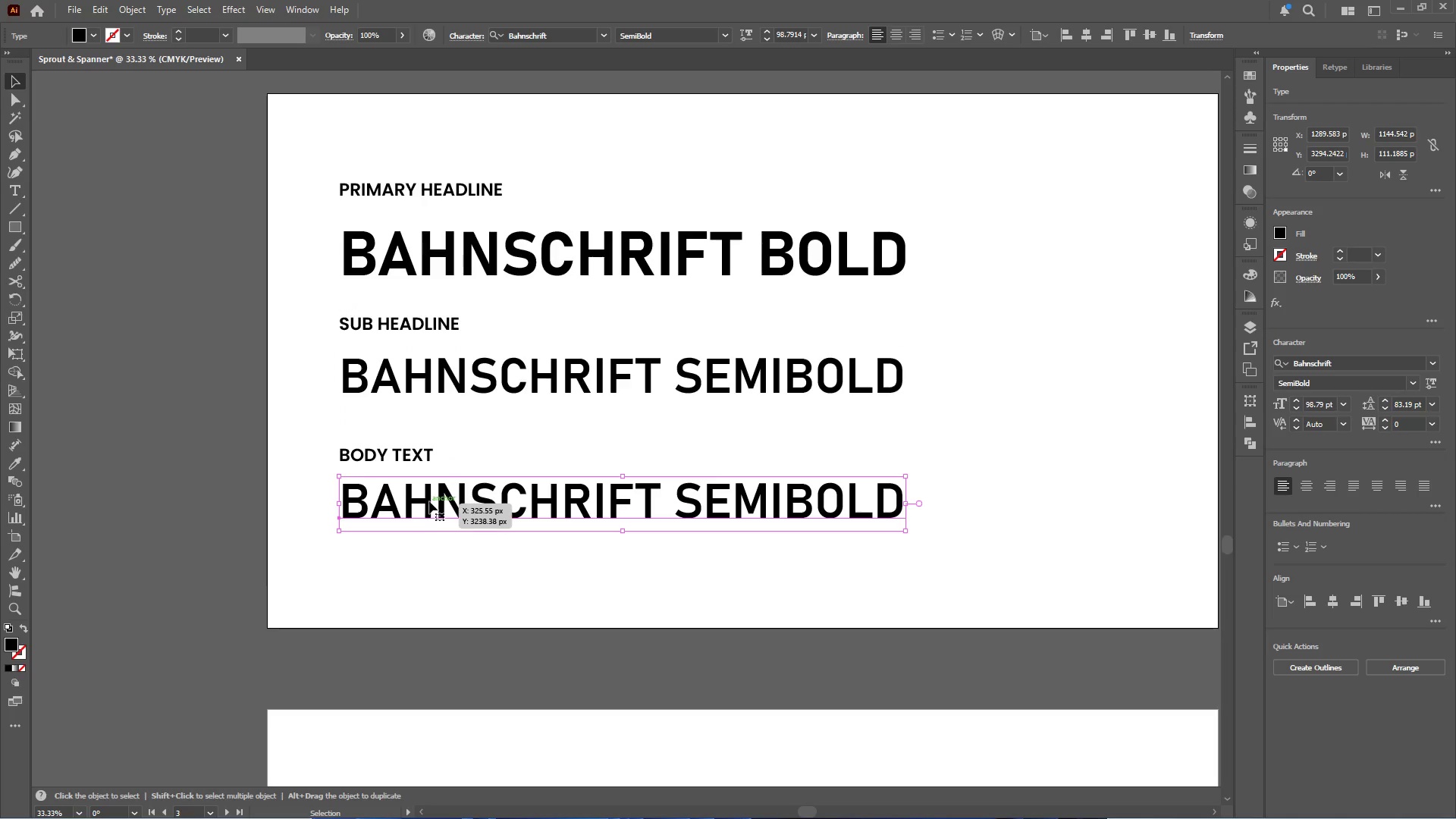 
double_click([429, 501])
 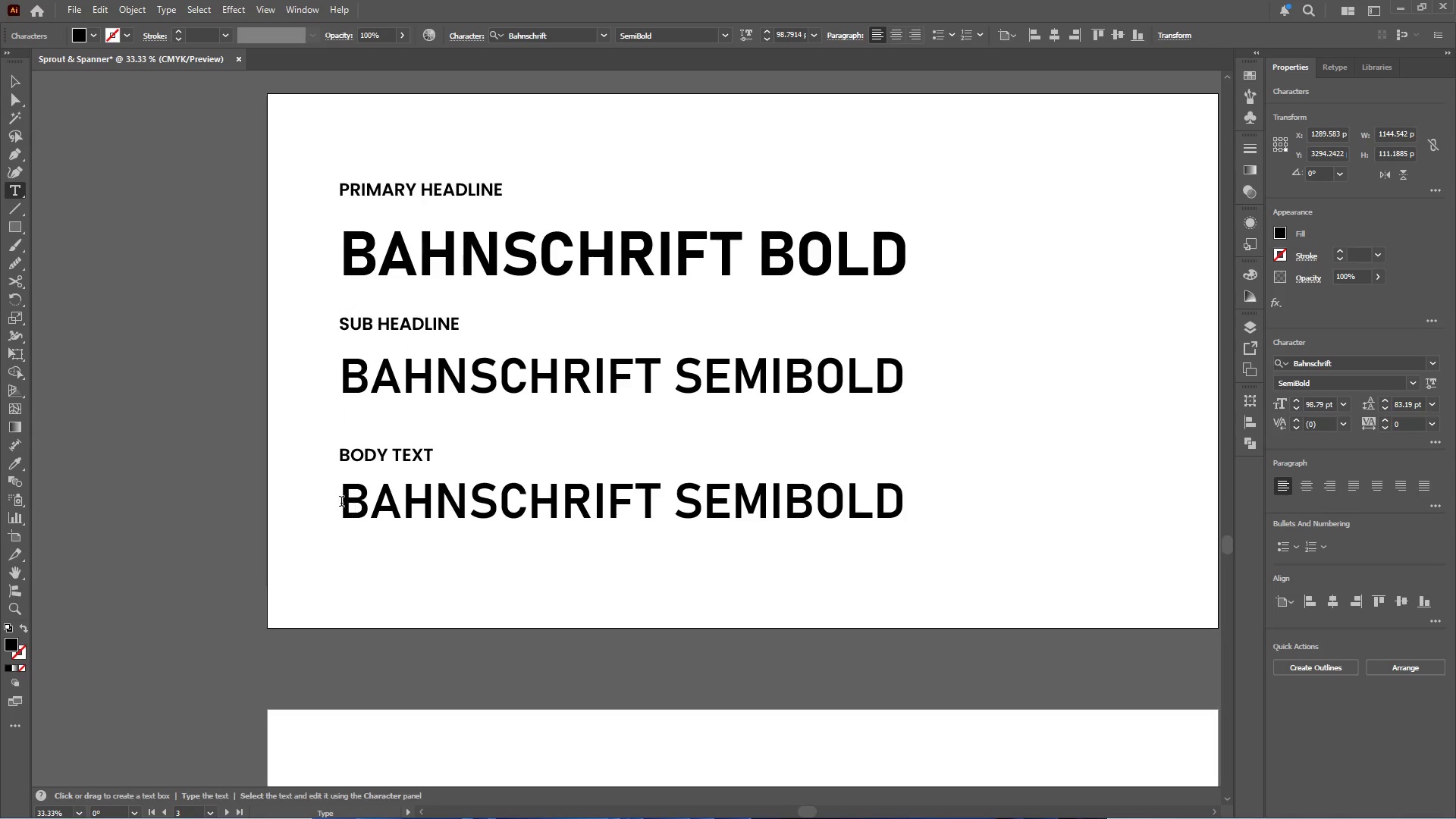 
left_click_drag(start_coordinate=[343, 503], to_coordinate=[966, 496])
 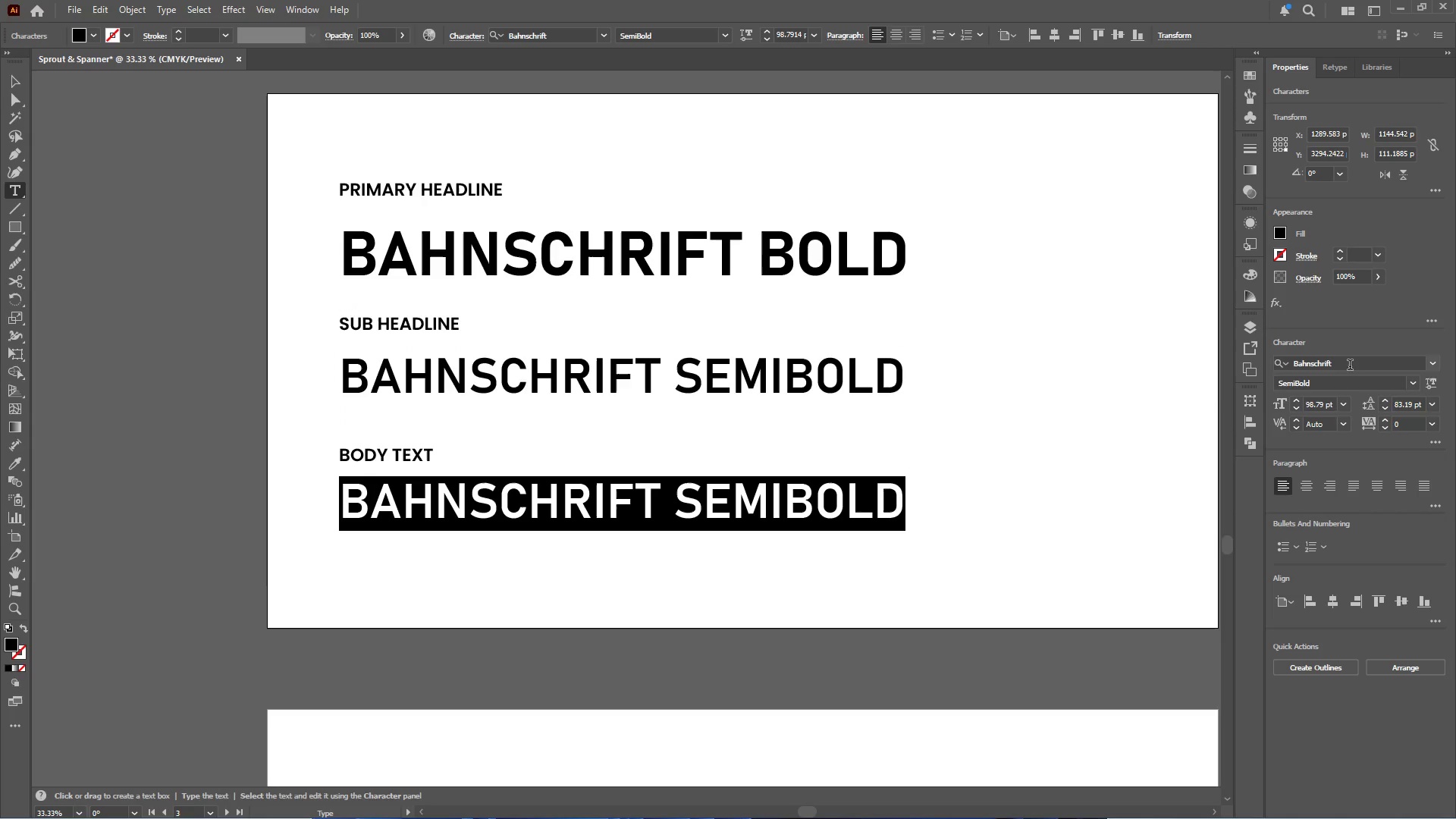 
type(Poppins Regular)
 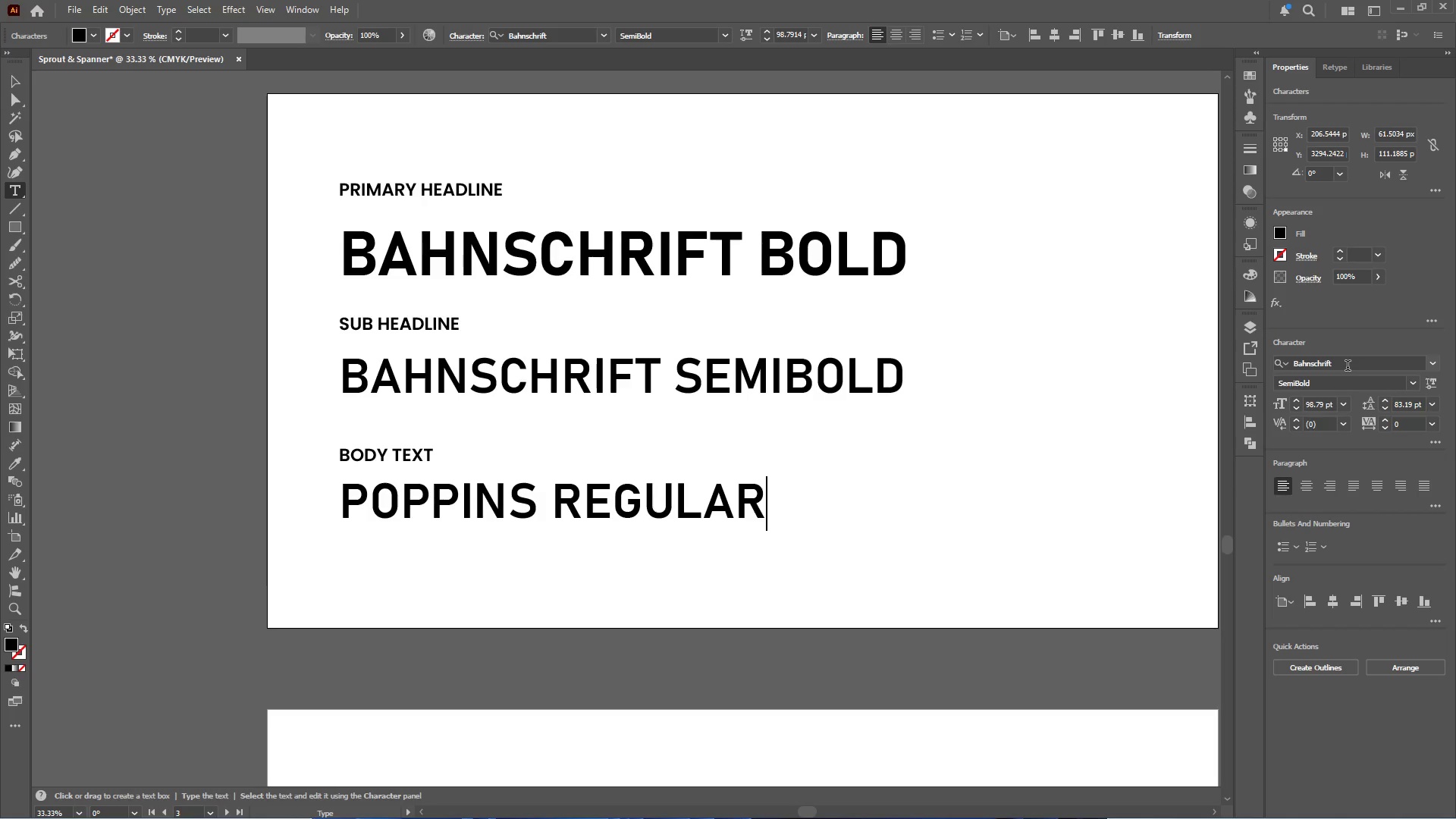 
left_click([15, 79])
 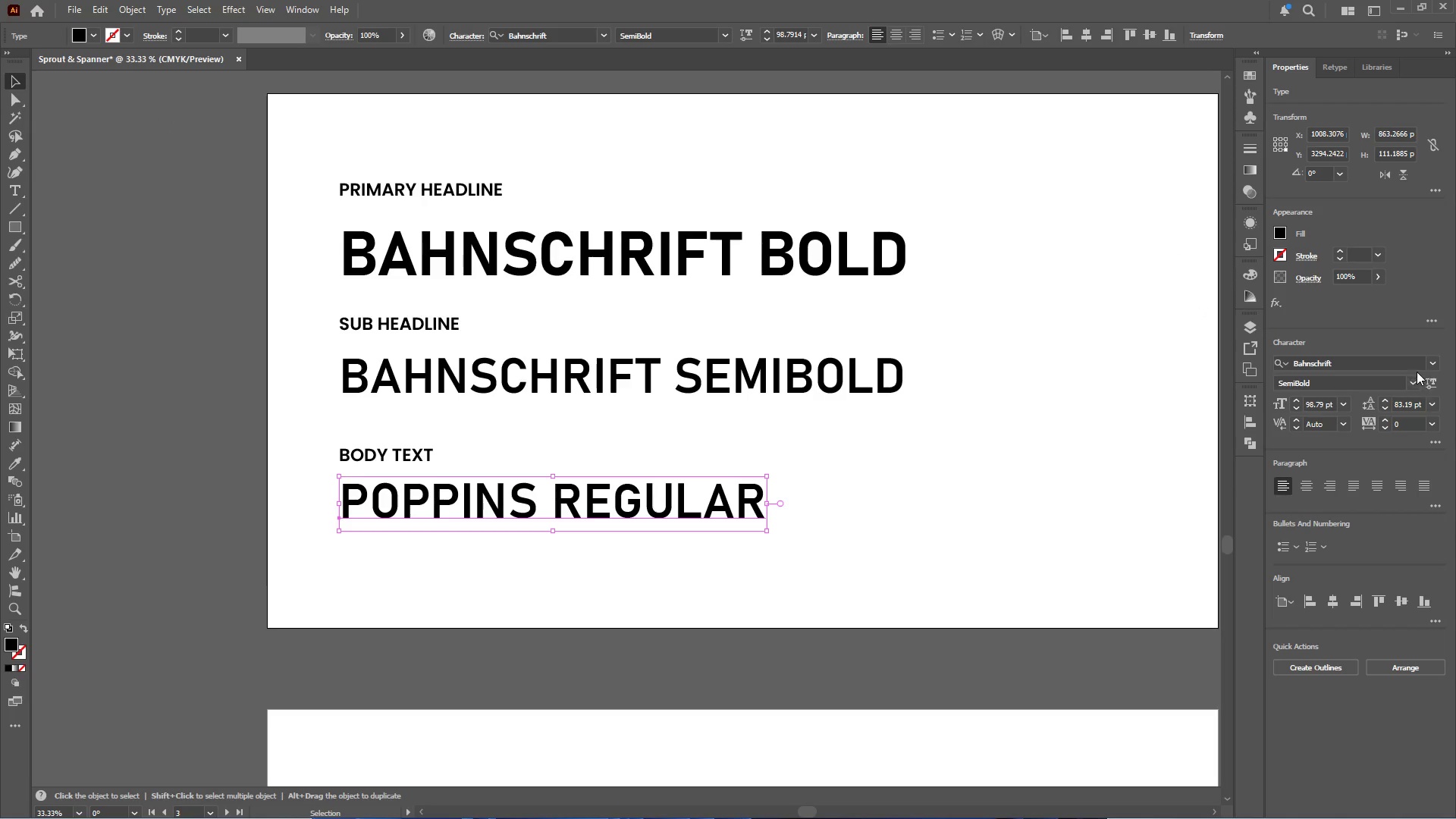 
left_click([1434, 364])
 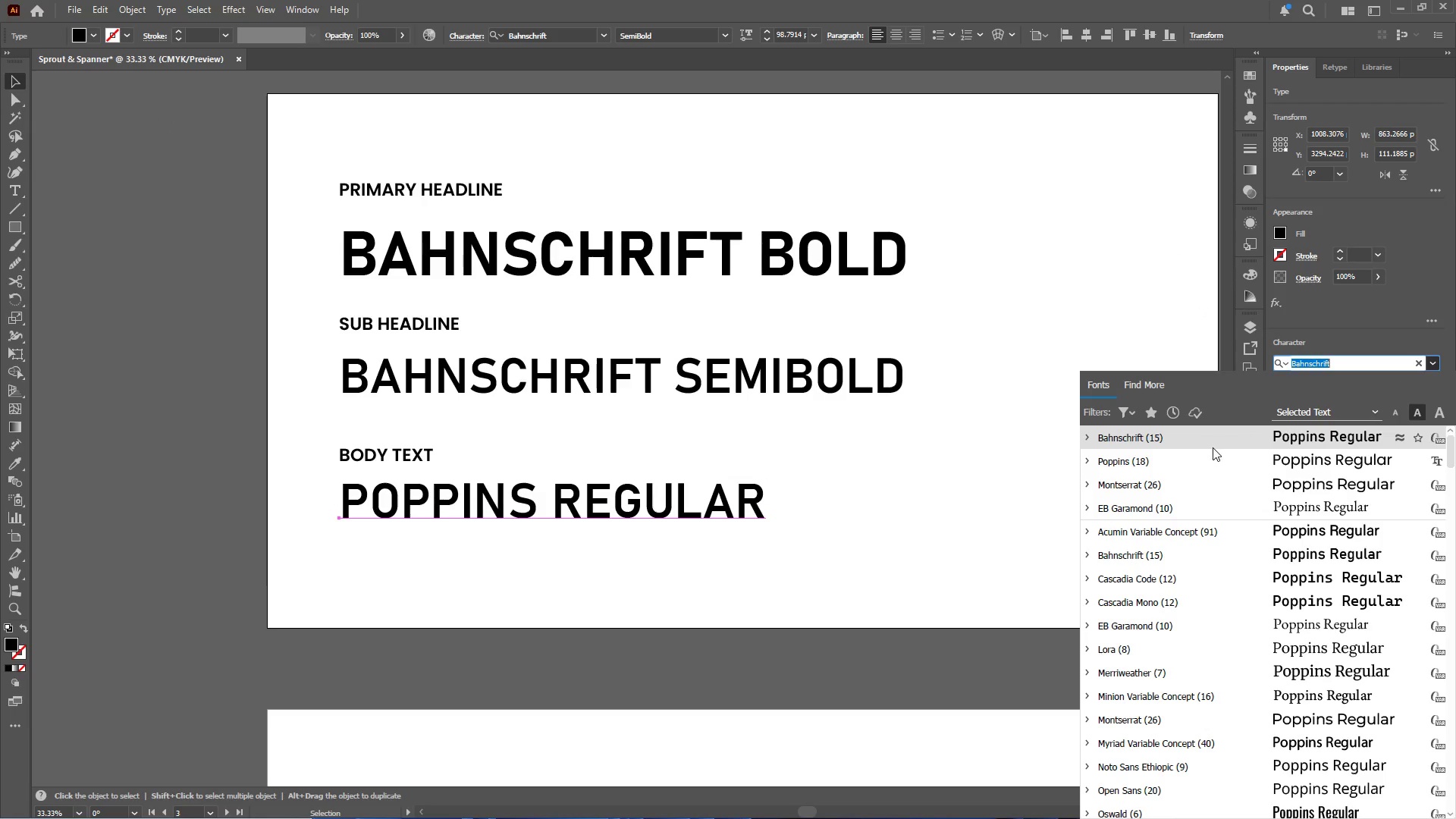 
scroll: coordinate [1212, 447], scroll_direction: up, amount: 2.0
 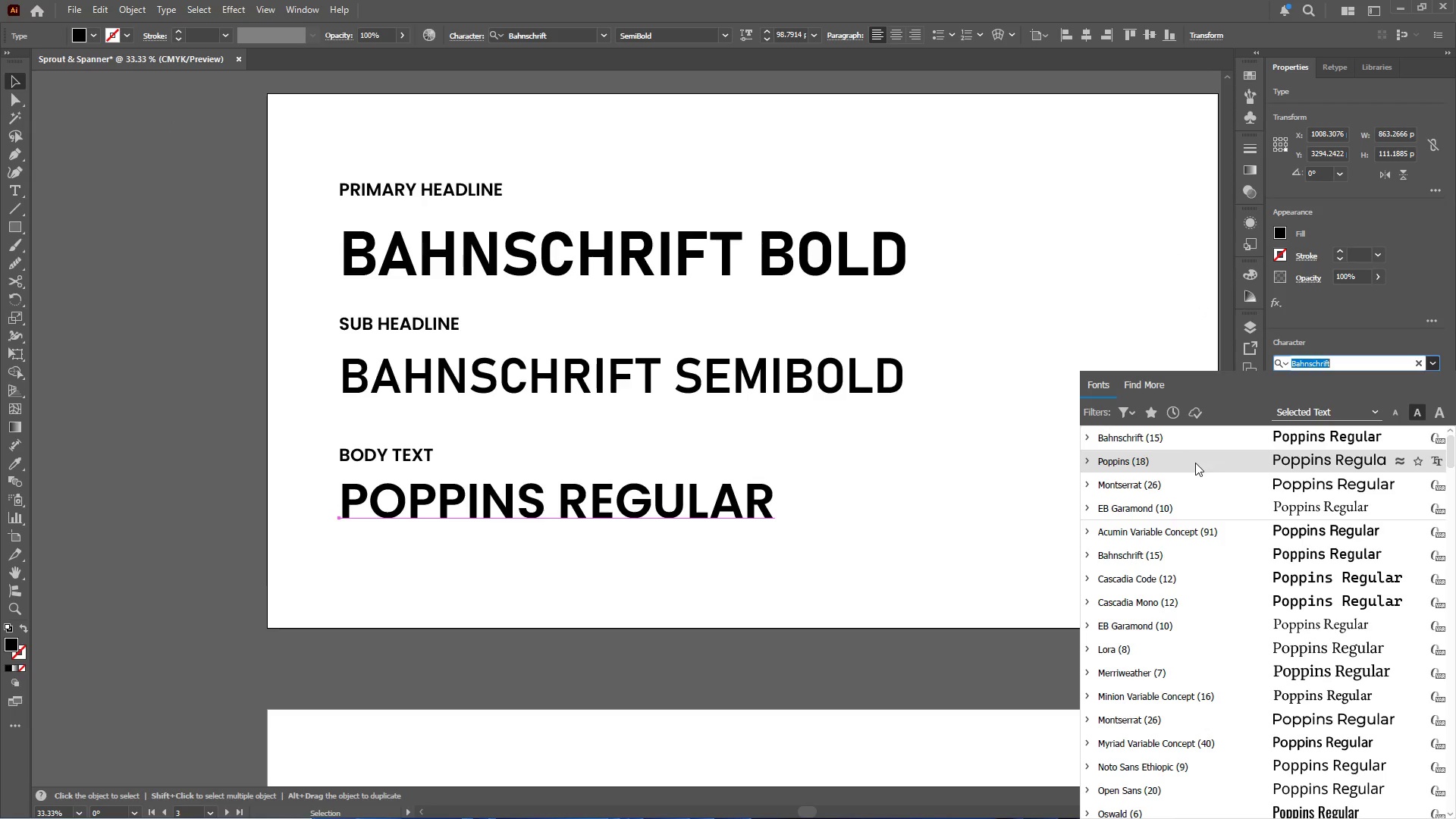 
left_click([1195, 463])
 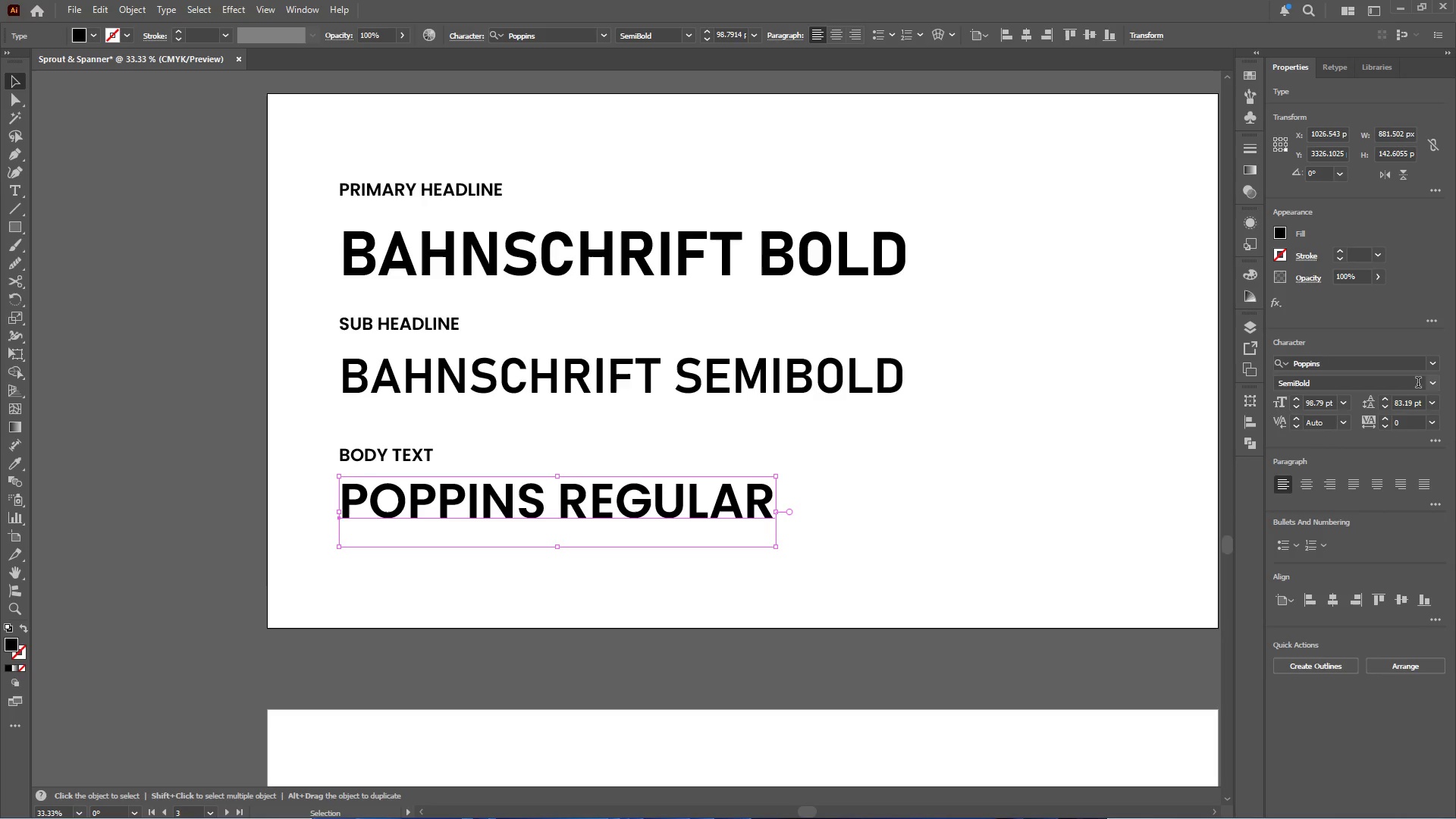 
left_click([1430, 384])
 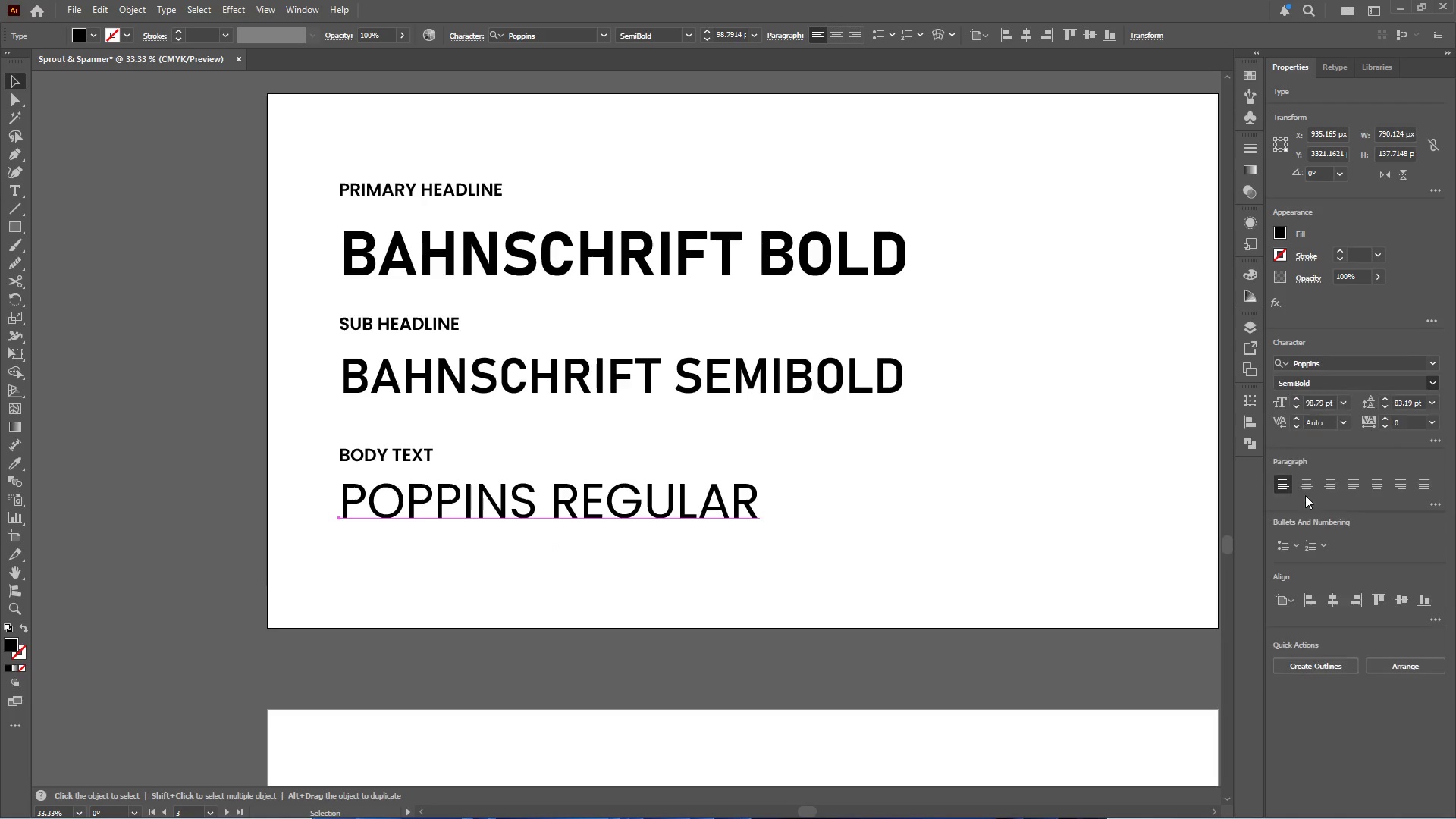 
hold_key(key=ShiftLeft, duration=2.31)
left_click_drag(start_coordinate=[759, 510], to_coordinate=[640, 523])
 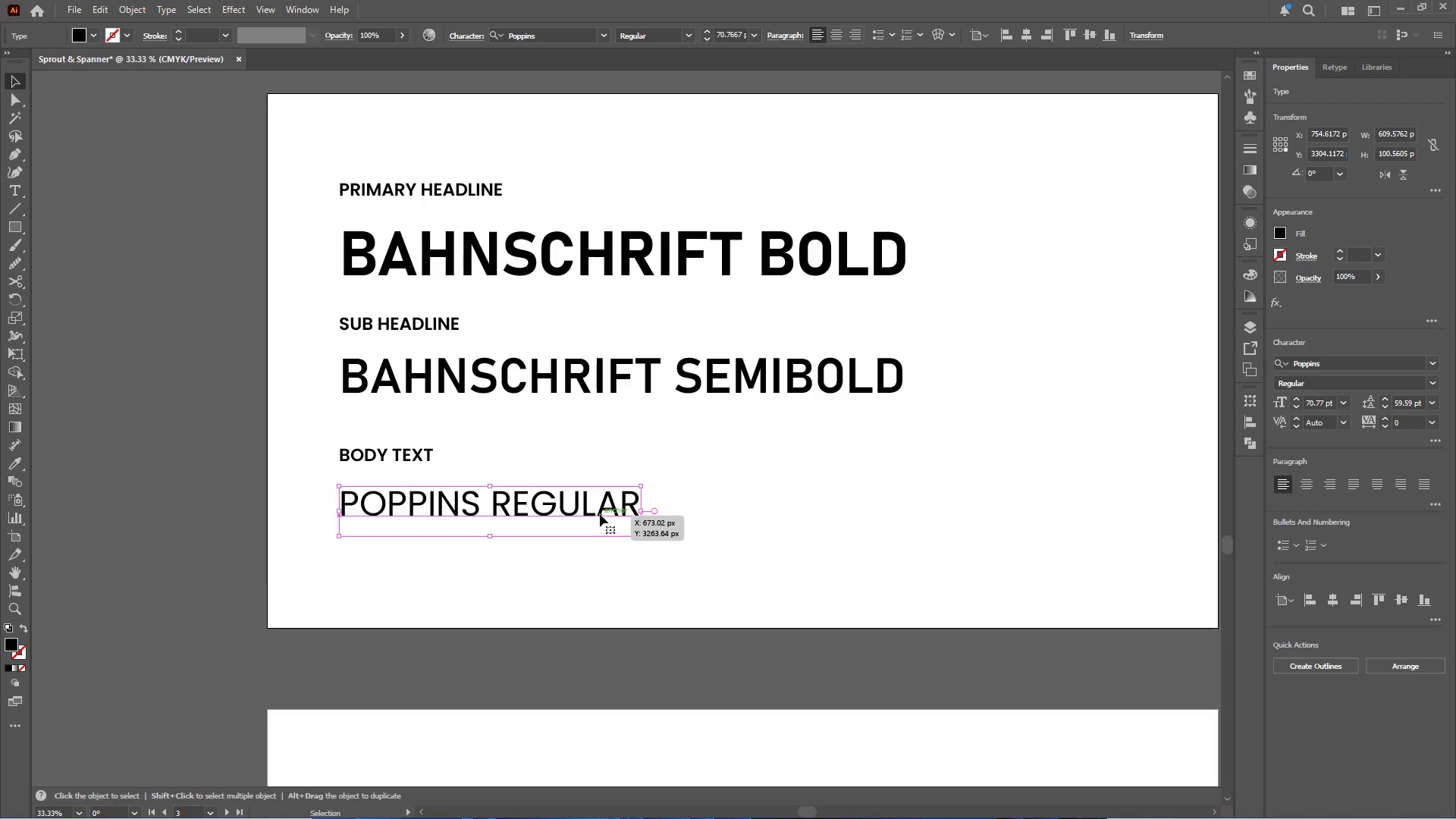 
left_click_drag(start_coordinate=[599, 512], to_coordinate=[599, 503])
 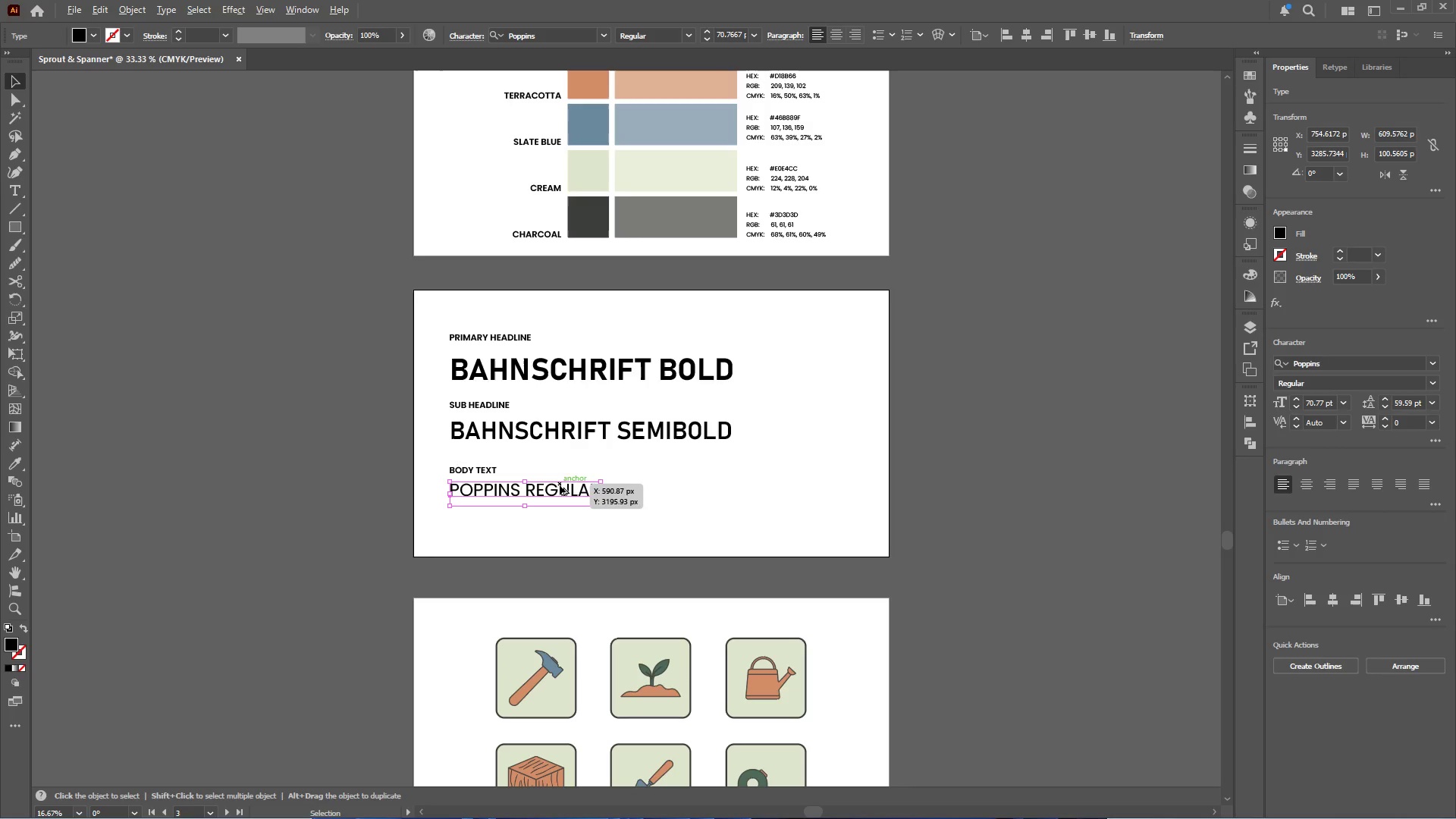 
hold_key(key=ShiftLeft, duration=1.17)
 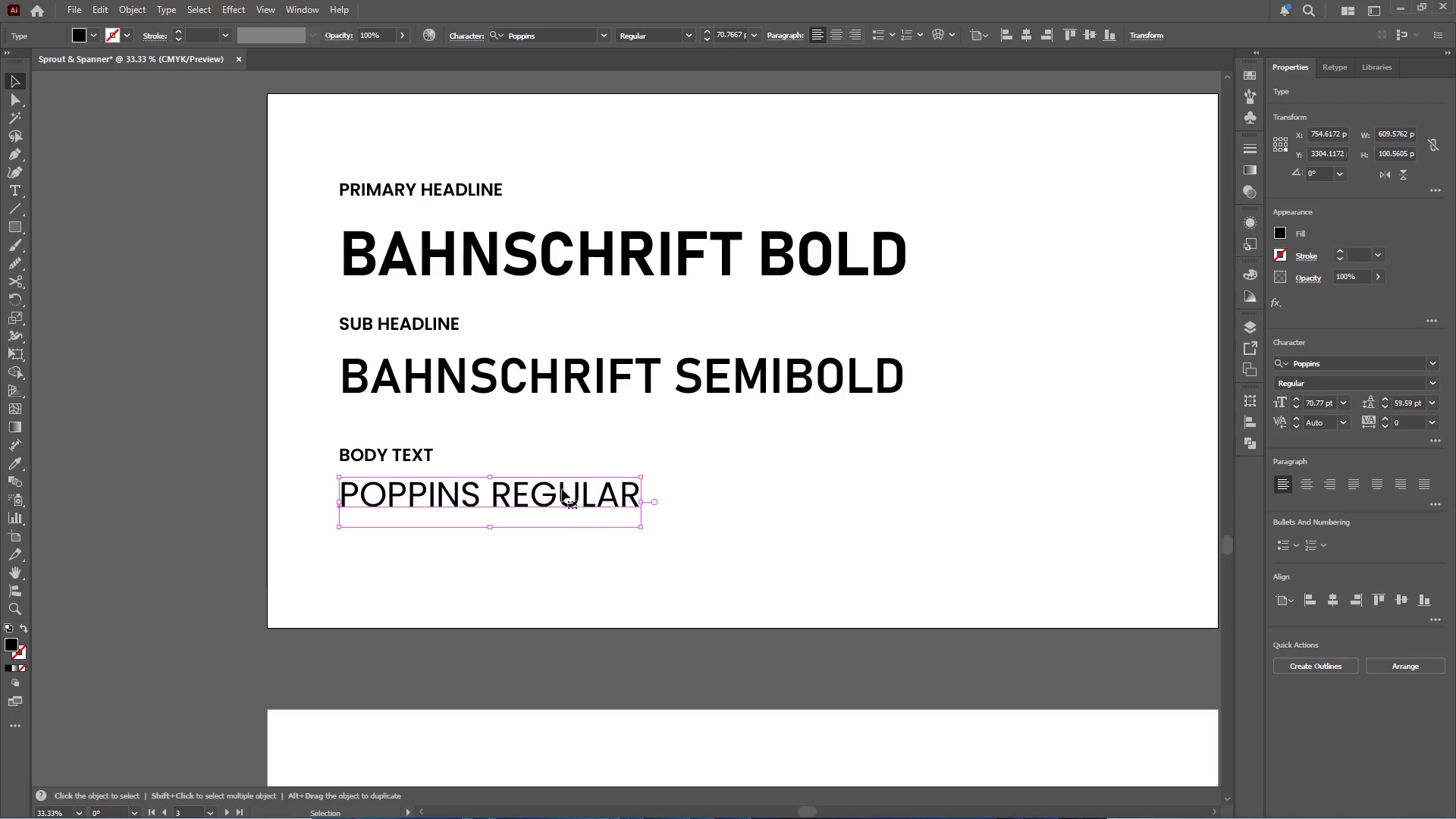 
hold_key(key=AltLeft, duration=0.42)
 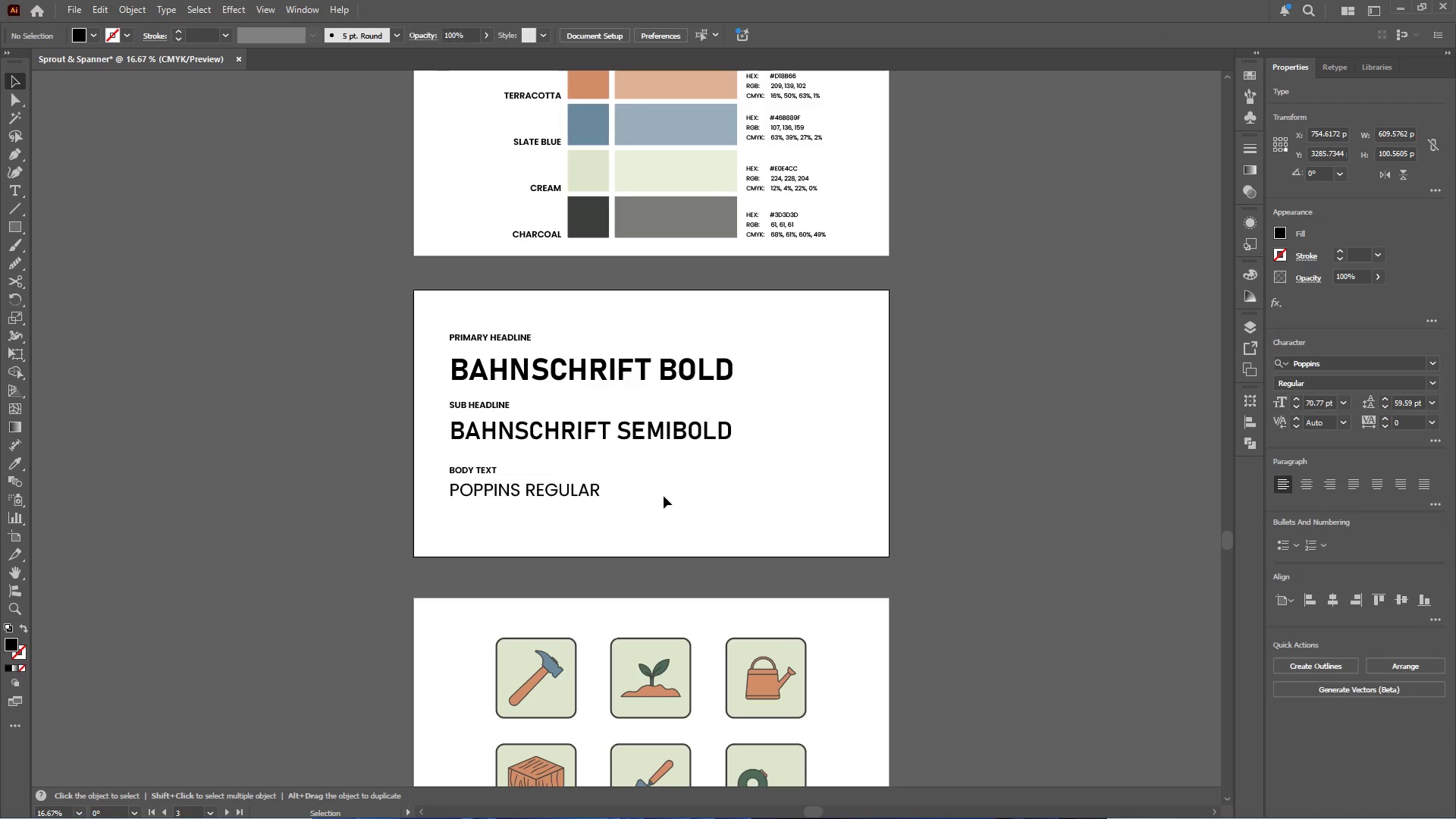 
left_click([664, 496])
 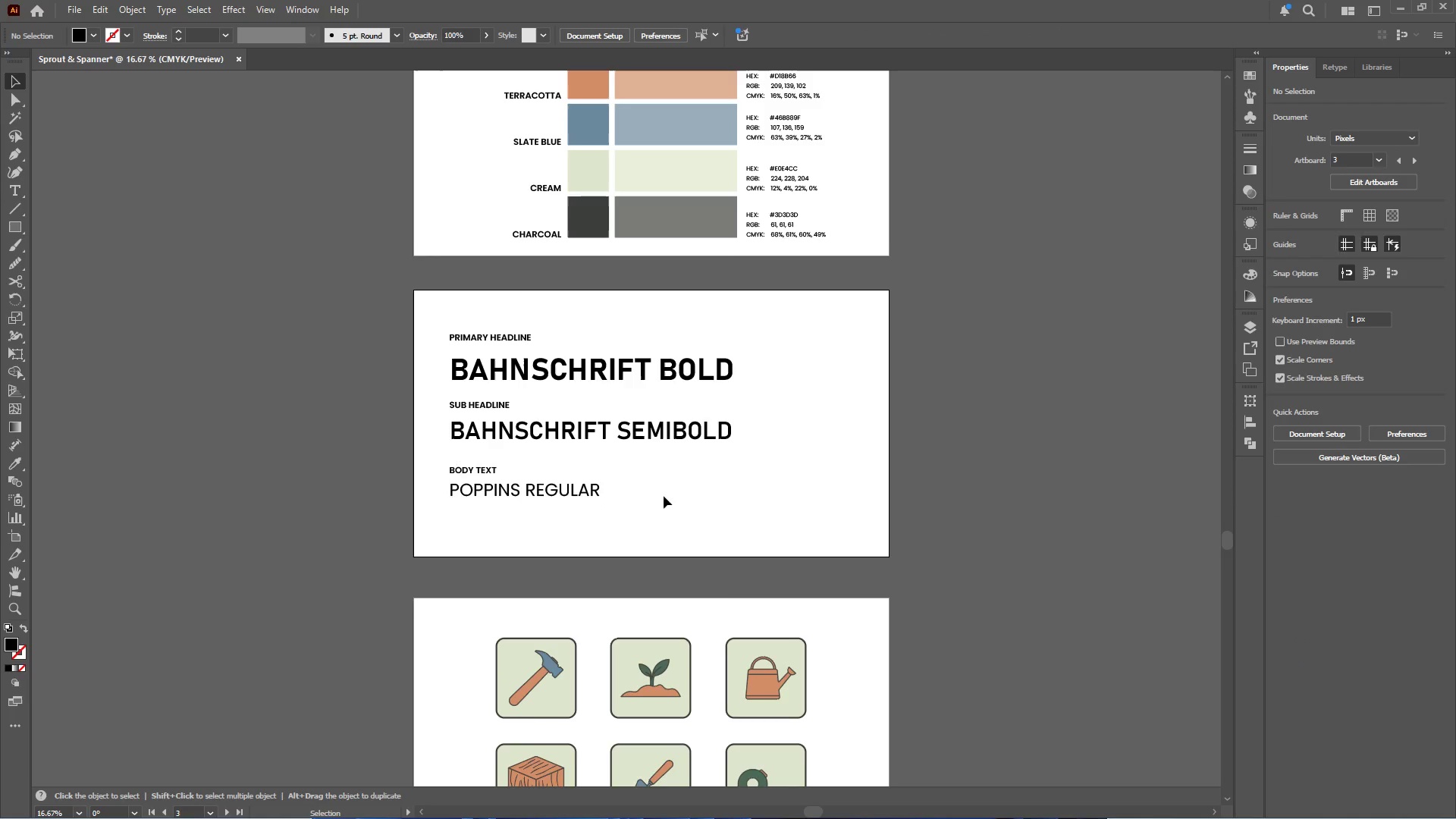 
scroll: coordinate [560, 485], scroll_direction: down, amount: 2.0
 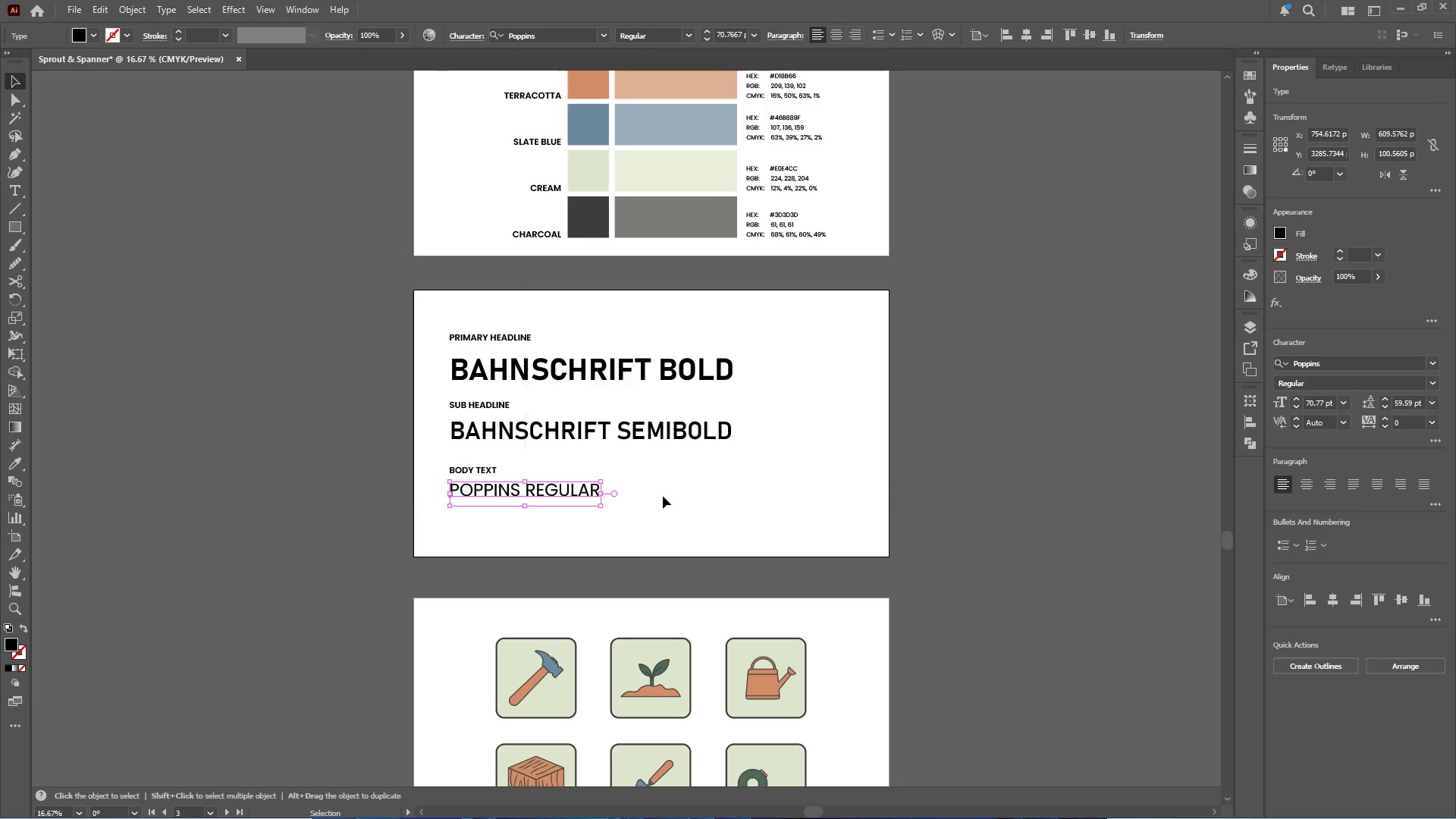 
scroll: coordinate [664, 494], scroll_direction: up, amount: 3.0
 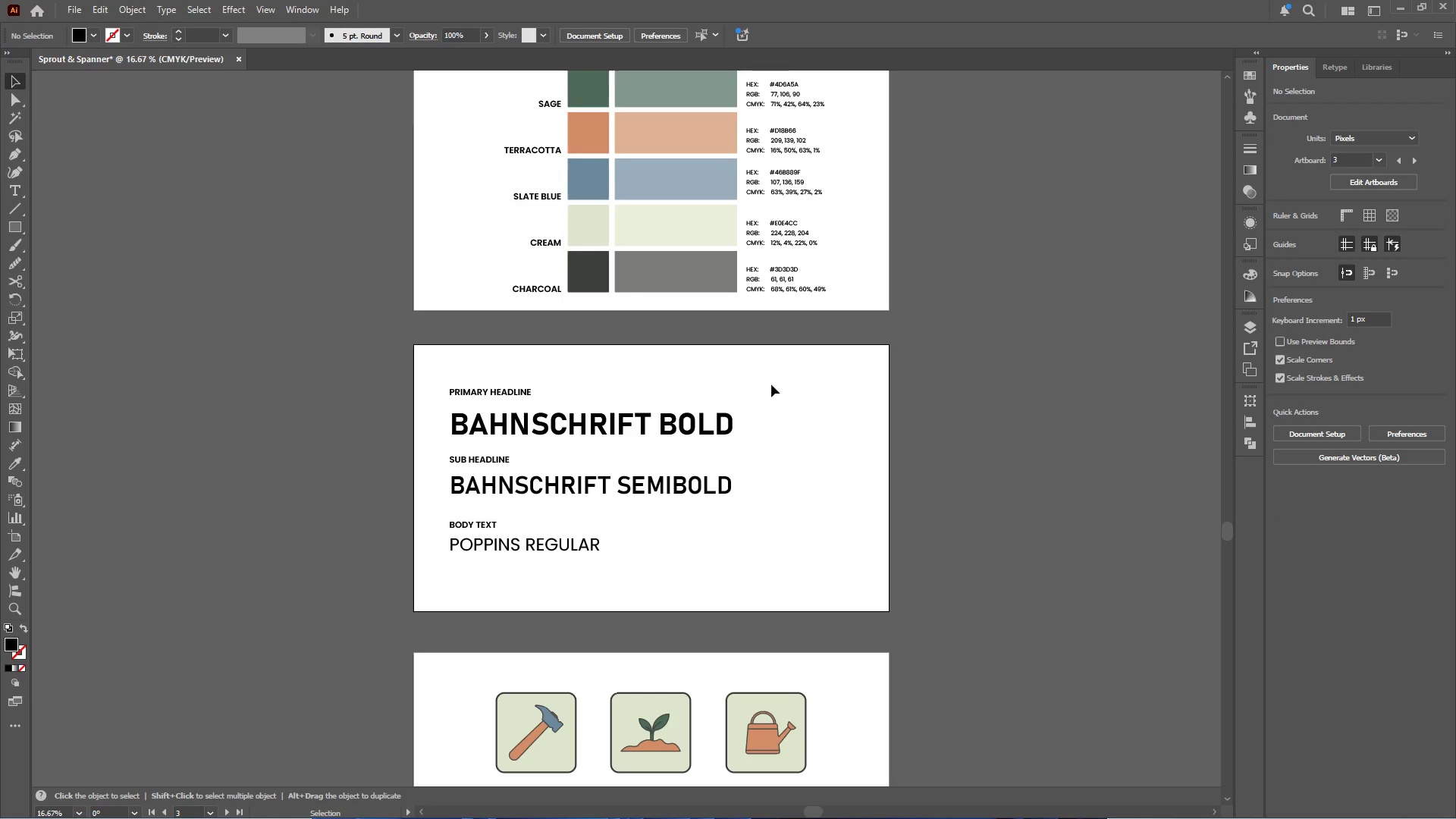 
left_click_drag(start_coordinate=[775, 370], to_coordinate=[445, 560])
 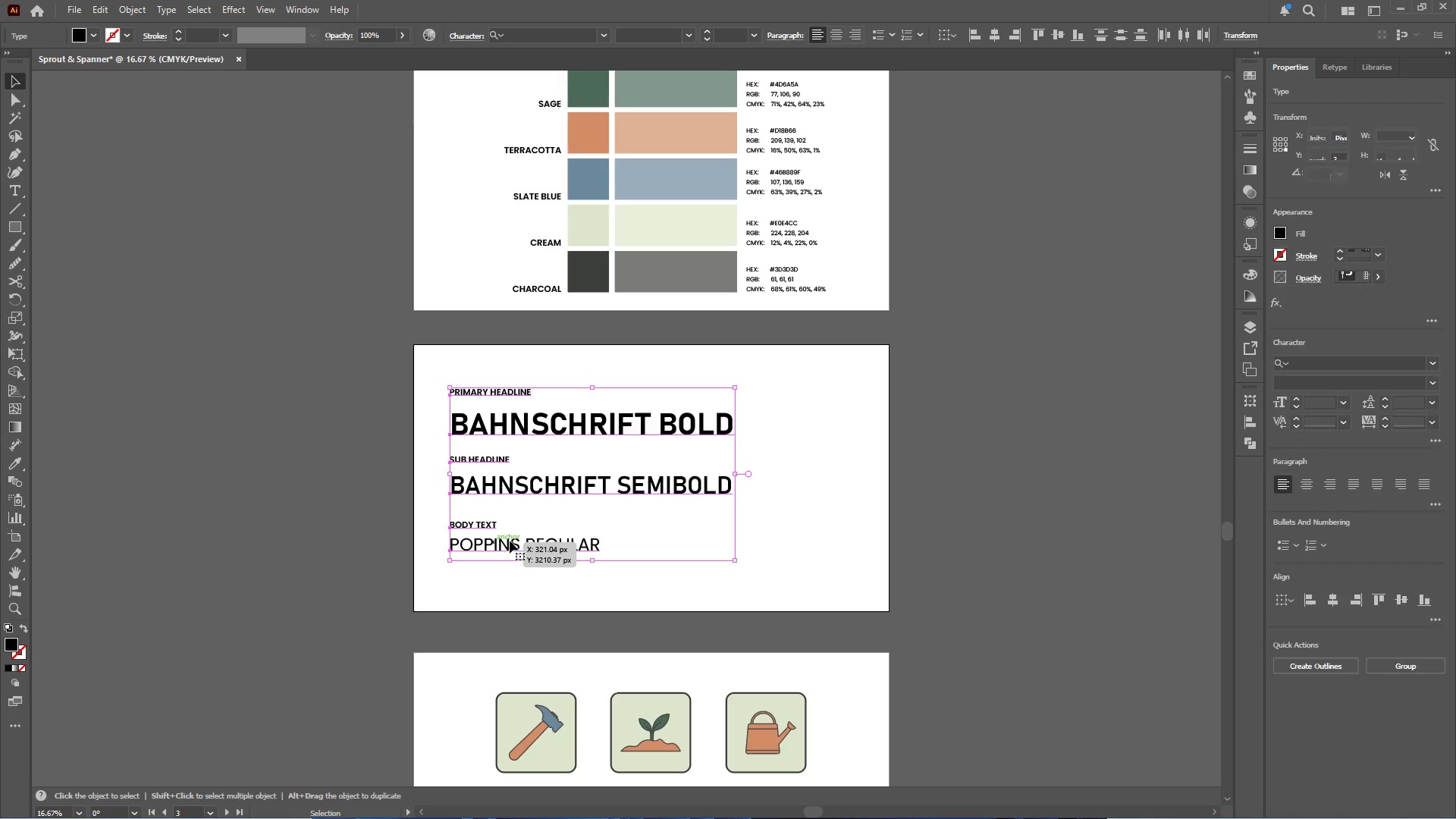 
left_click_drag(start_coordinate=[510, 541], to_coordinate=[509, 531])
 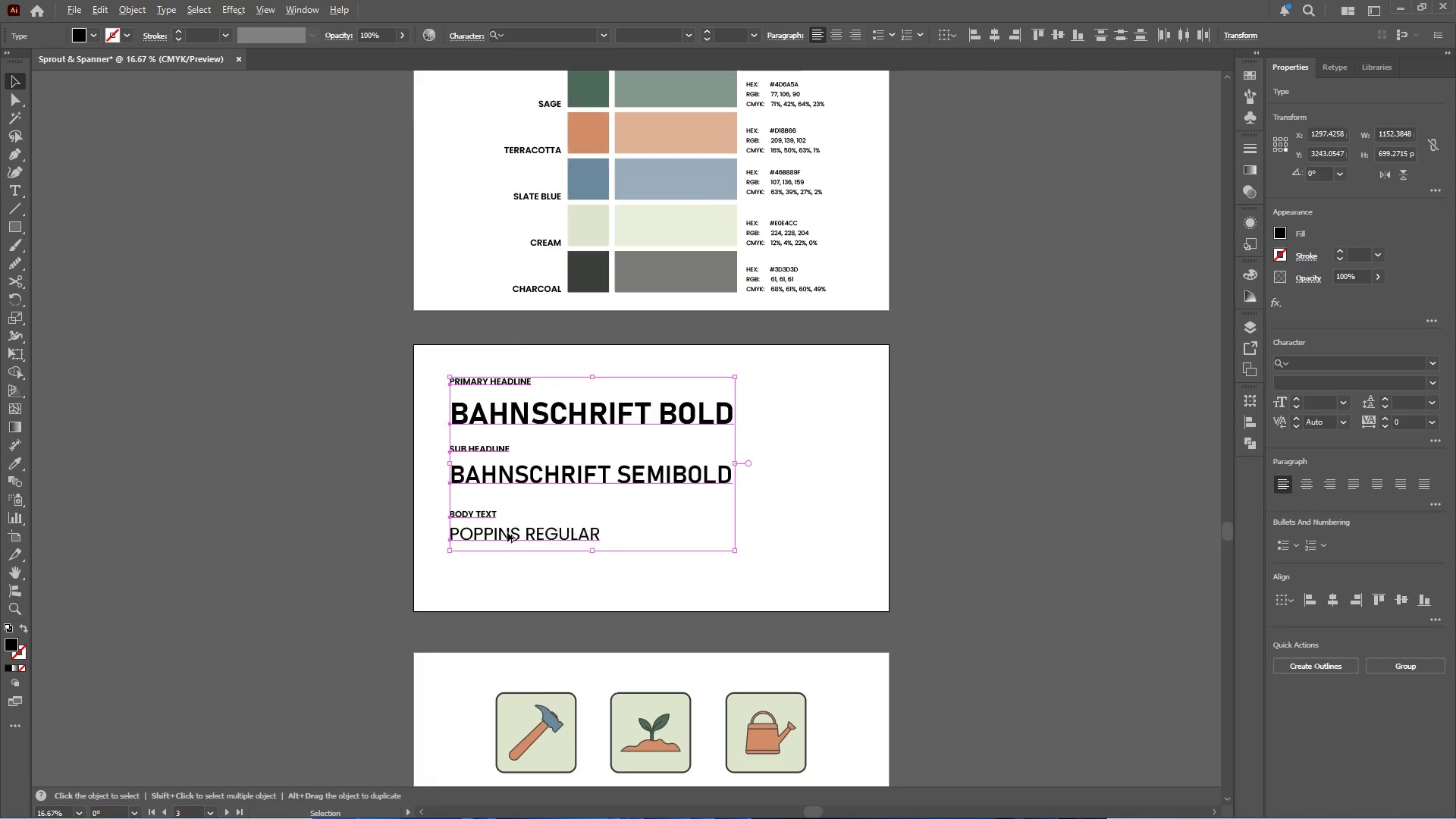 
hold_key(key=ShiftLeft, duration=1.31)
 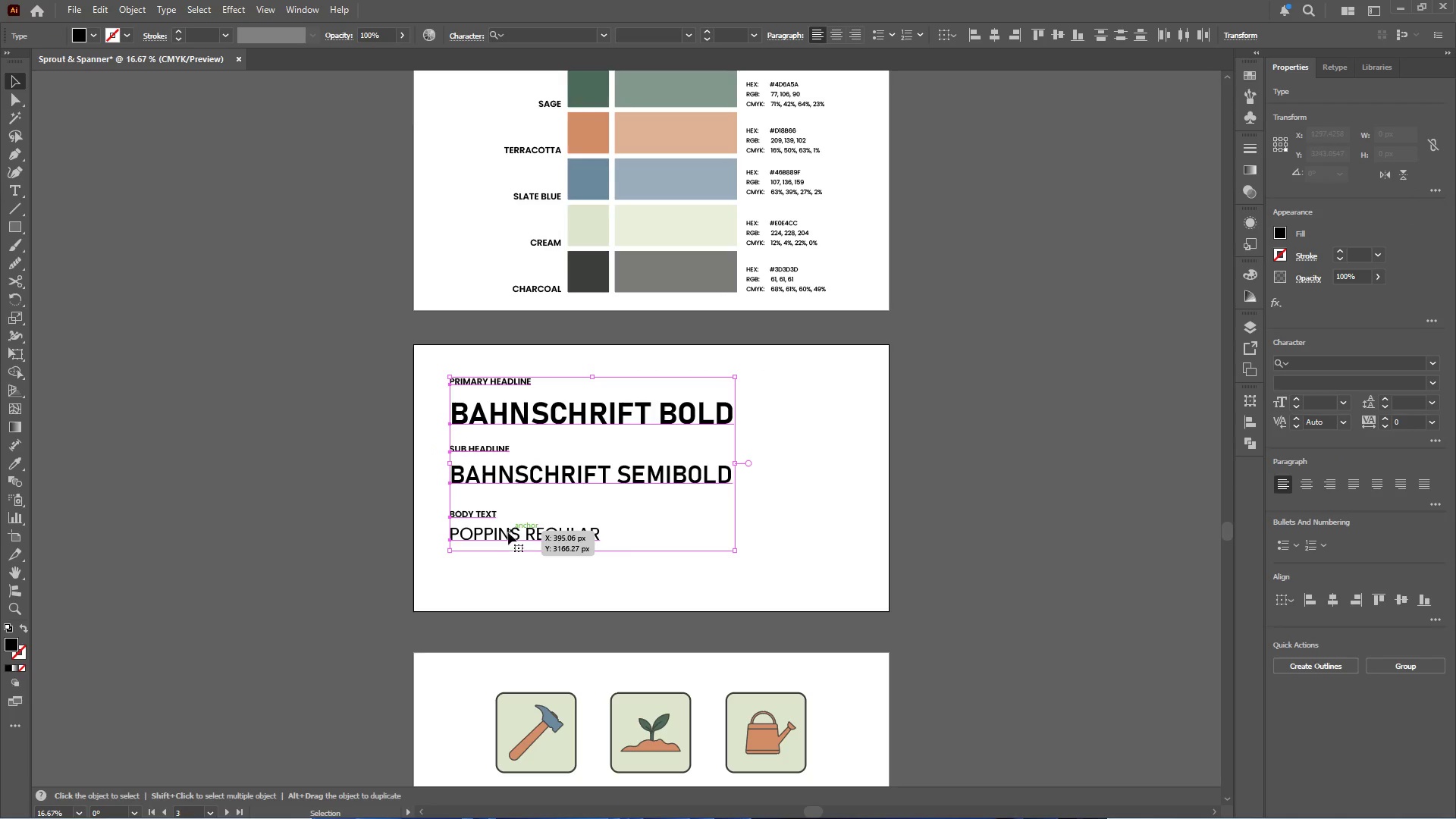 
hold_key(key=AltLeft, duration=0.41)
scroll: coordinate [507, 532], scroll_direction: down, amount: 2.0
 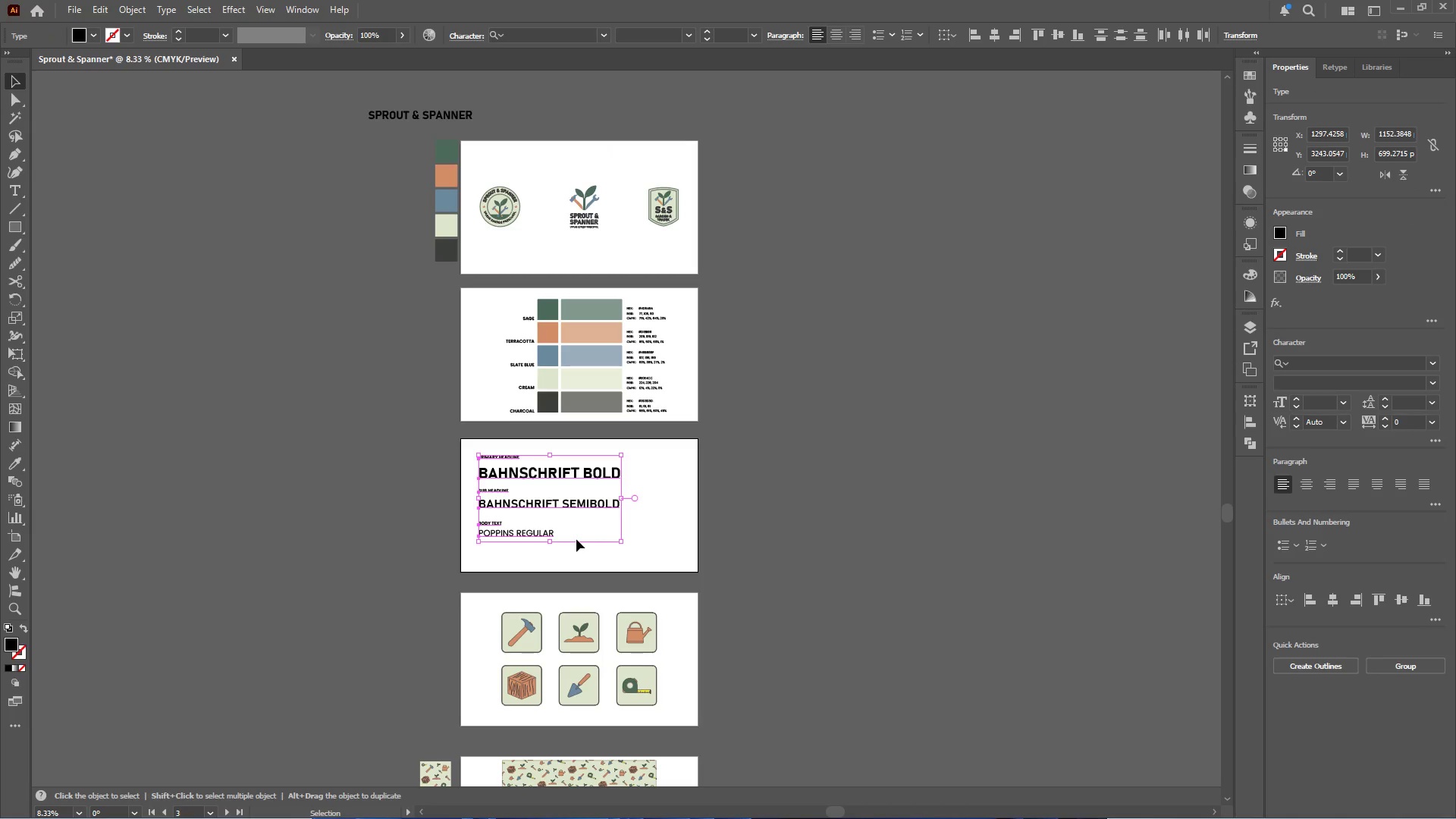 
hold_key(key=AltLeft, duration=0.58)
scroll: coordinate [574, 536], scroll_direction: up, amount: 10.0
 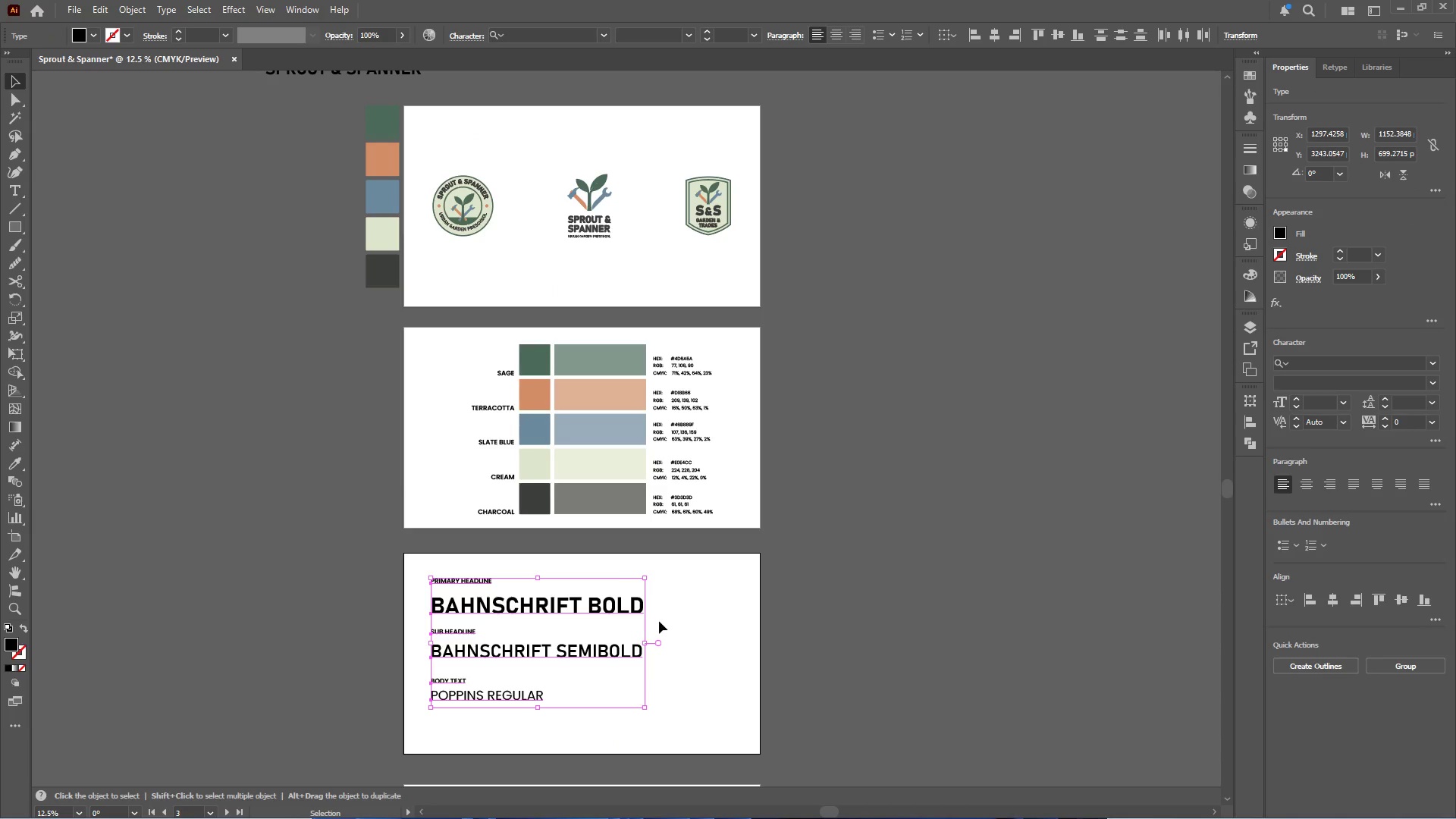 
left_click([659, 618])
 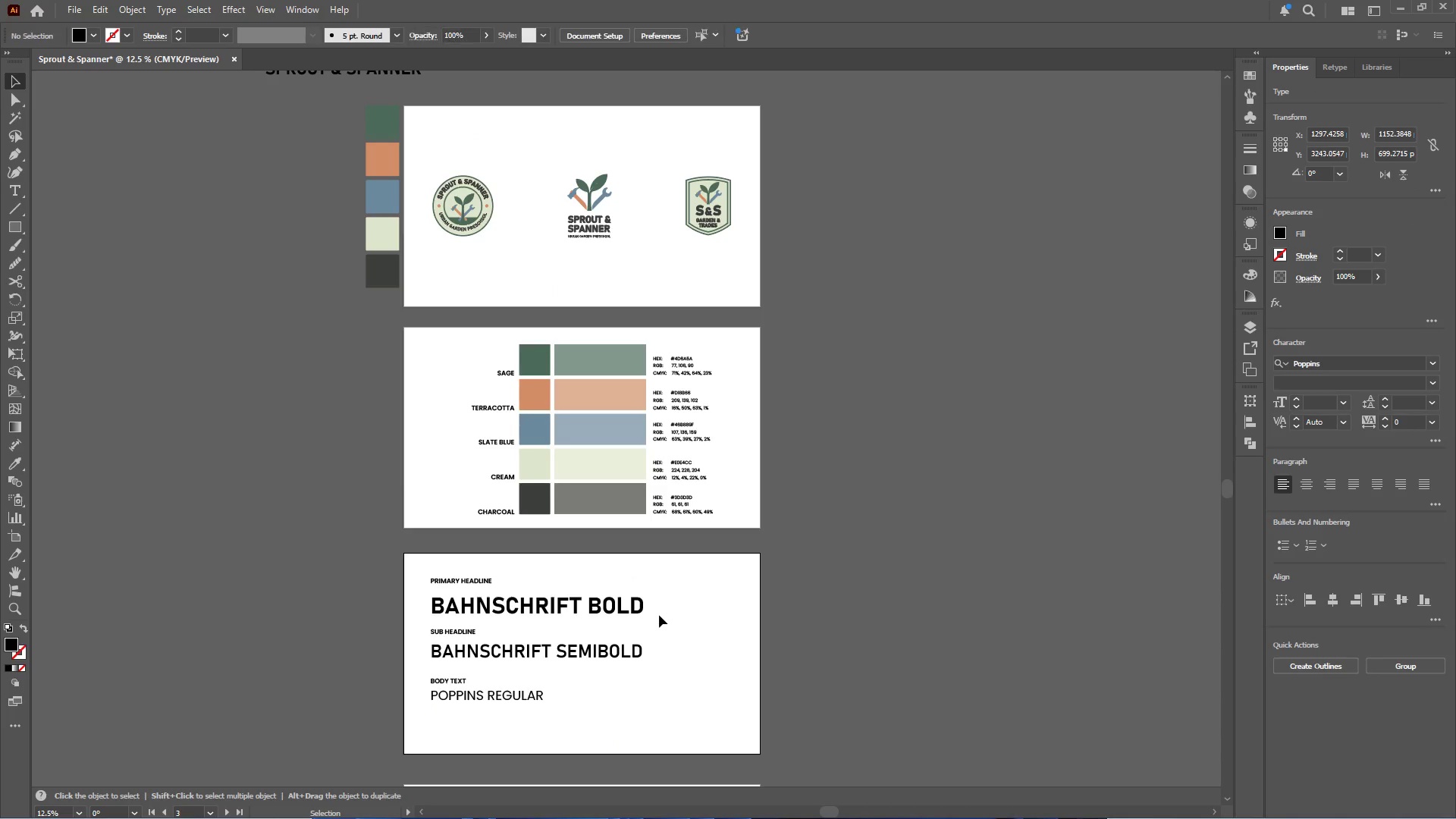 
hold_key(key=AltLeft, duration=0.41)
scroll: coordinate [525, 545], scroll_direction: down, amount: 8.0
 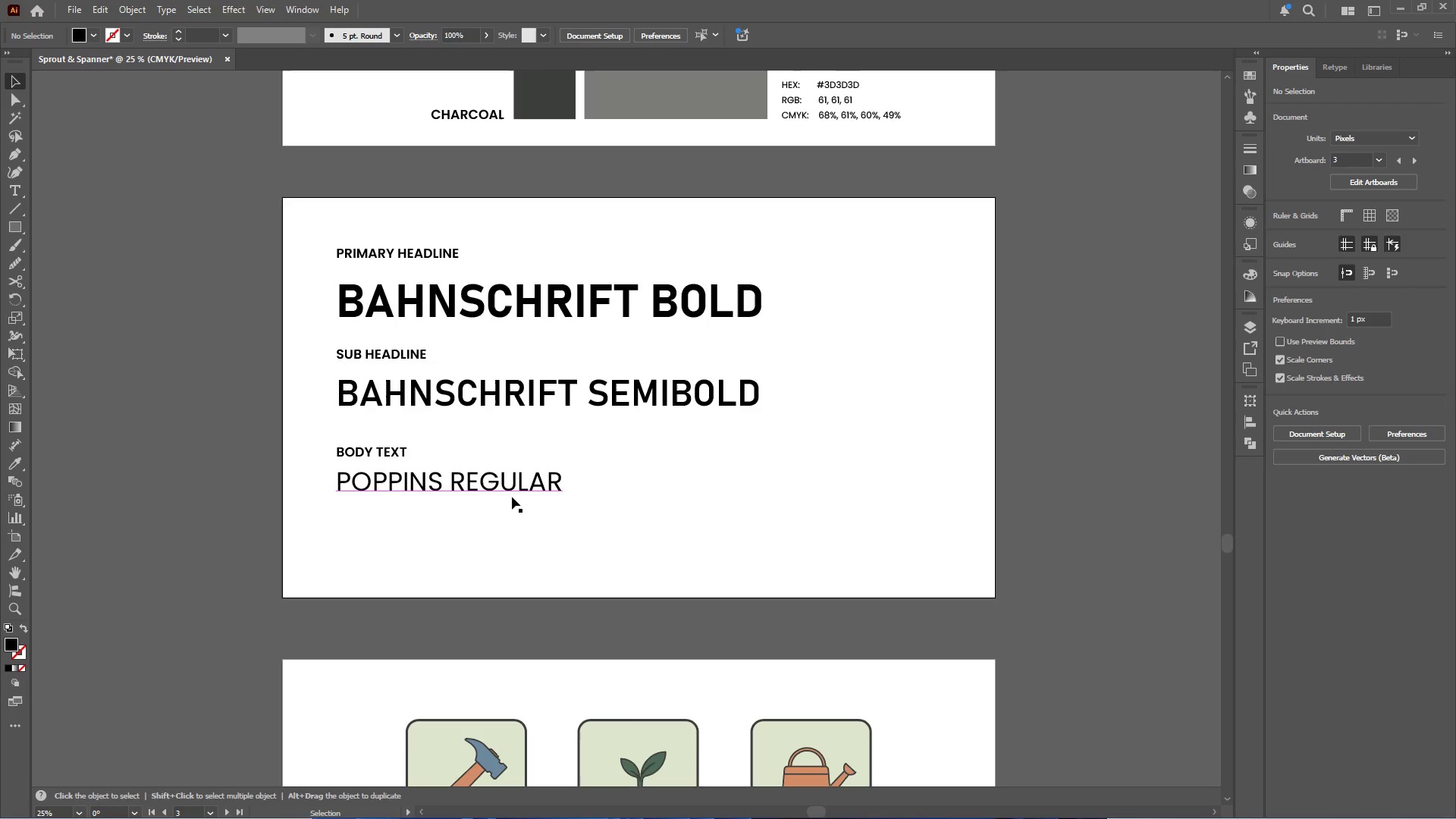 
hold_key(key=AltLeft, duration=1.3)
left_click_drag(start_coordinate=[512, 492], to_coordinate=[627, 554])
 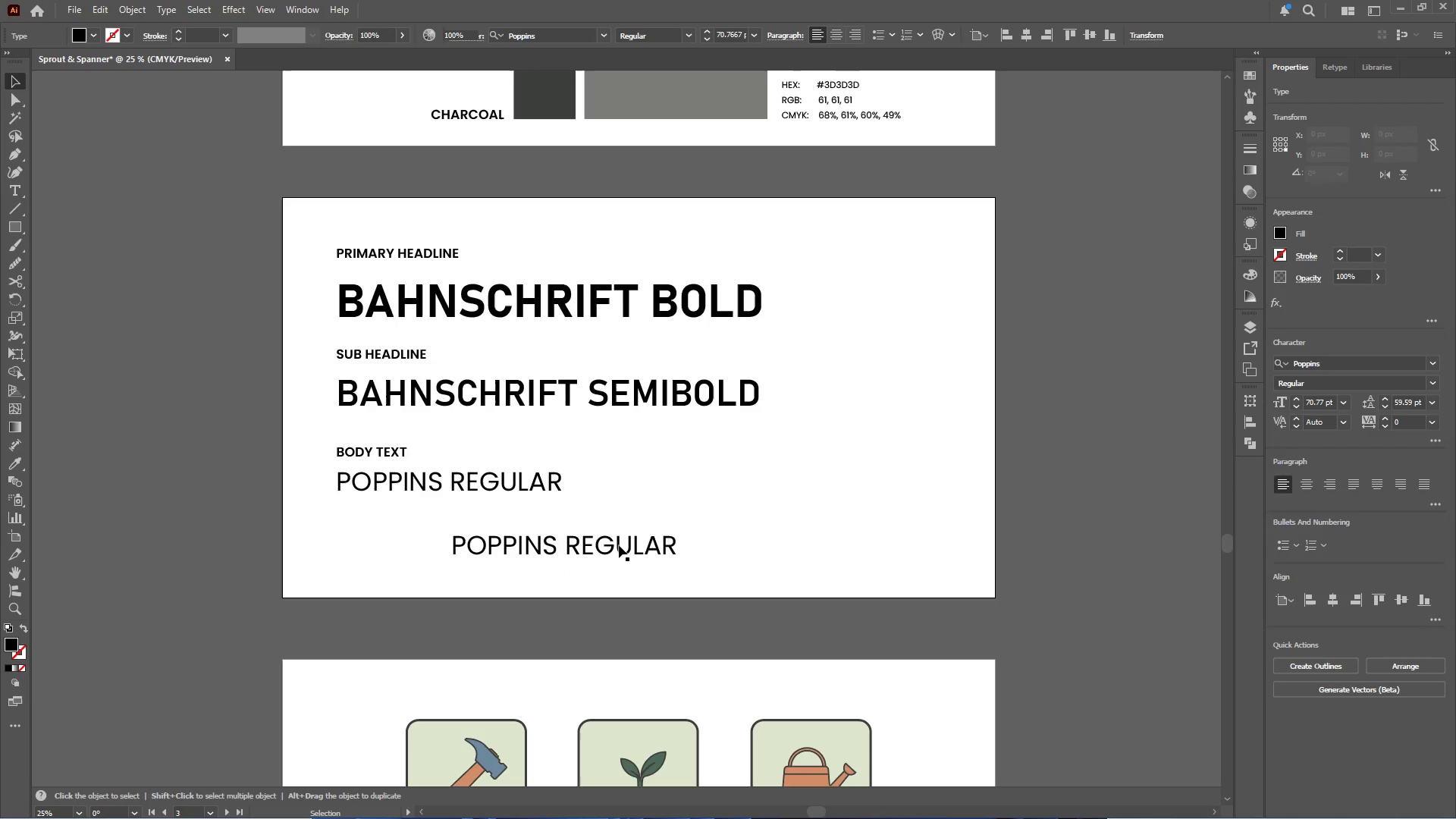 
double_click([618, 546])
 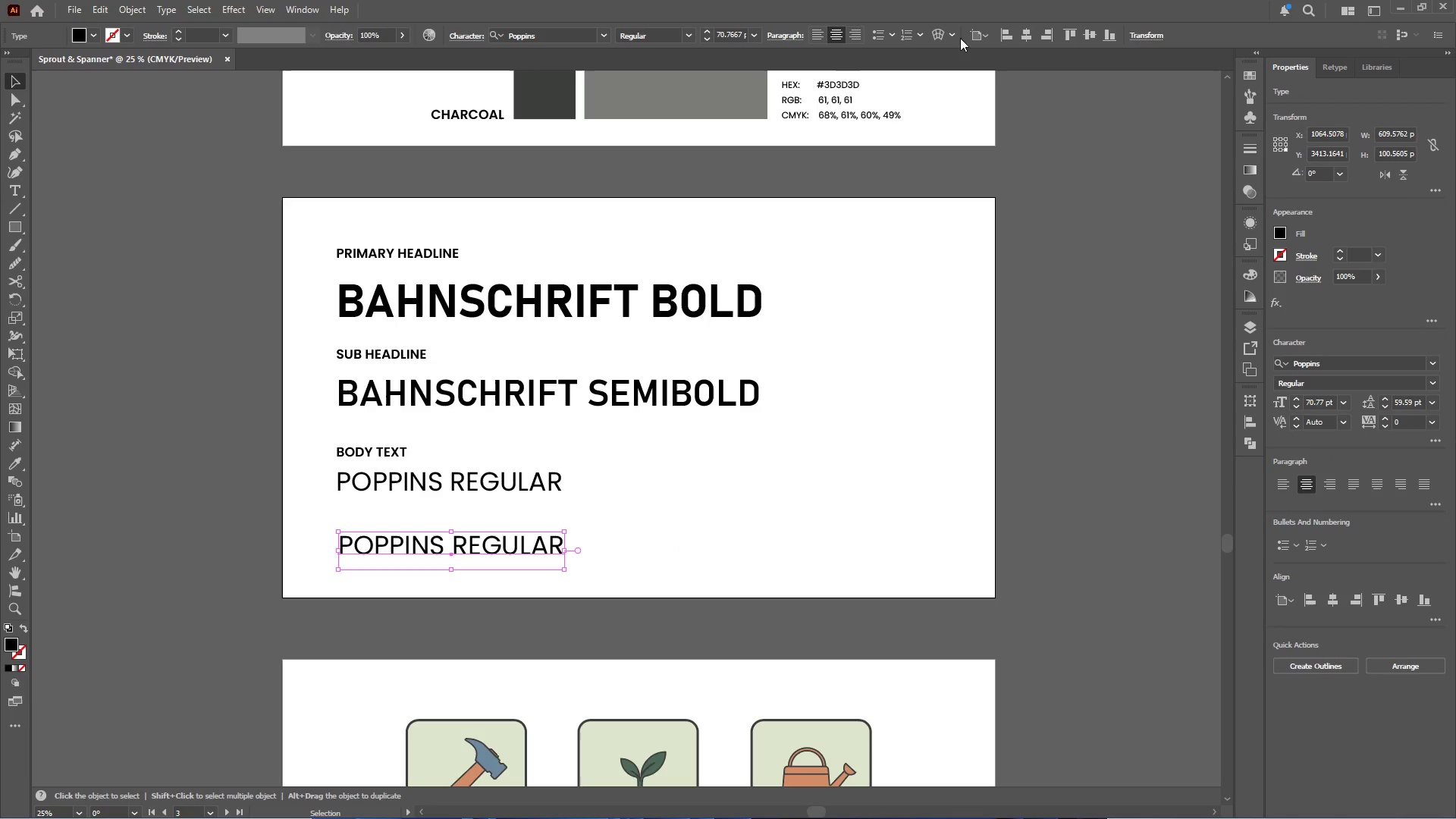 
left_click([1027, 31])
 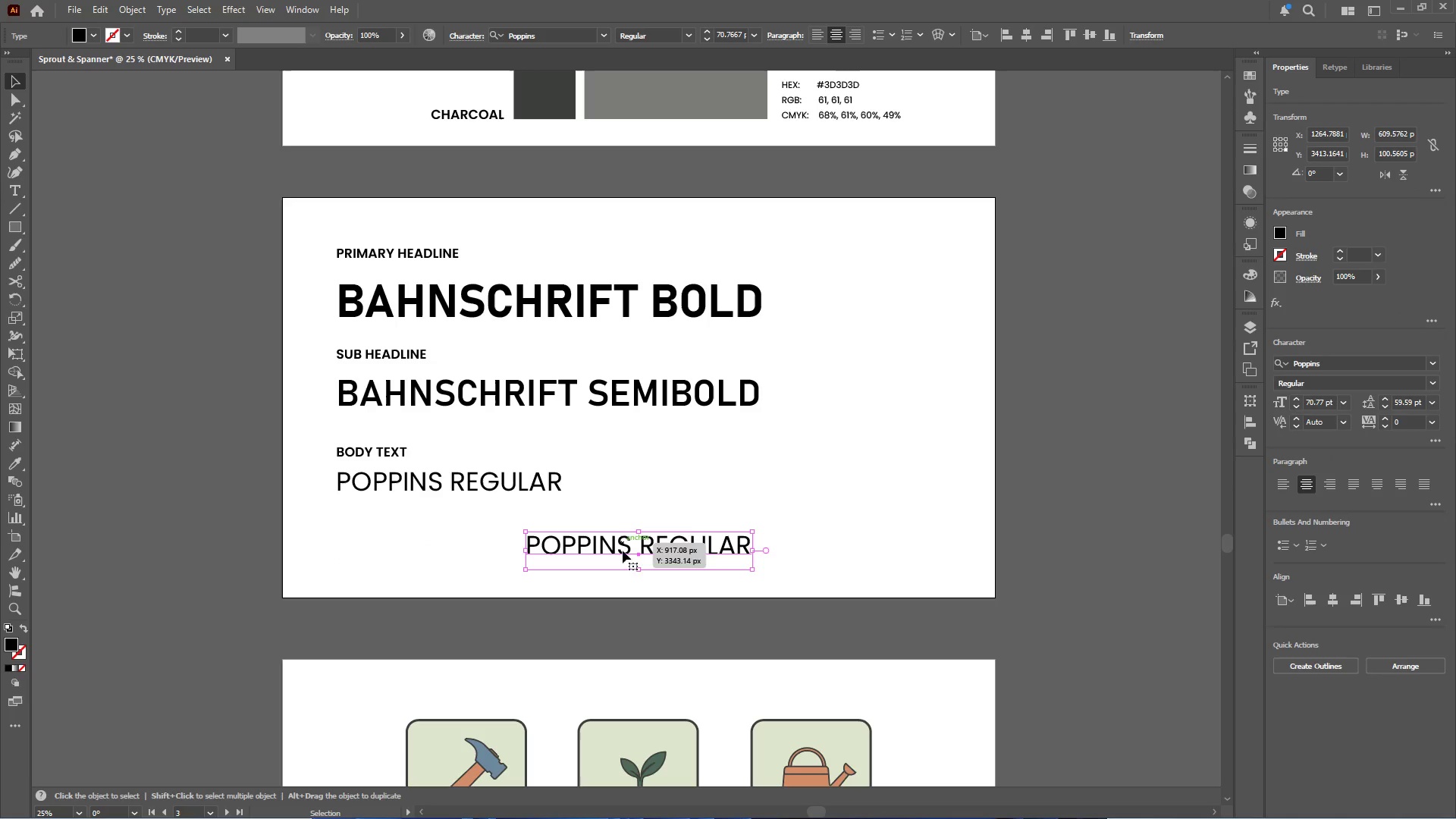 
hold_key(key=AltLeft, duration=0.31)
scroll: coordinate [685, 542], scroll_direction: up, amount: 1.0
 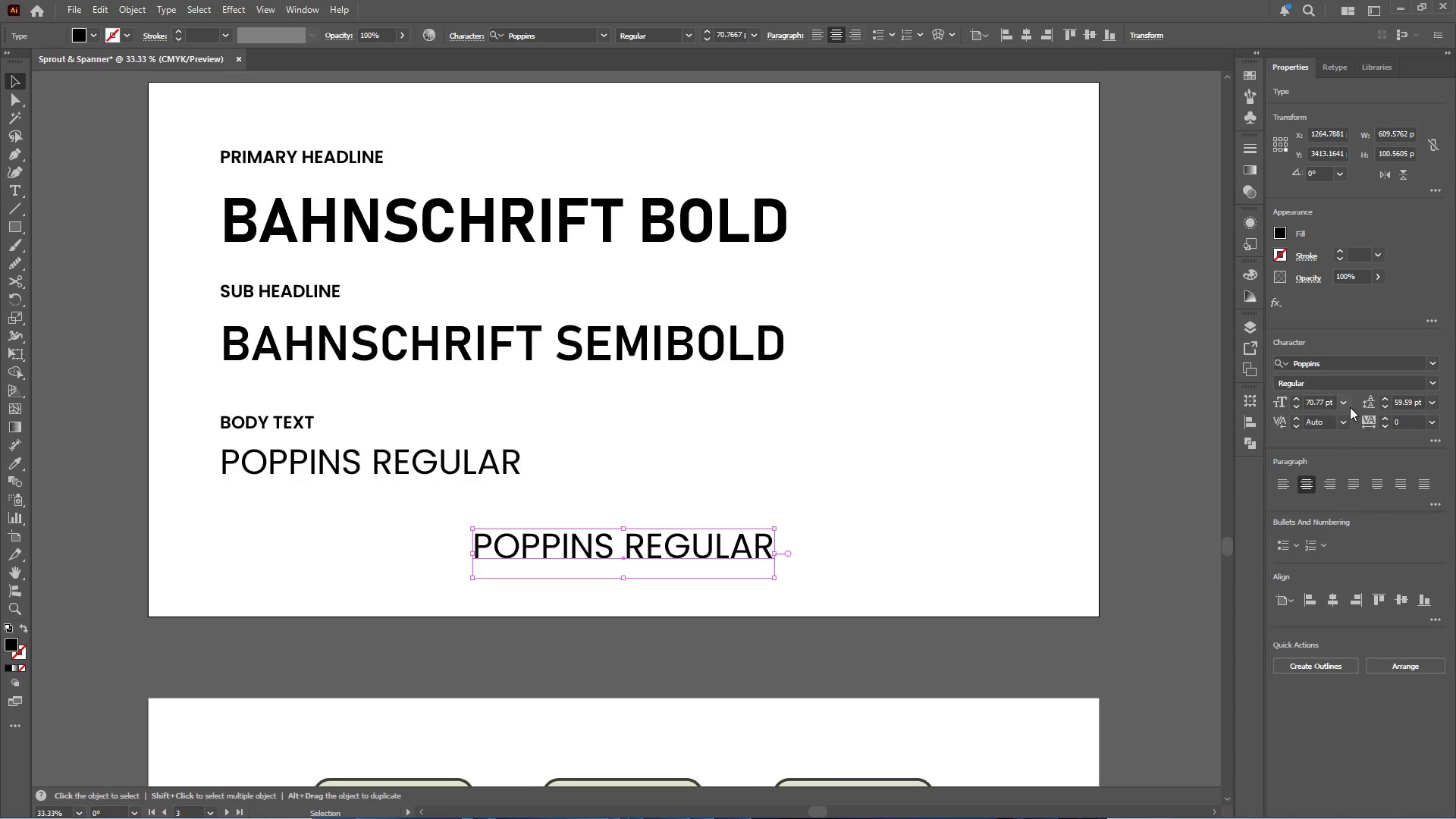 
left_click([1348, 403])
 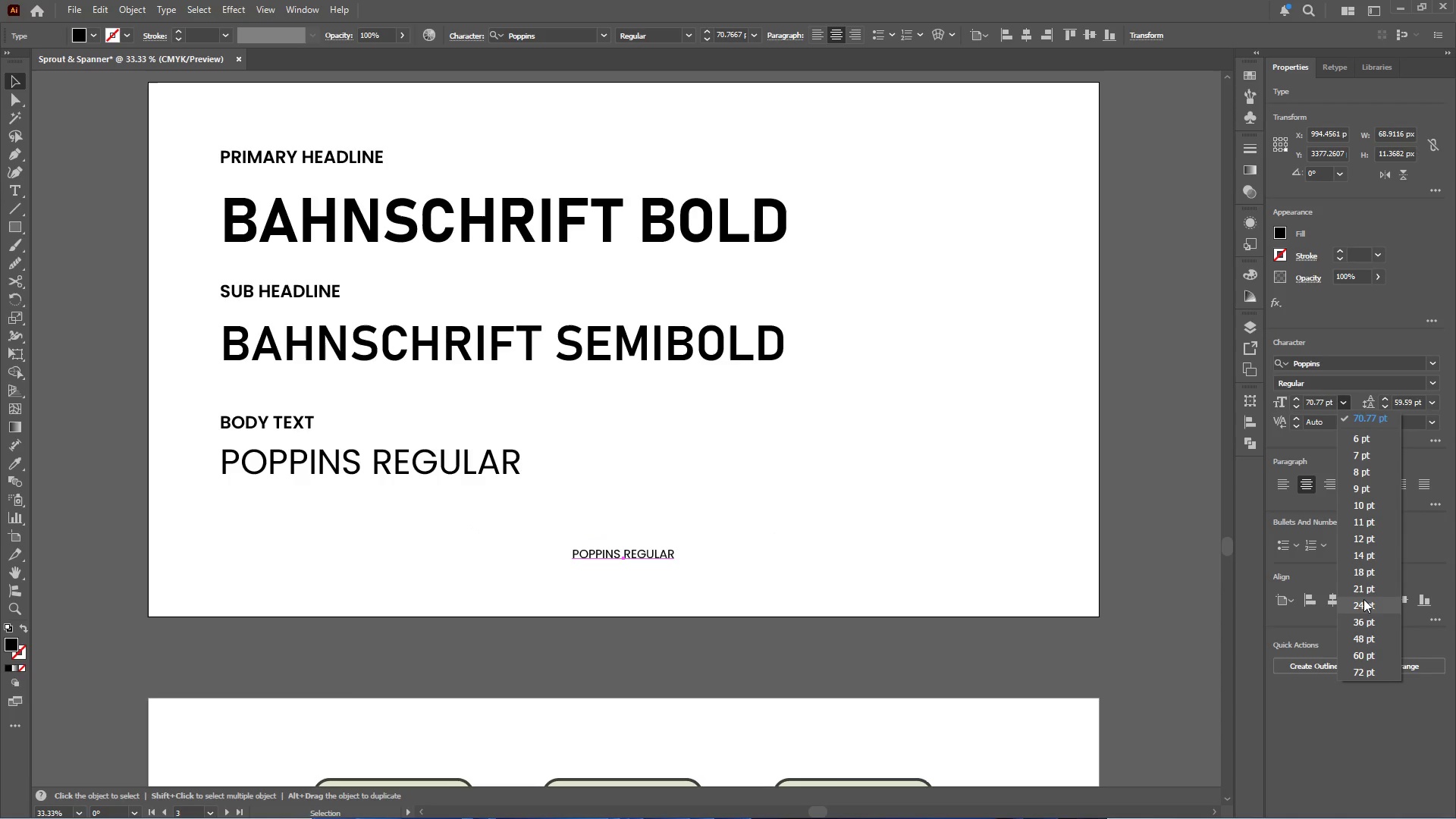 
left_click([1365, 617])
 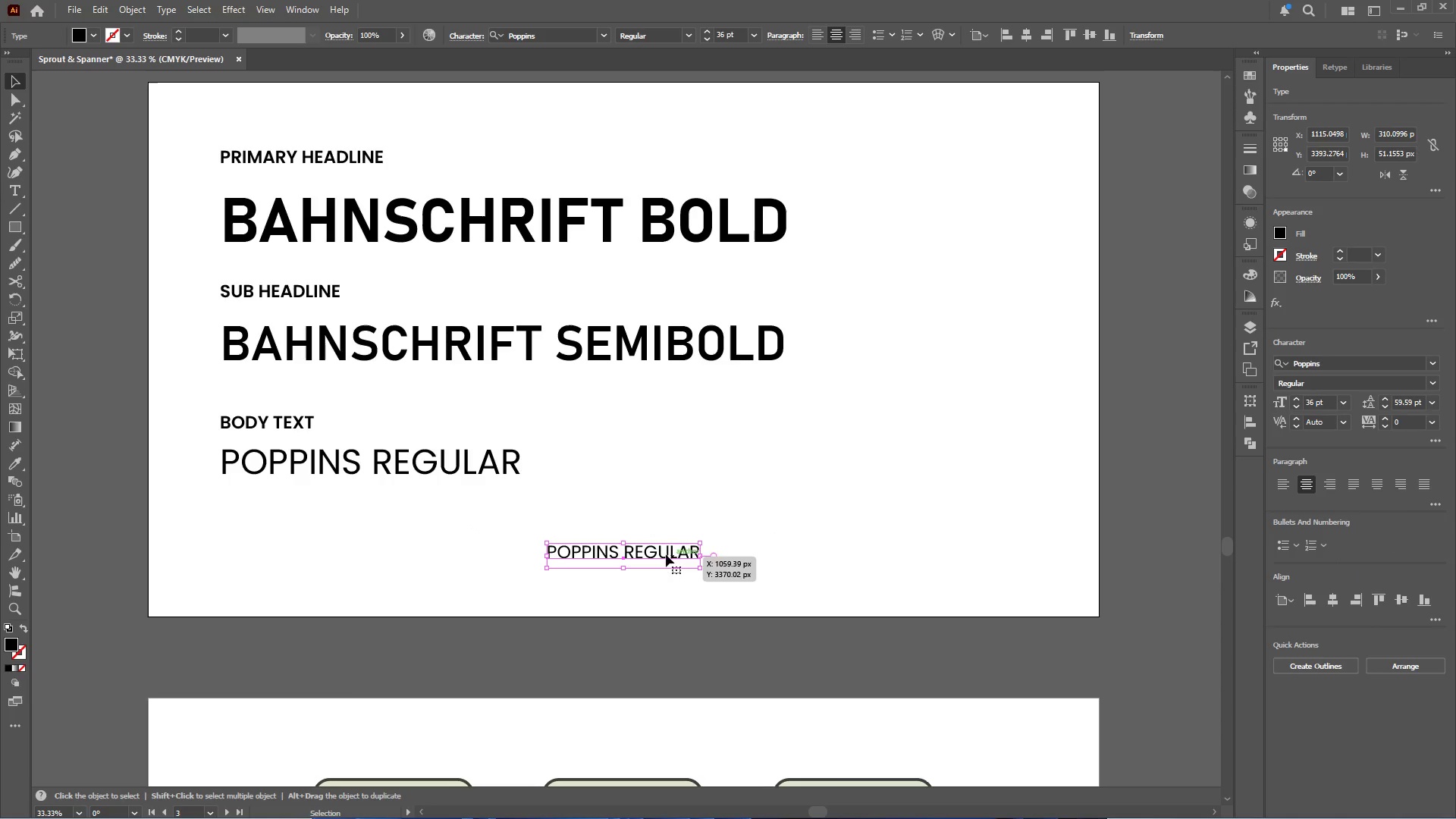 
left_click_drag(start_coordinate=[658, 551], to_coordinate=[654, 521])
 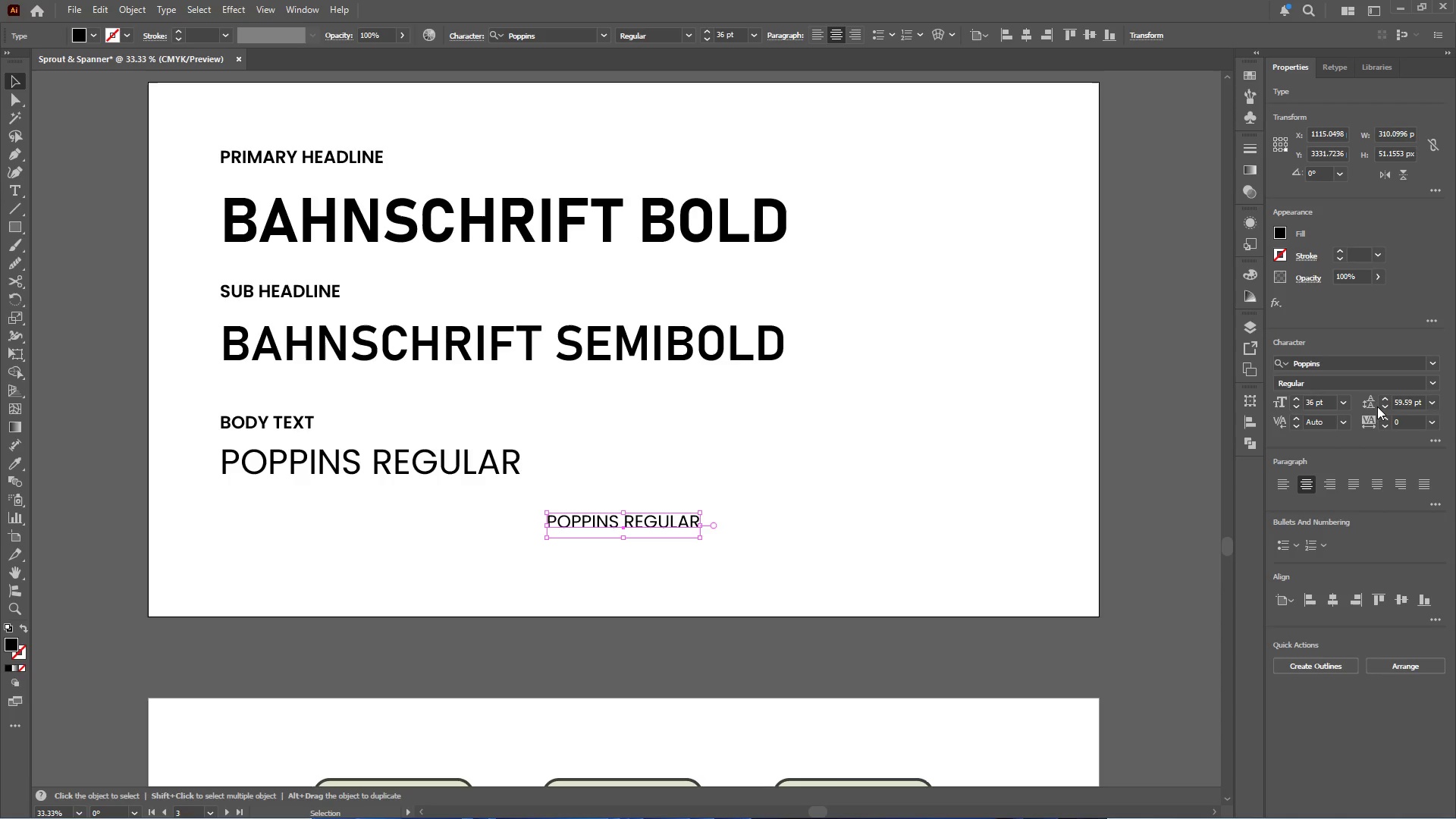 
hold_key(key=ShiftLeft, duration=0.67)
 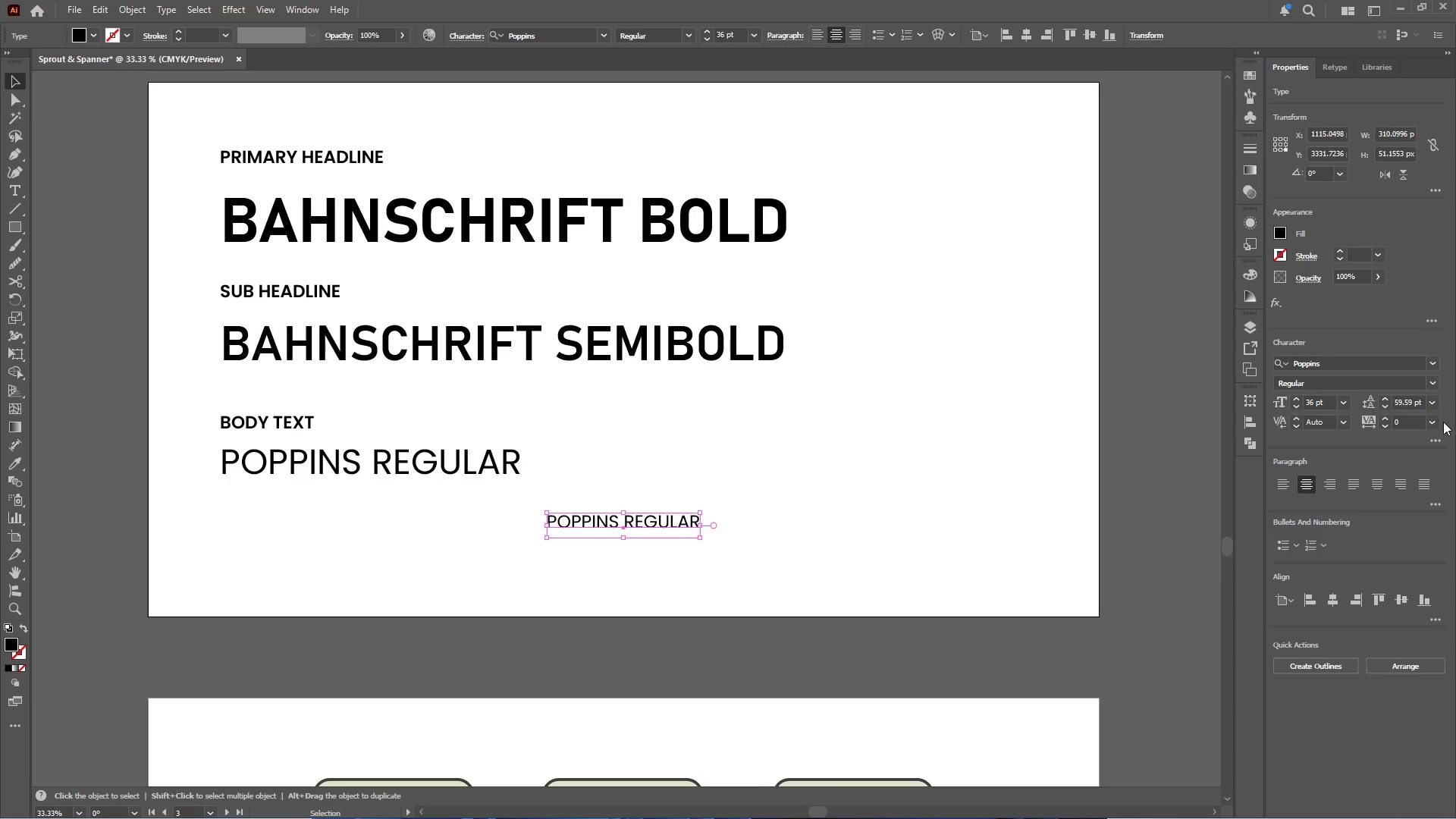 
left_click([1442, 437])
 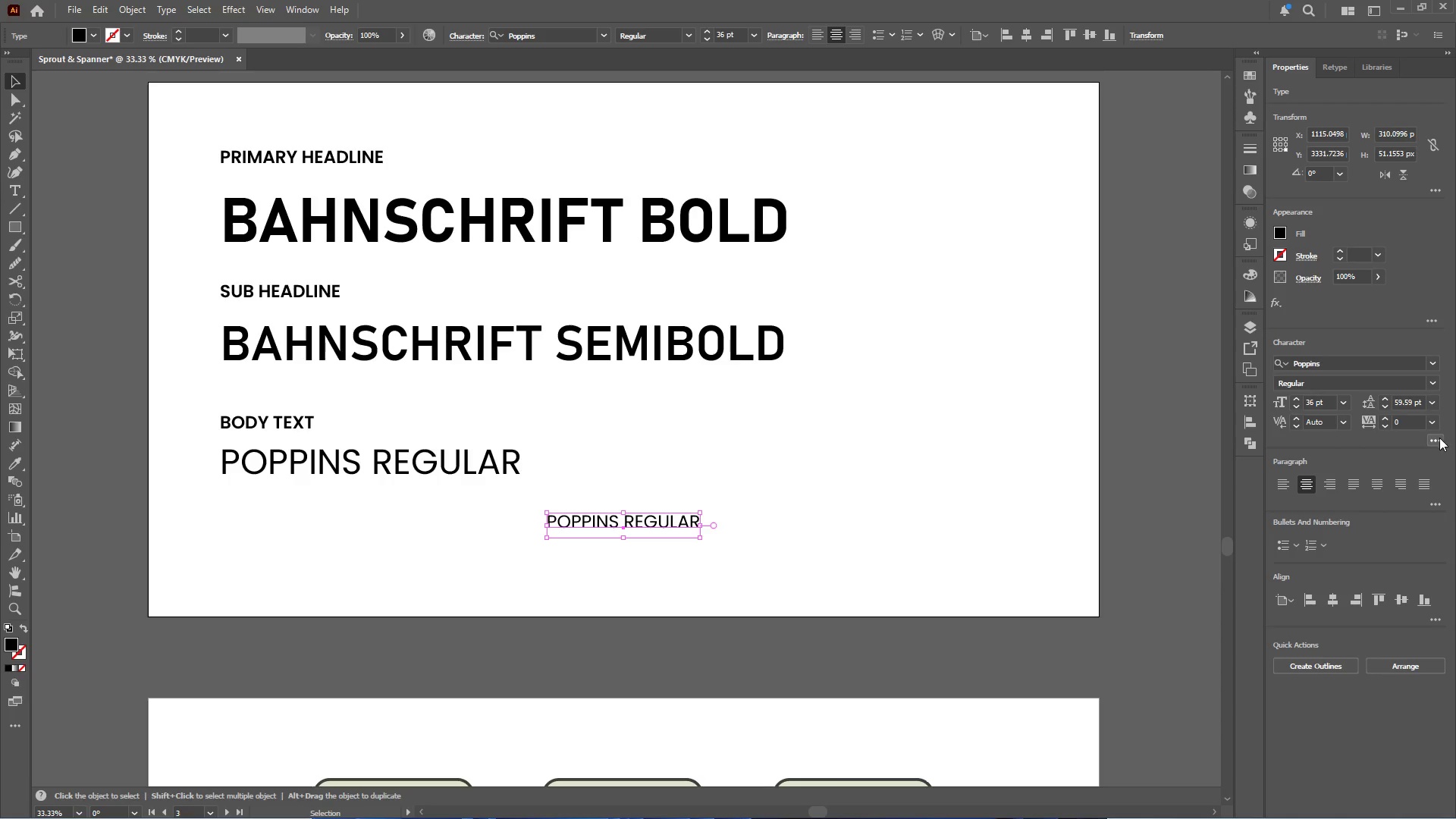 
mouse_move([1369, 485])
 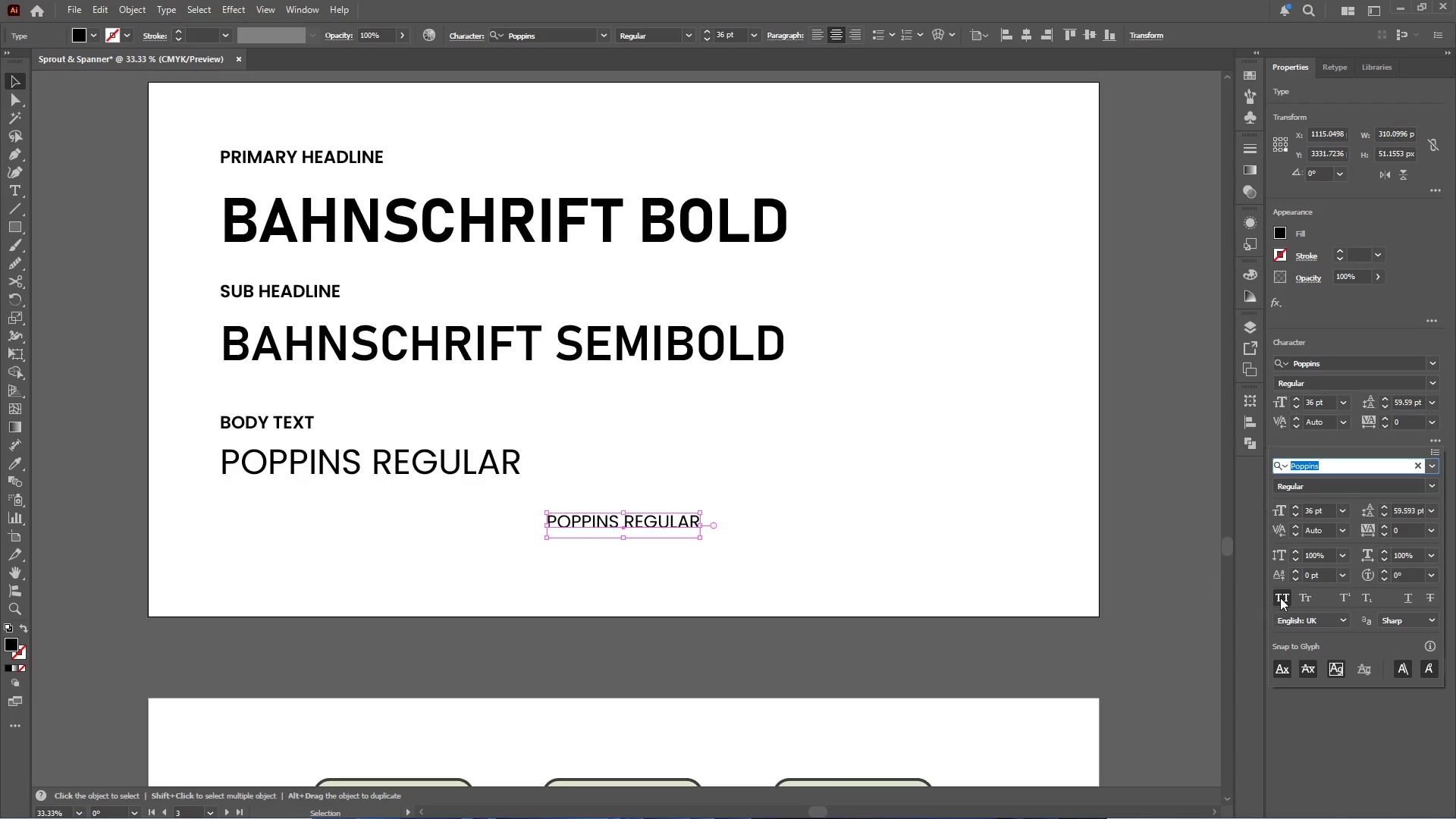 
left_click([1280, 598])
 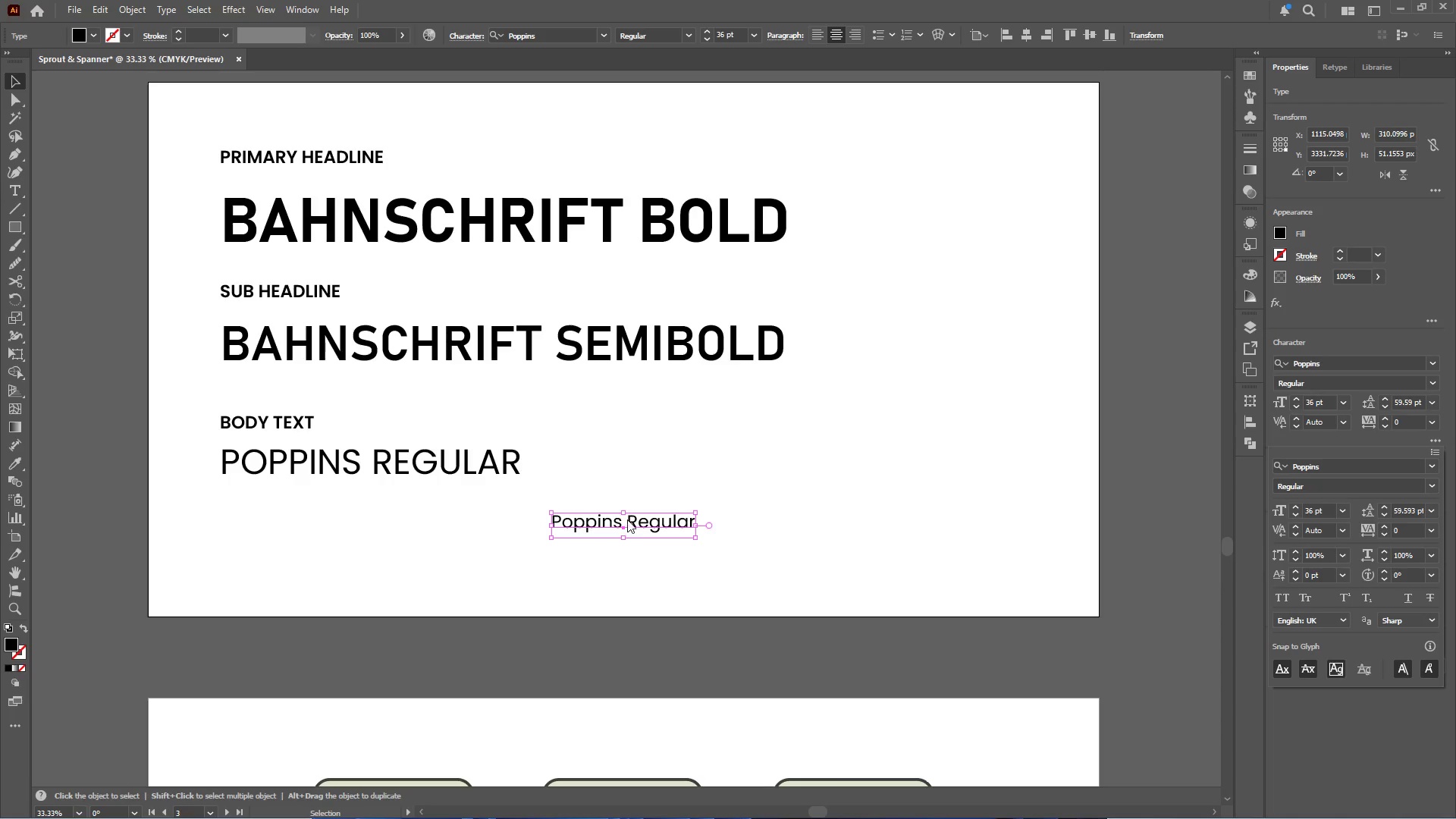 
double_click([627, 519])
 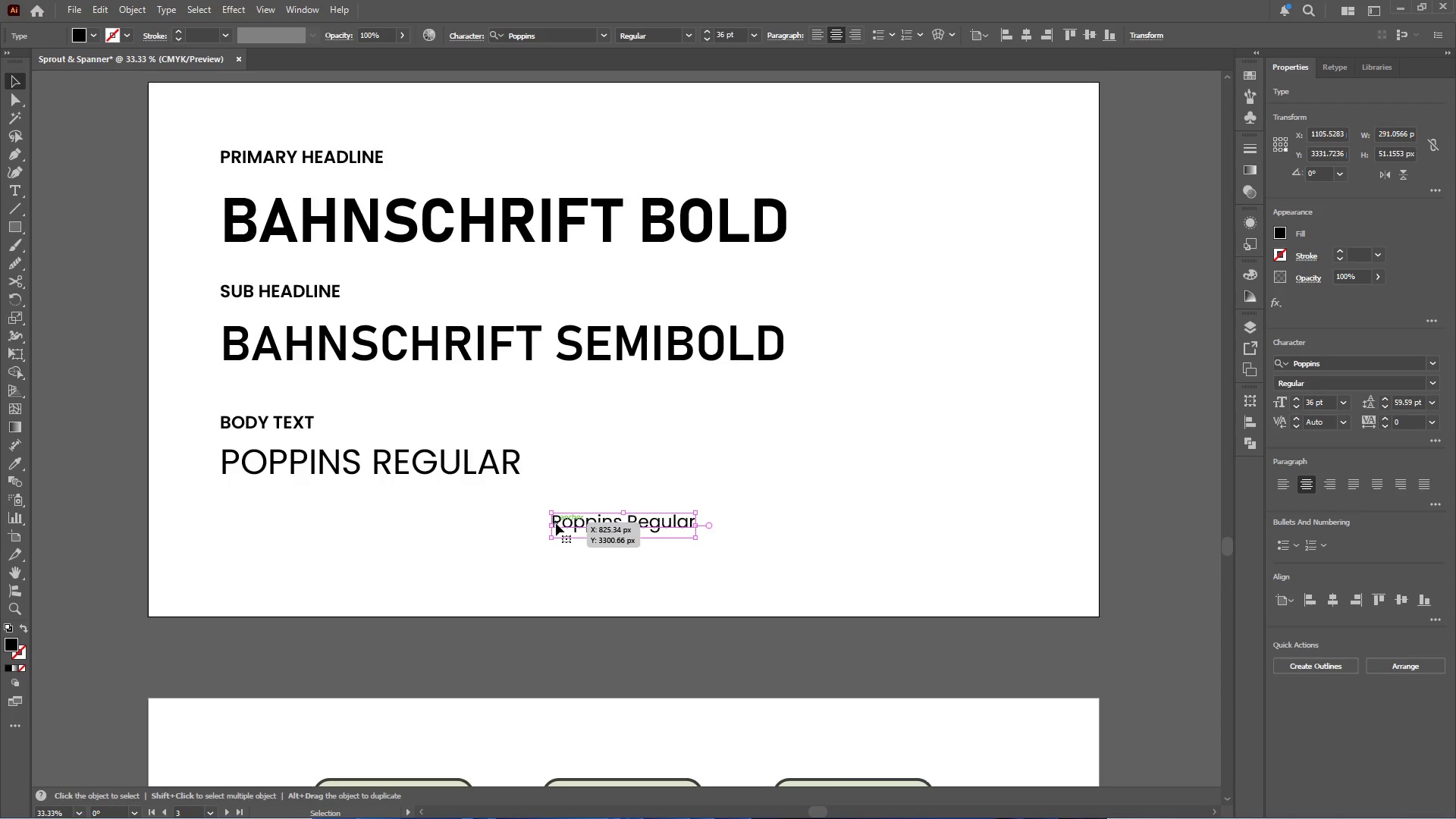 
double_click([556, 523])
 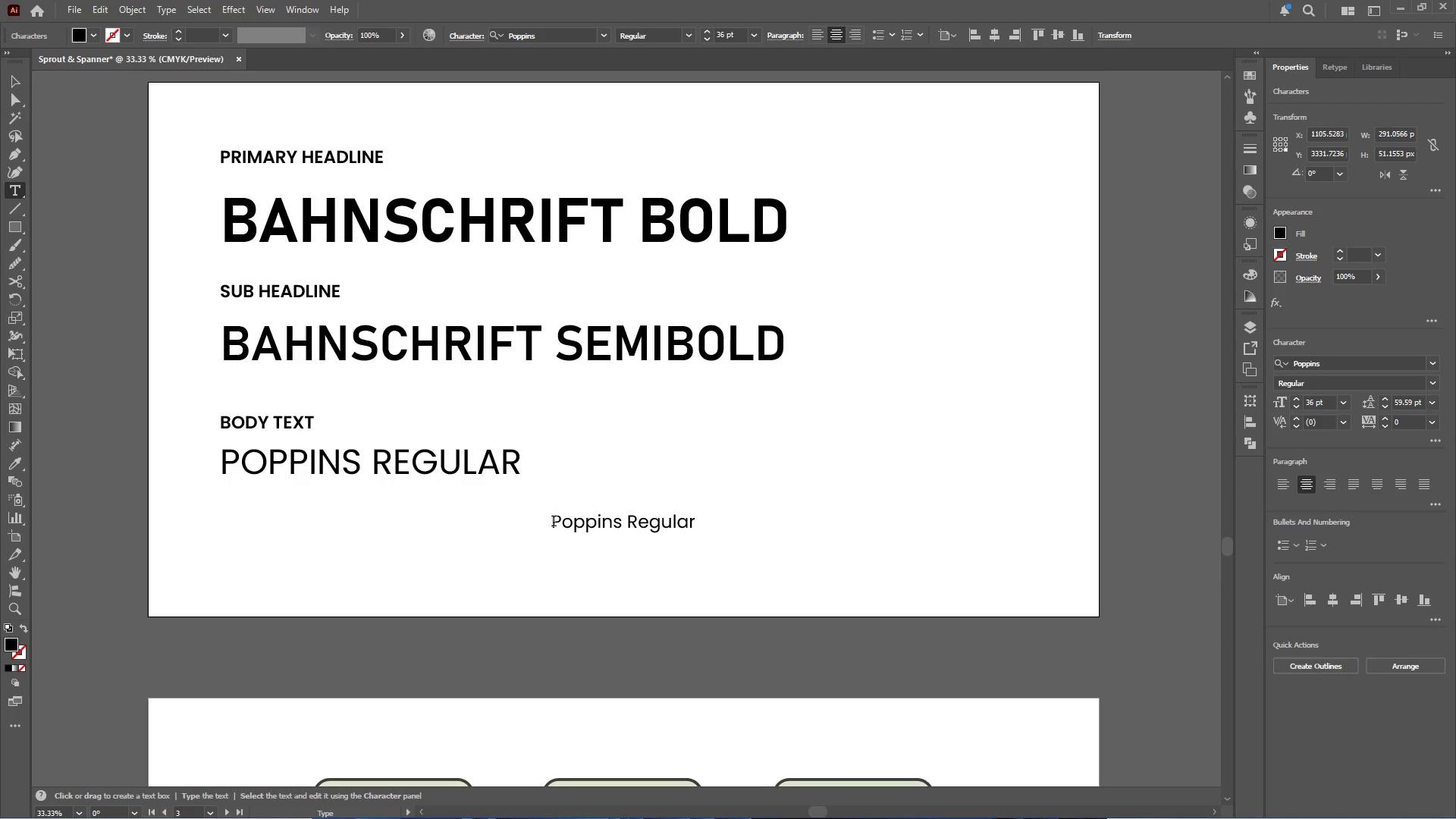 
left_click_drag(start_coordinate=[553, 522], to_coordinate=[799, 523])
 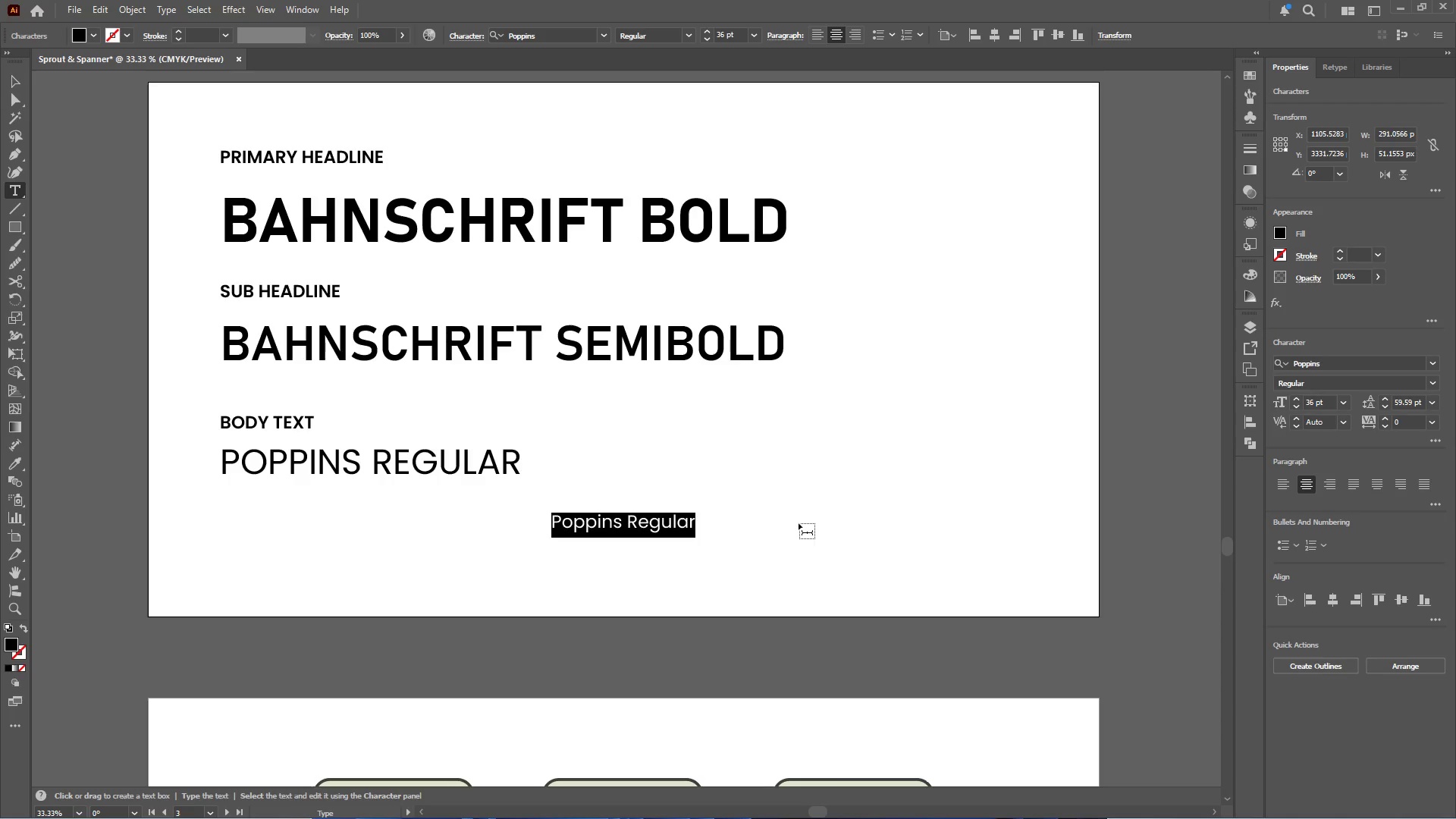 
type(ABCDEFGHIJKLMNOPQRSTUVWXYZ)
 